 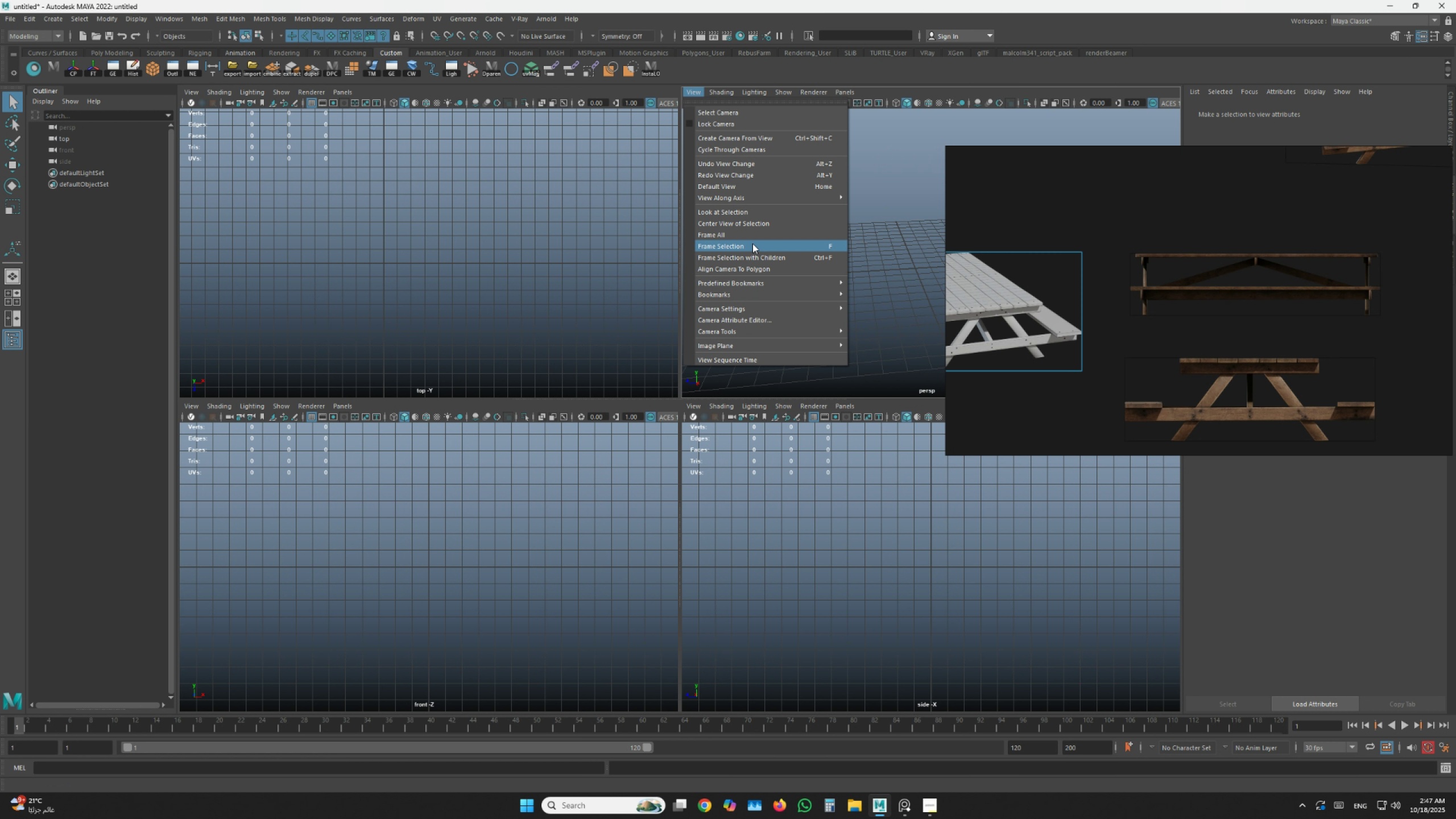 
left_click([465, 187])
 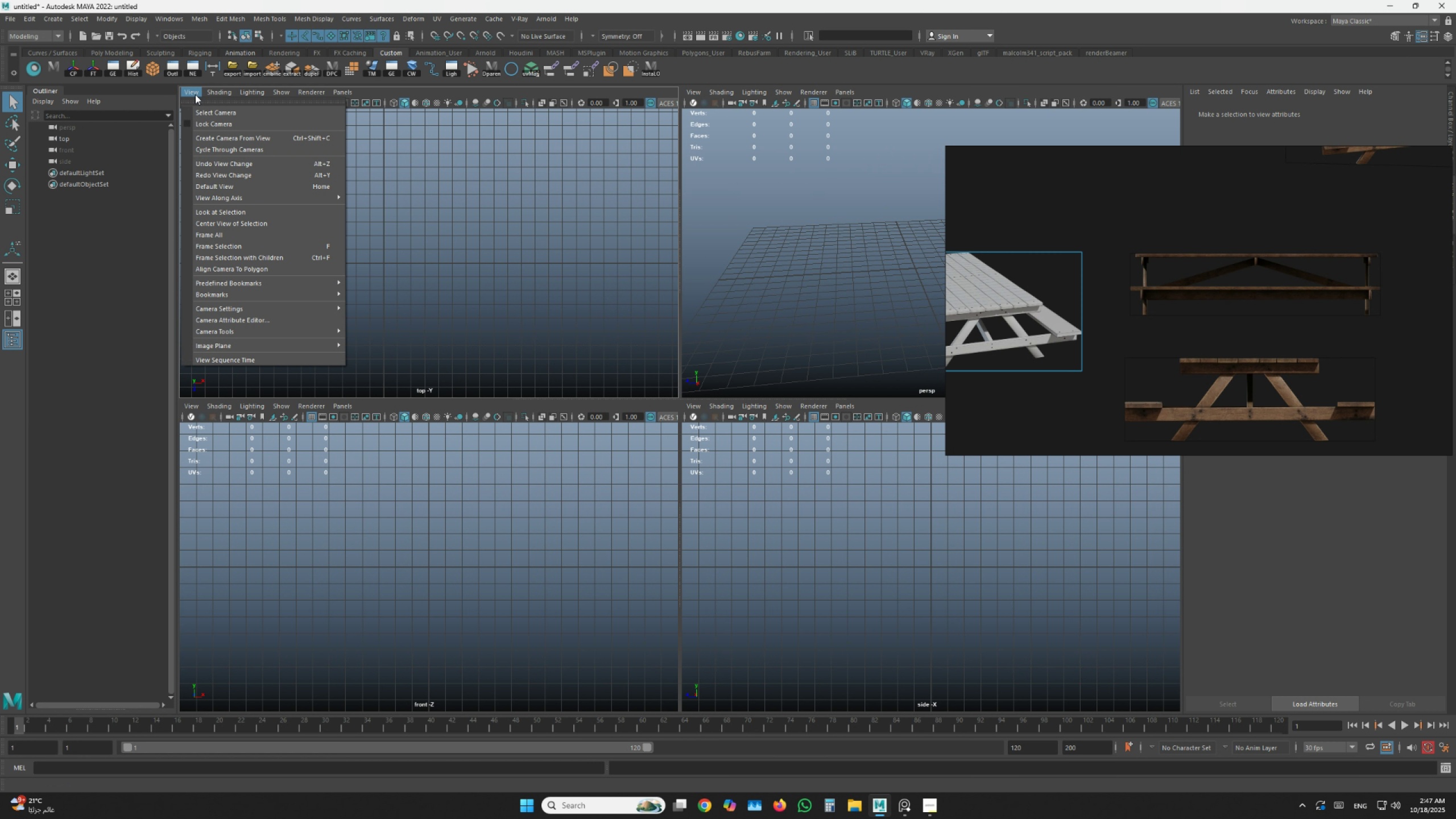 
left_click([194, 92])
 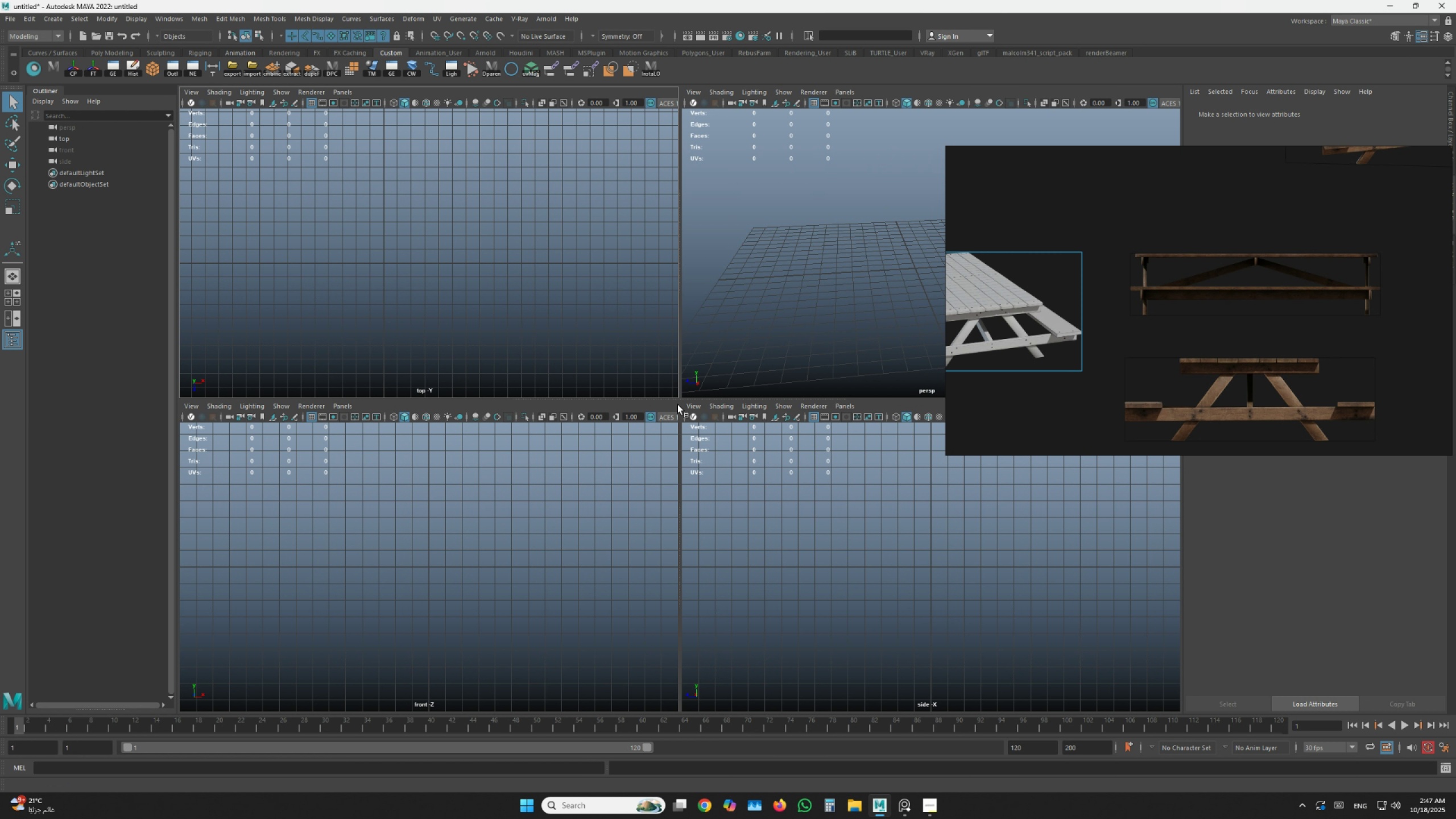 
left_click([688, 403])
 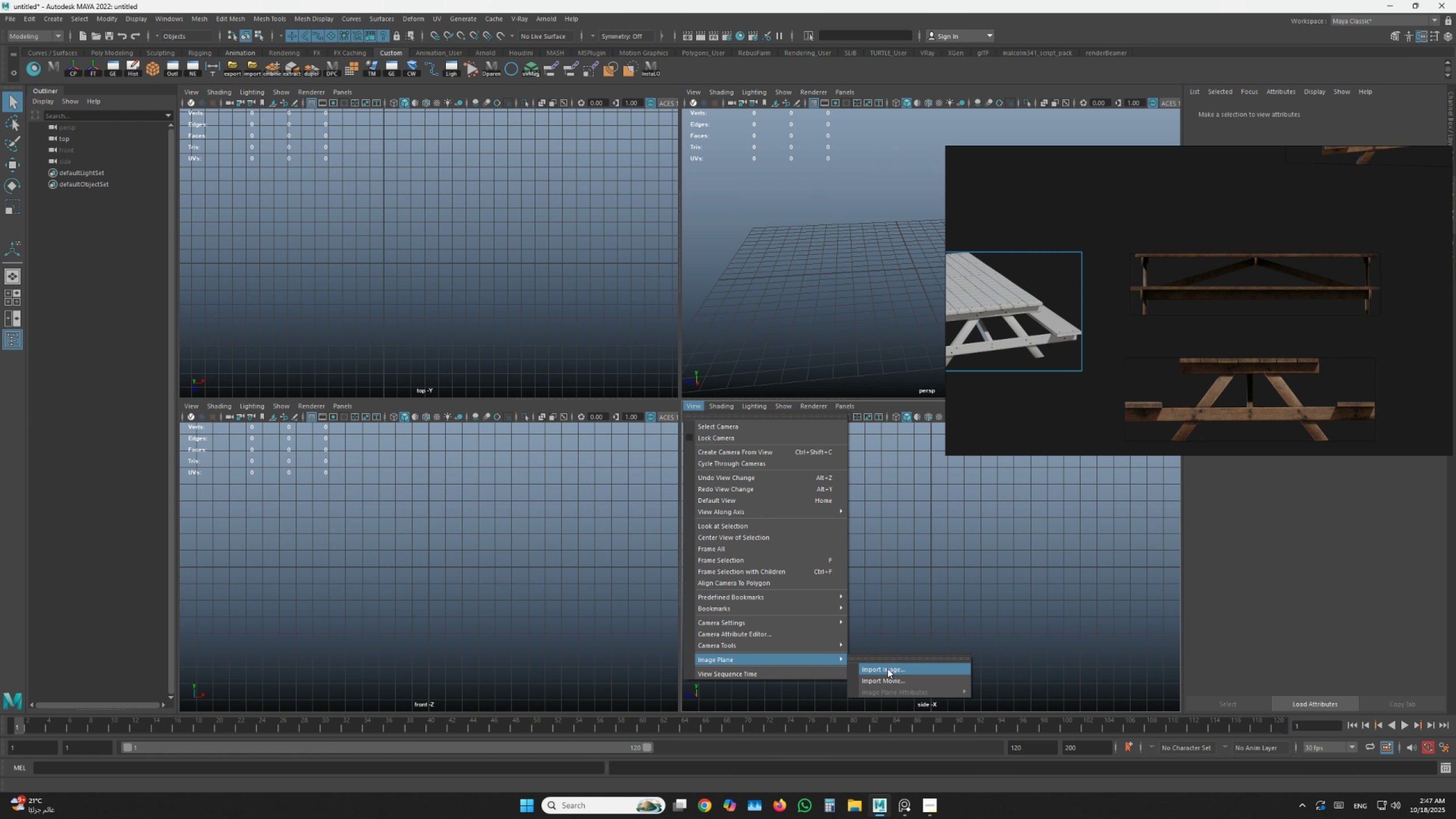 
left_click([887, 668])
 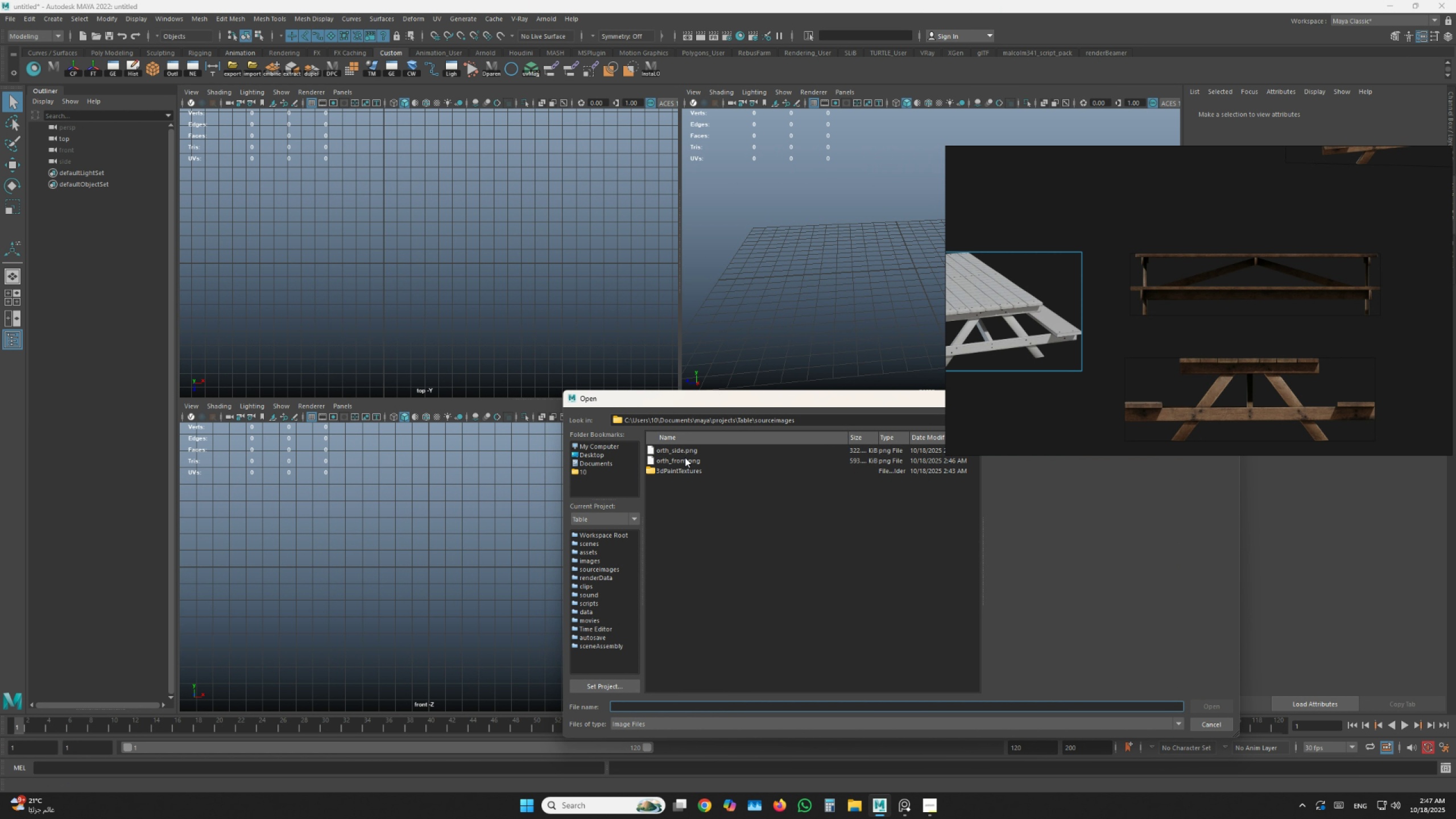 
left_click([686, 451])
 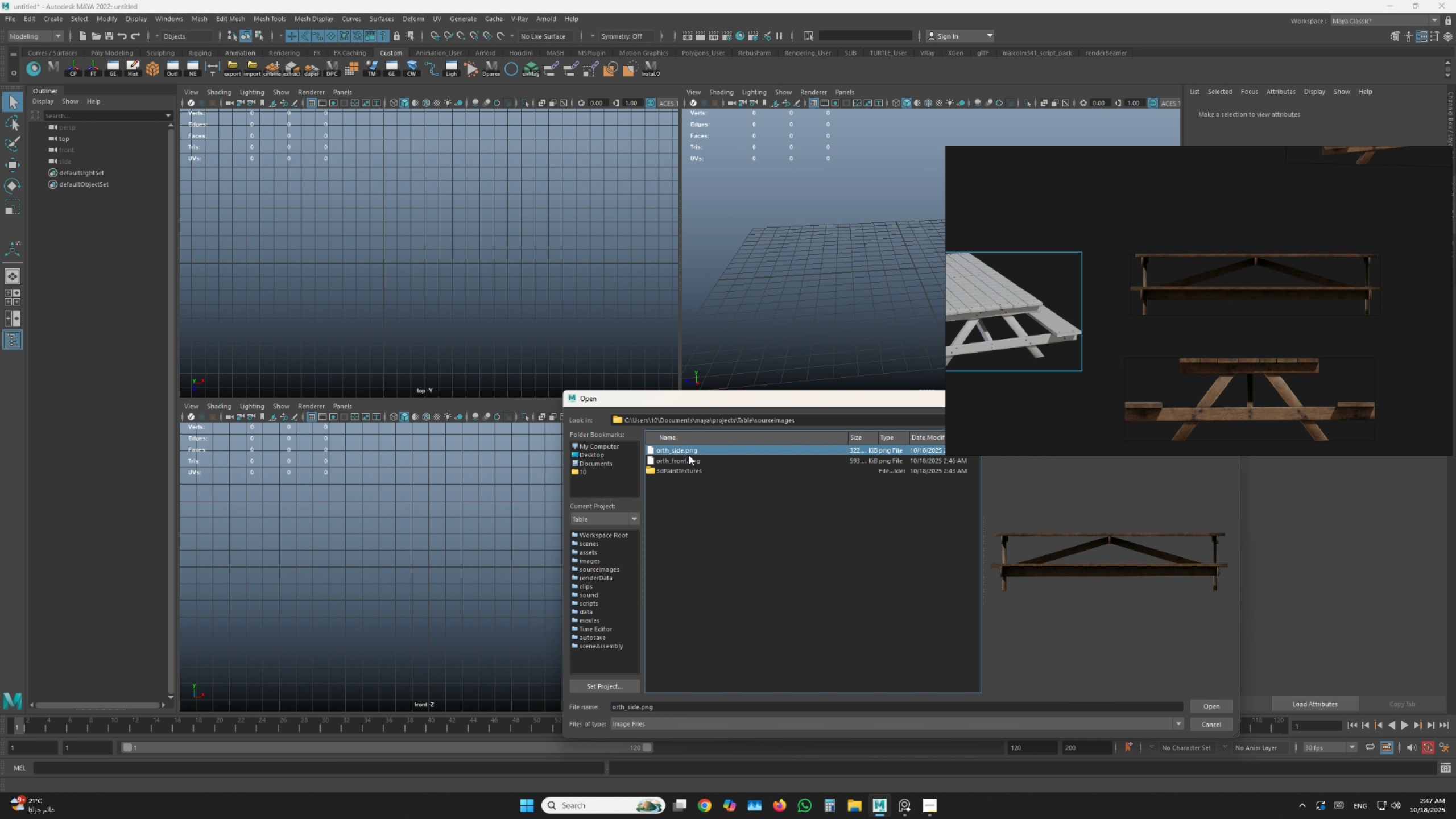 
double_click([690, 457])
 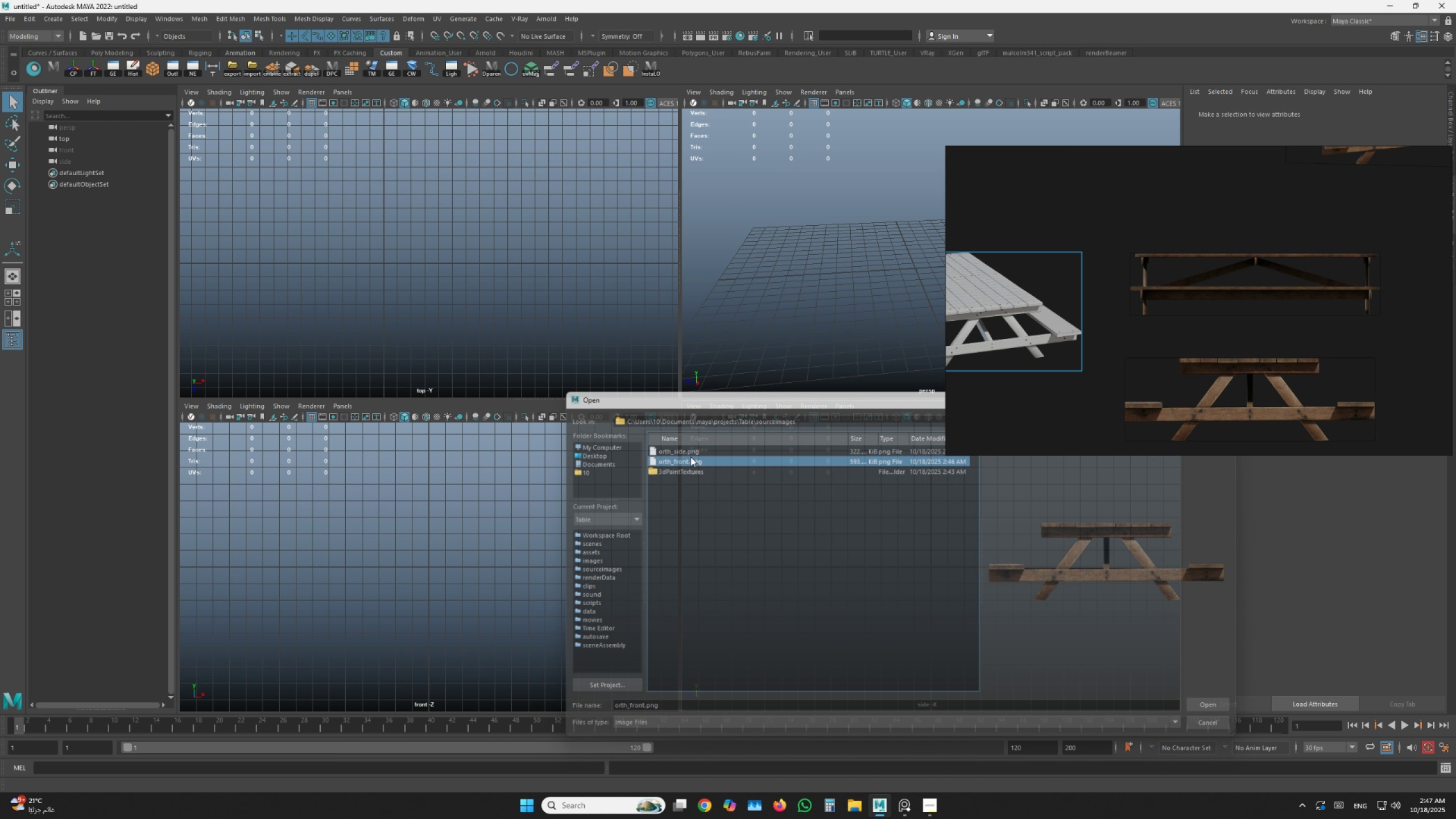 
double_click([690, 457])
 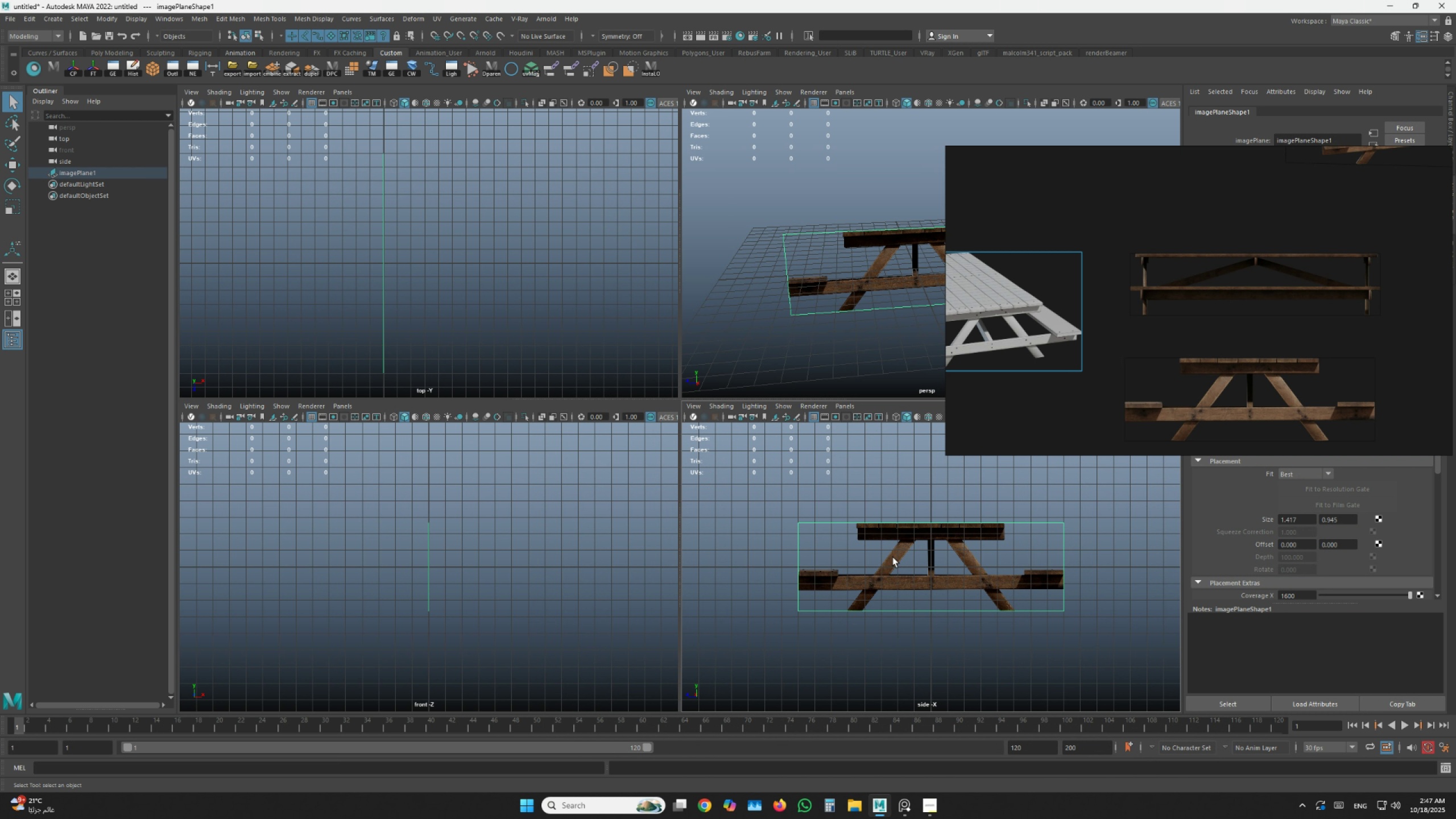 
key(Space)
 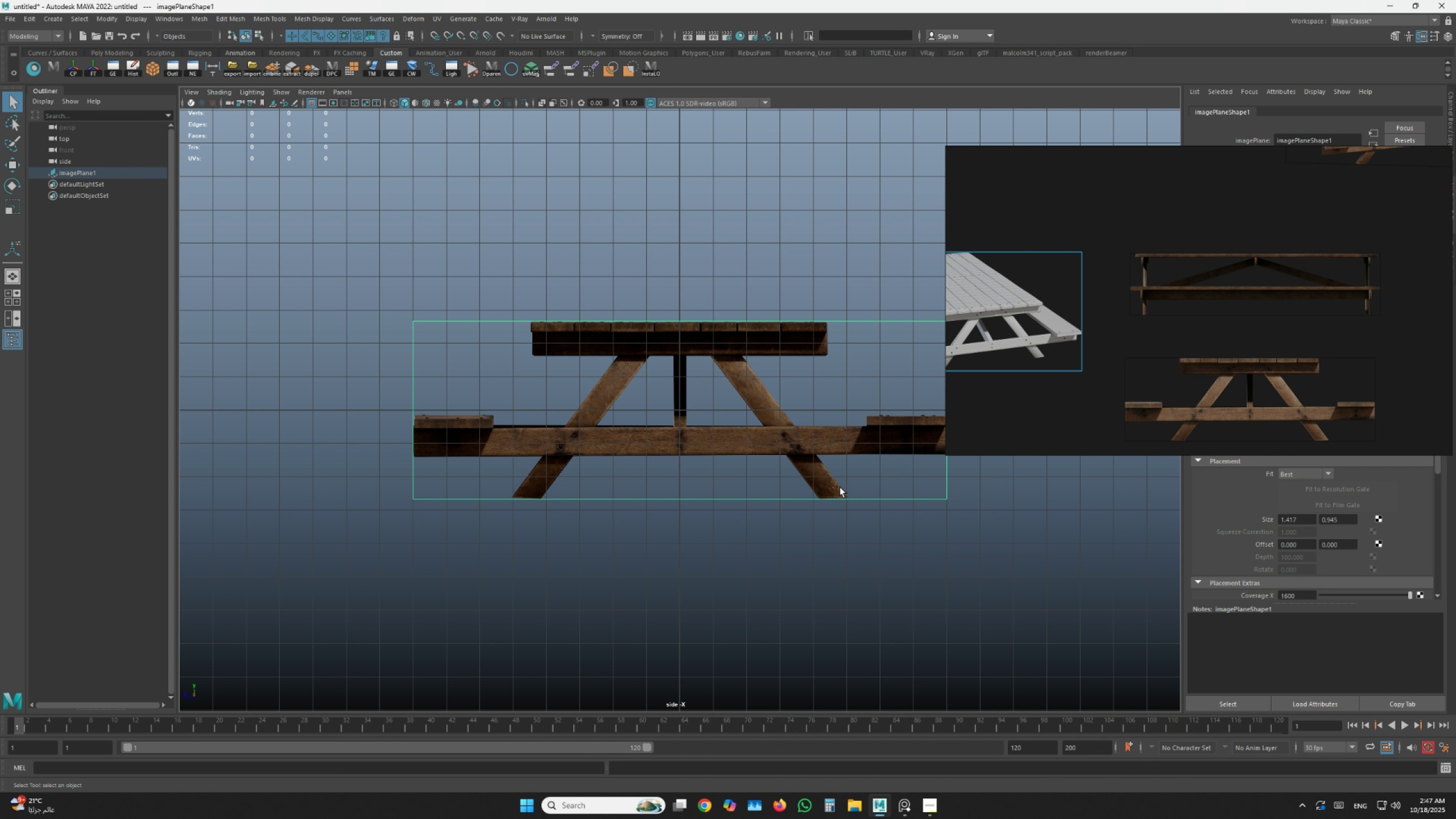 
hold_key(key=AltLeft, duration=0.44)
 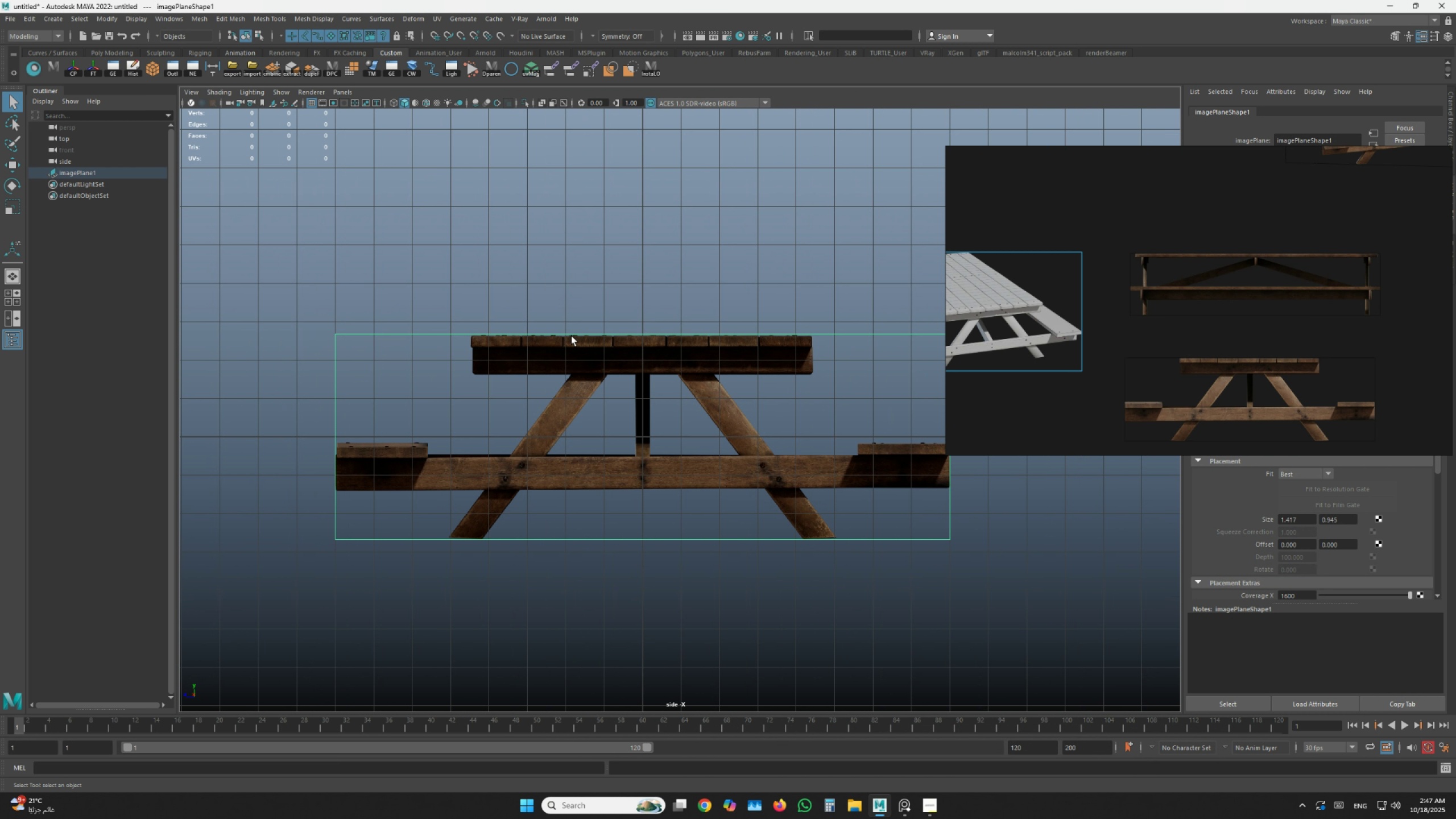 
scroll: coordinate [557, 409], scroll_direction: up, amount: 4.0
 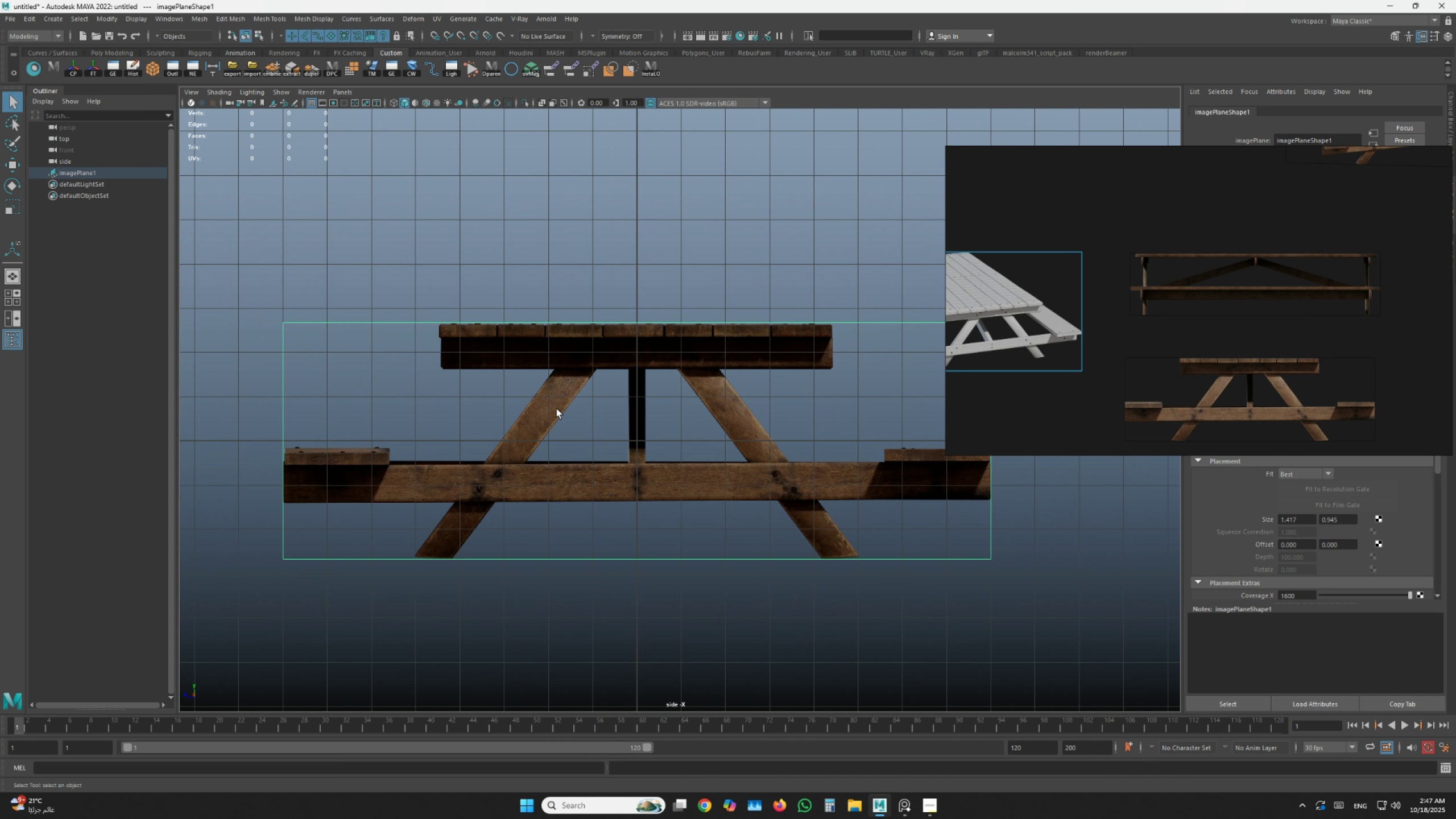 
hold_key(key=AltLeft, duration=0.44)
 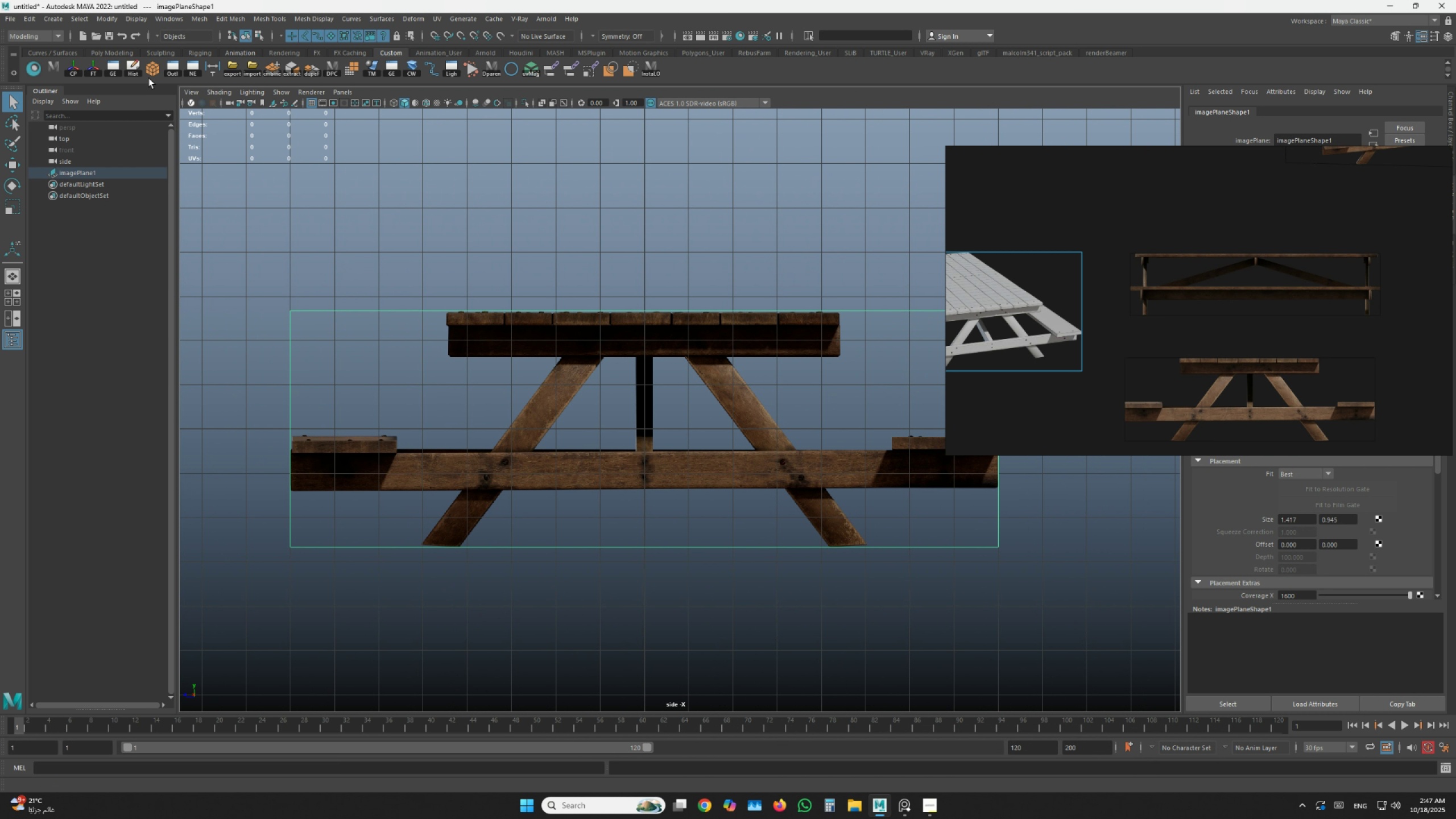 
left_click([149, 77])
 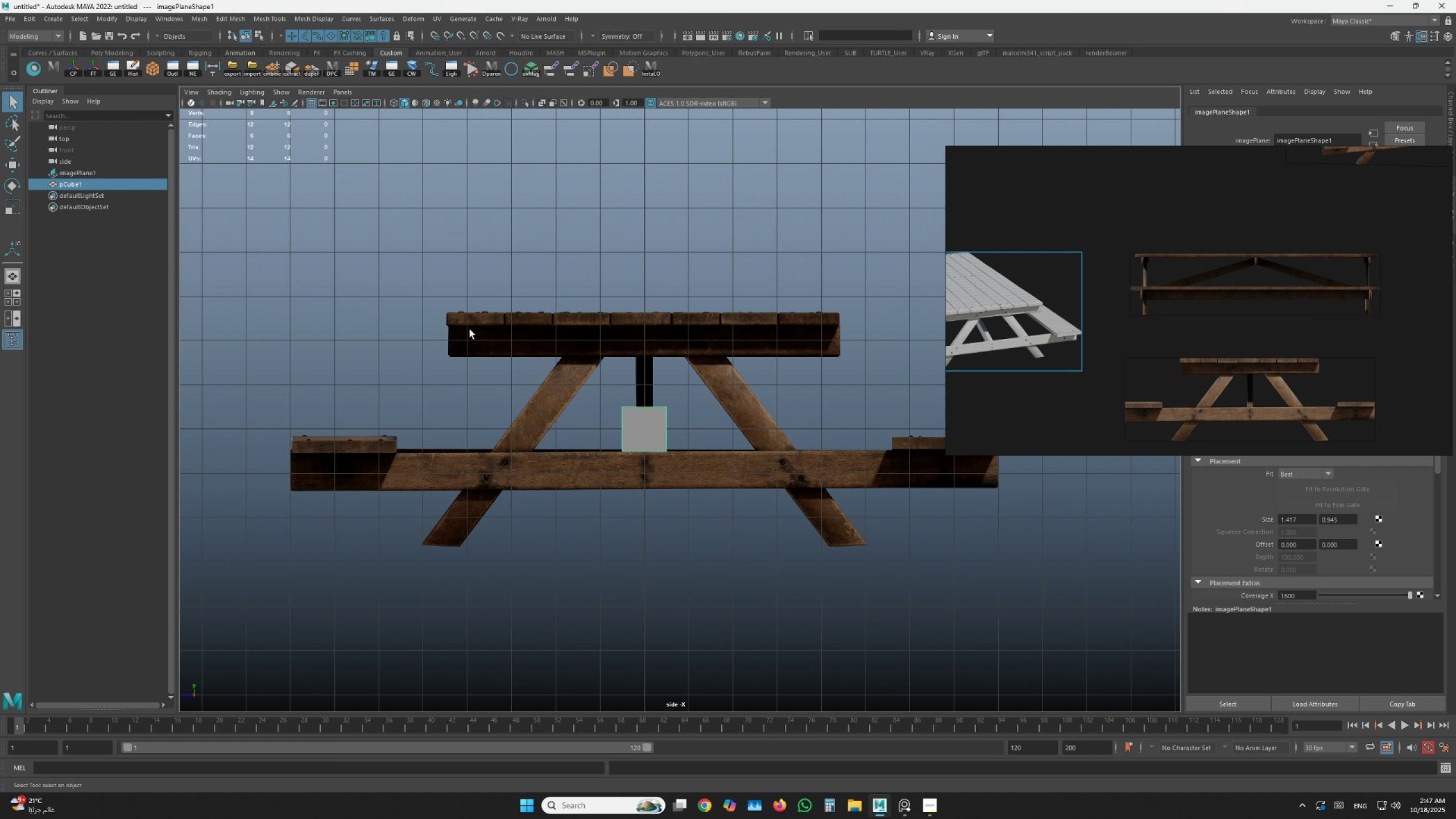 
type(rwrzzwrwrr4w)
 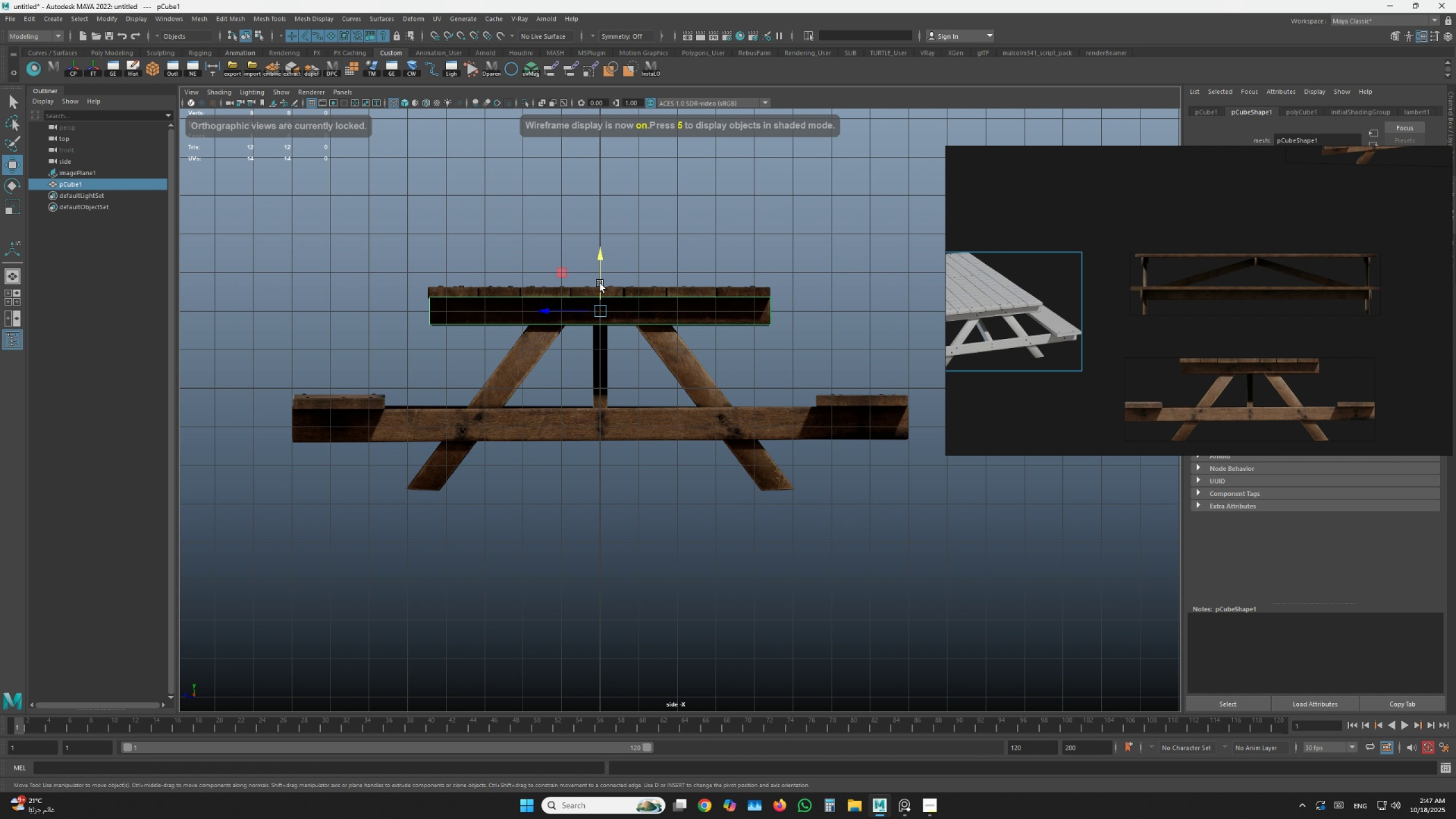 
left_click_drag(start_coordinate=[648, 429], to_coordinate=[656, 429])
 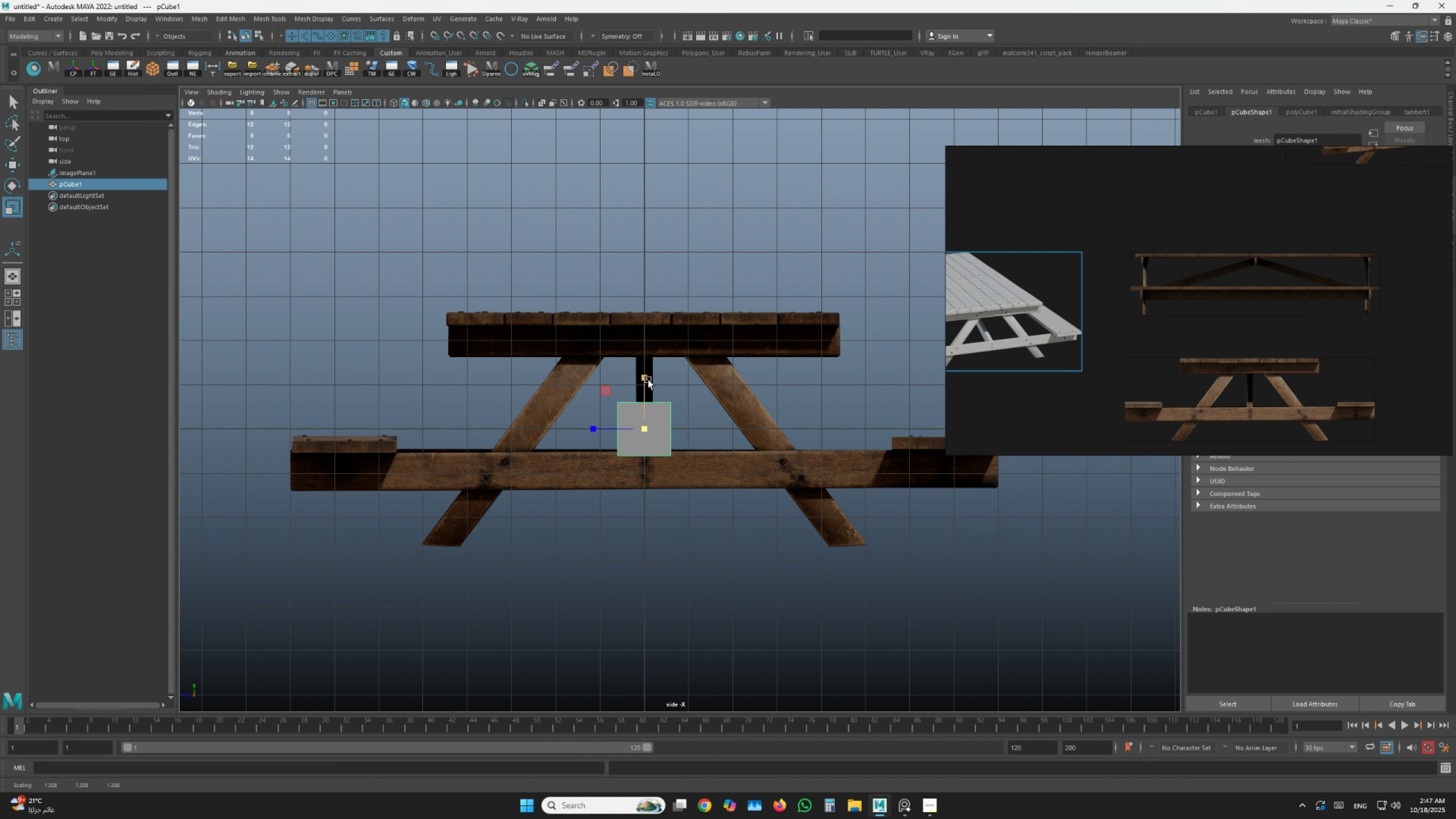 
left_click_drag(start_coordinate=[647, 380], to_coordinate=[650, 406])
 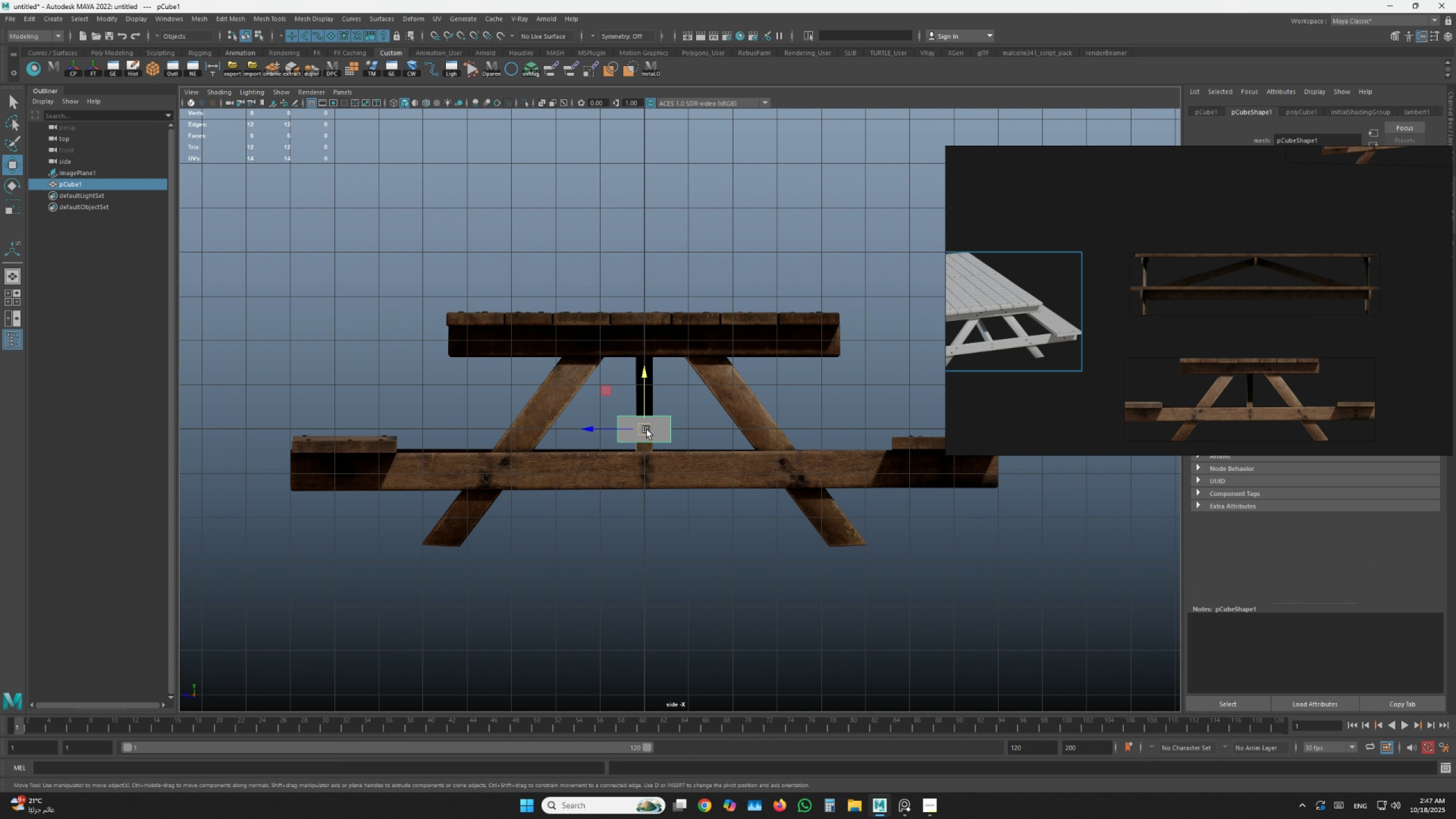 
left_click_drag(start_coordinate=[647, 429], to_coordinate=[561, 344])
 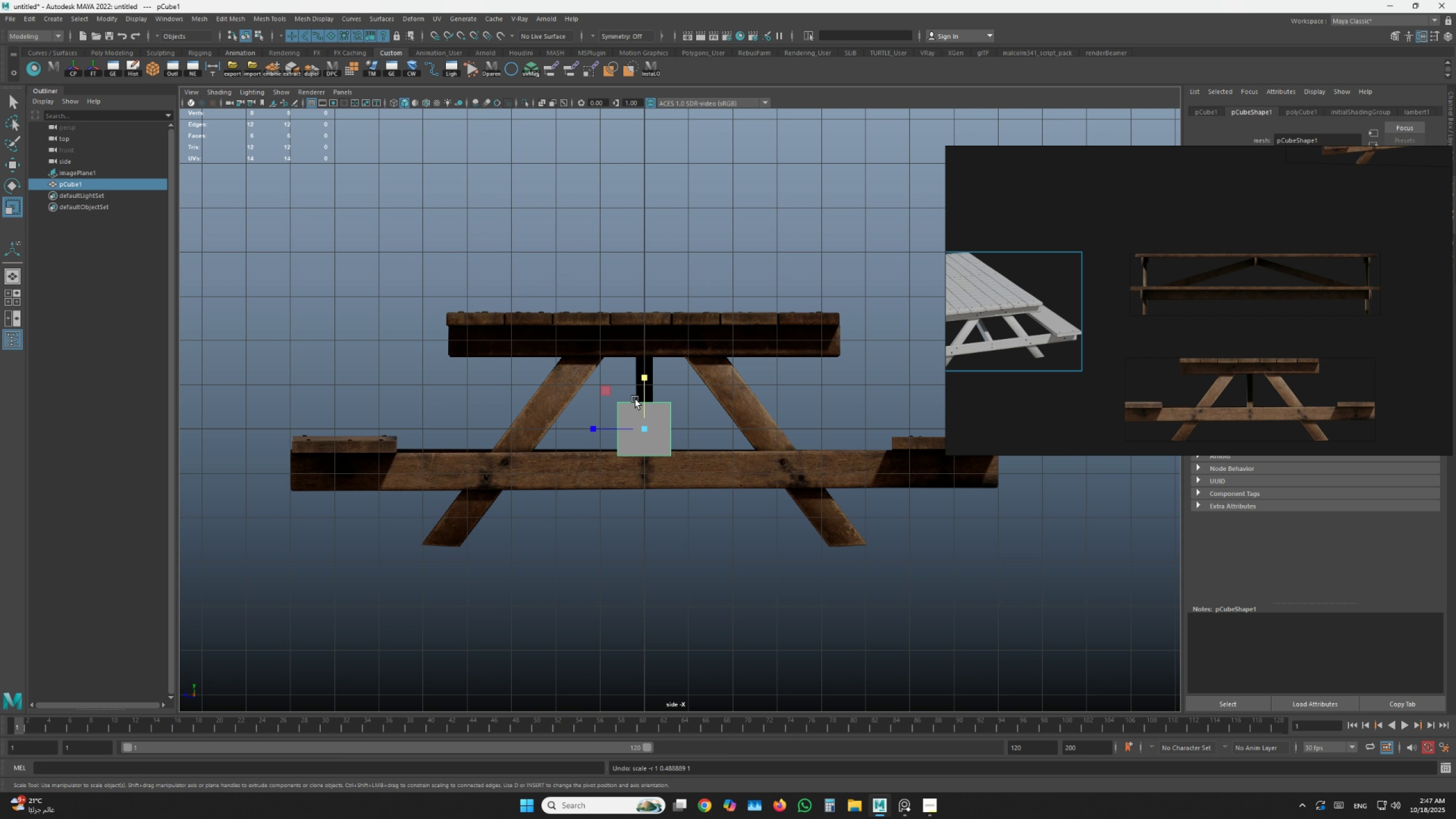 
left_click_drag(start_coordinate=[642, 374], to_coordinate=[646, 405])
 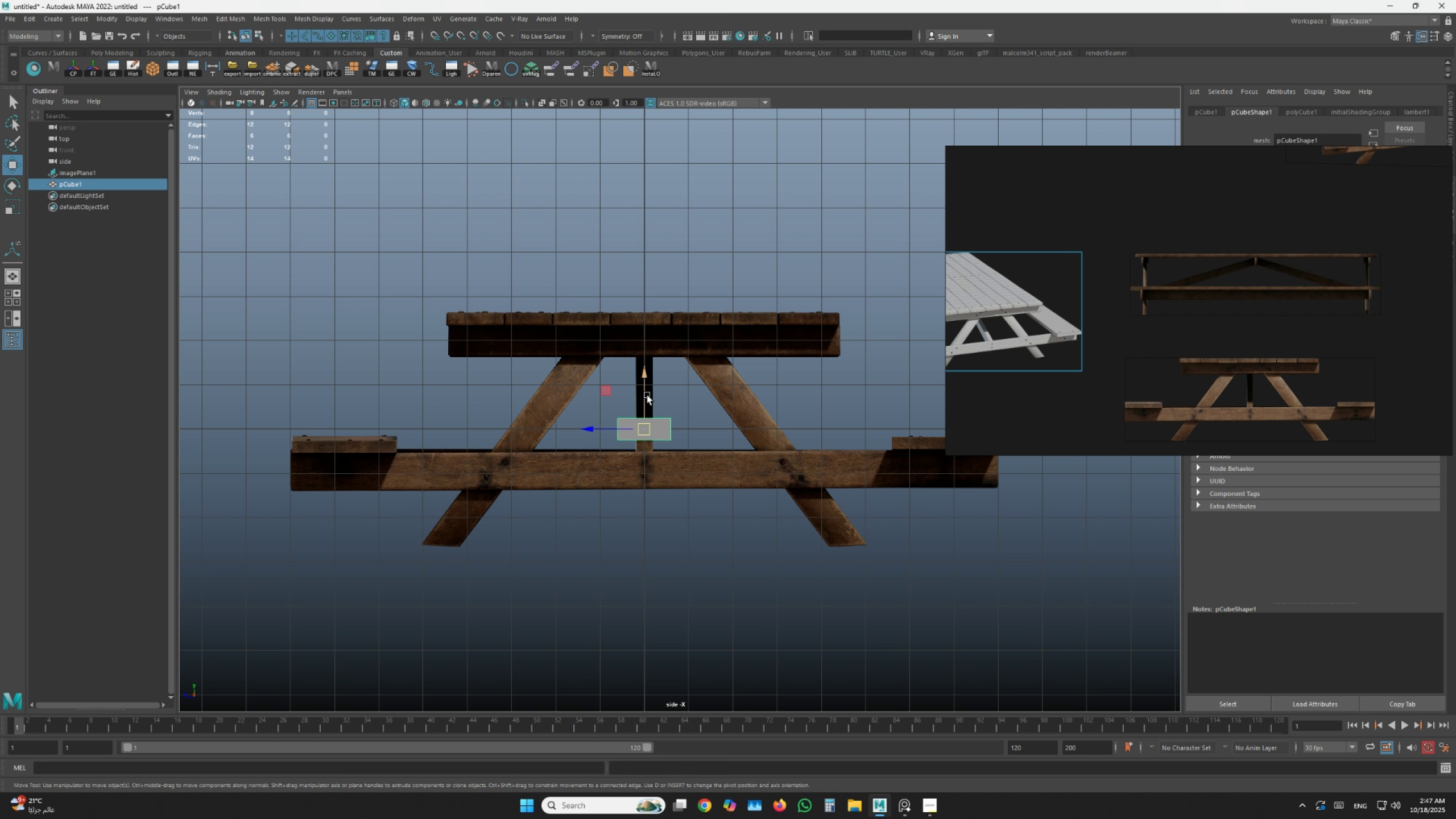 
left_click_drag(start_coordinate=[647, 395], to_coordinate=[640, 307])
 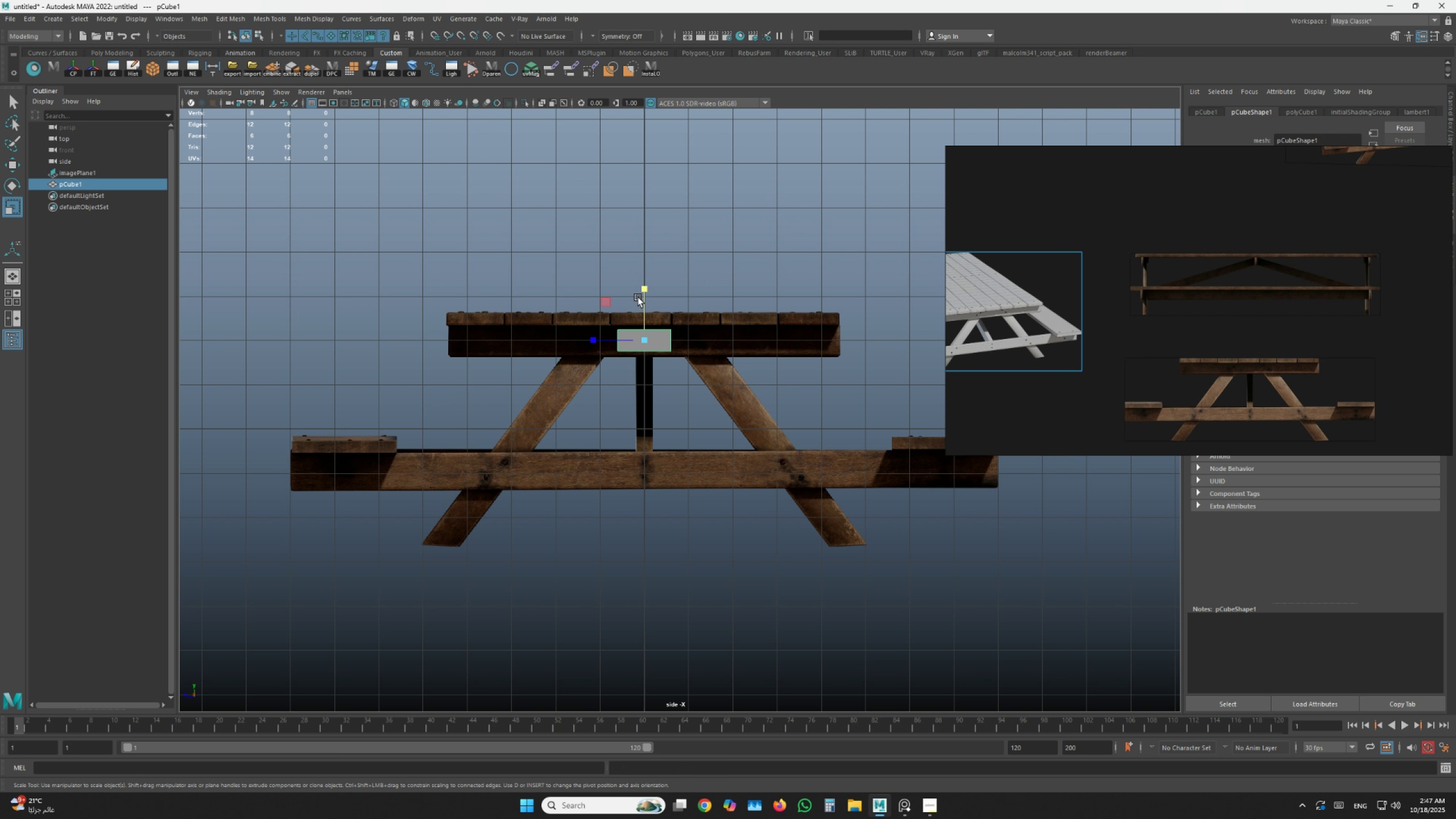 
left_click_drag(start_coordinate=[640, 295], to_coordinate=[647, 271])
 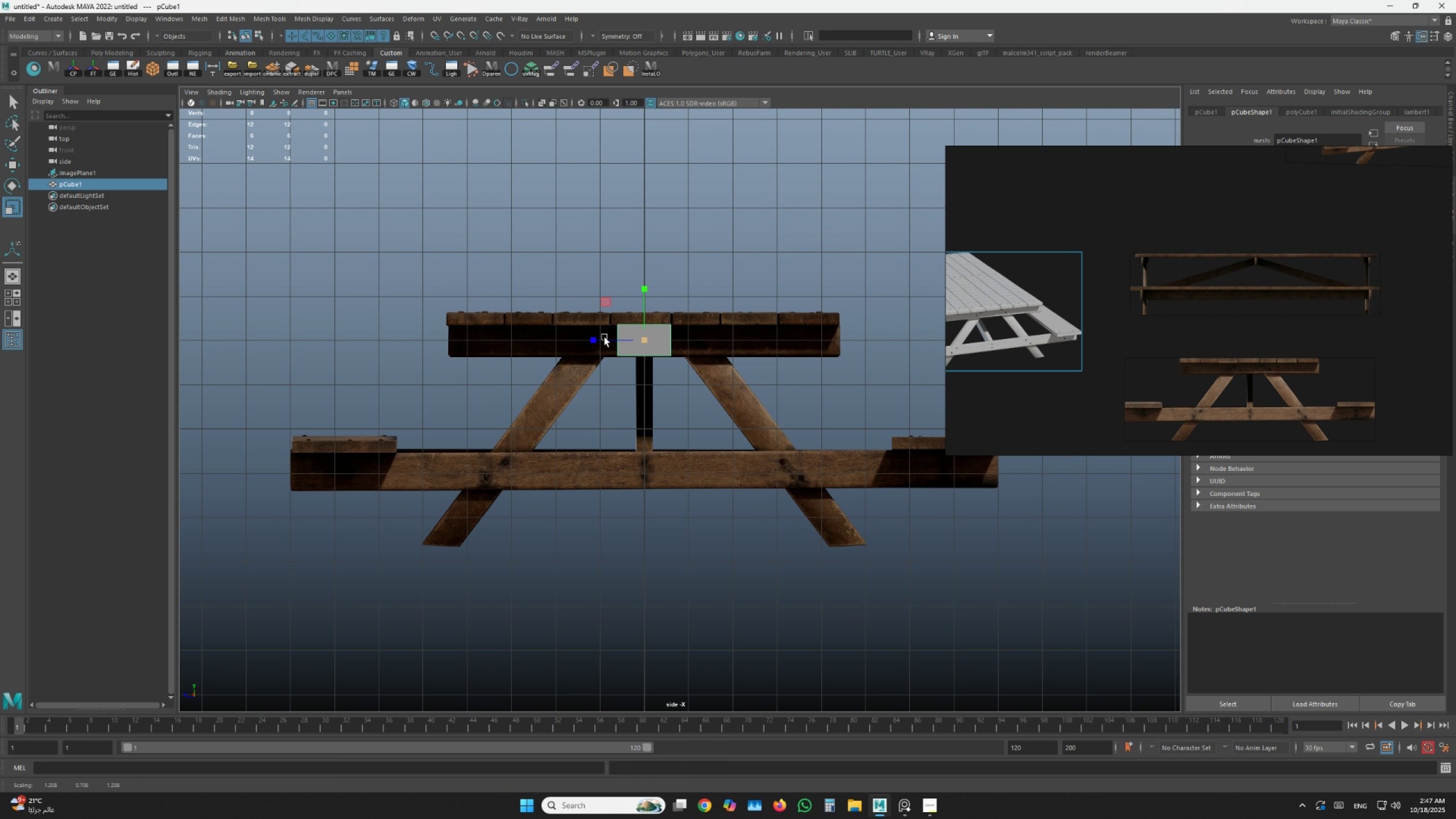 
left_click_drag(start_coordinate=[598, 336], to_coordinate=[274, 359])
 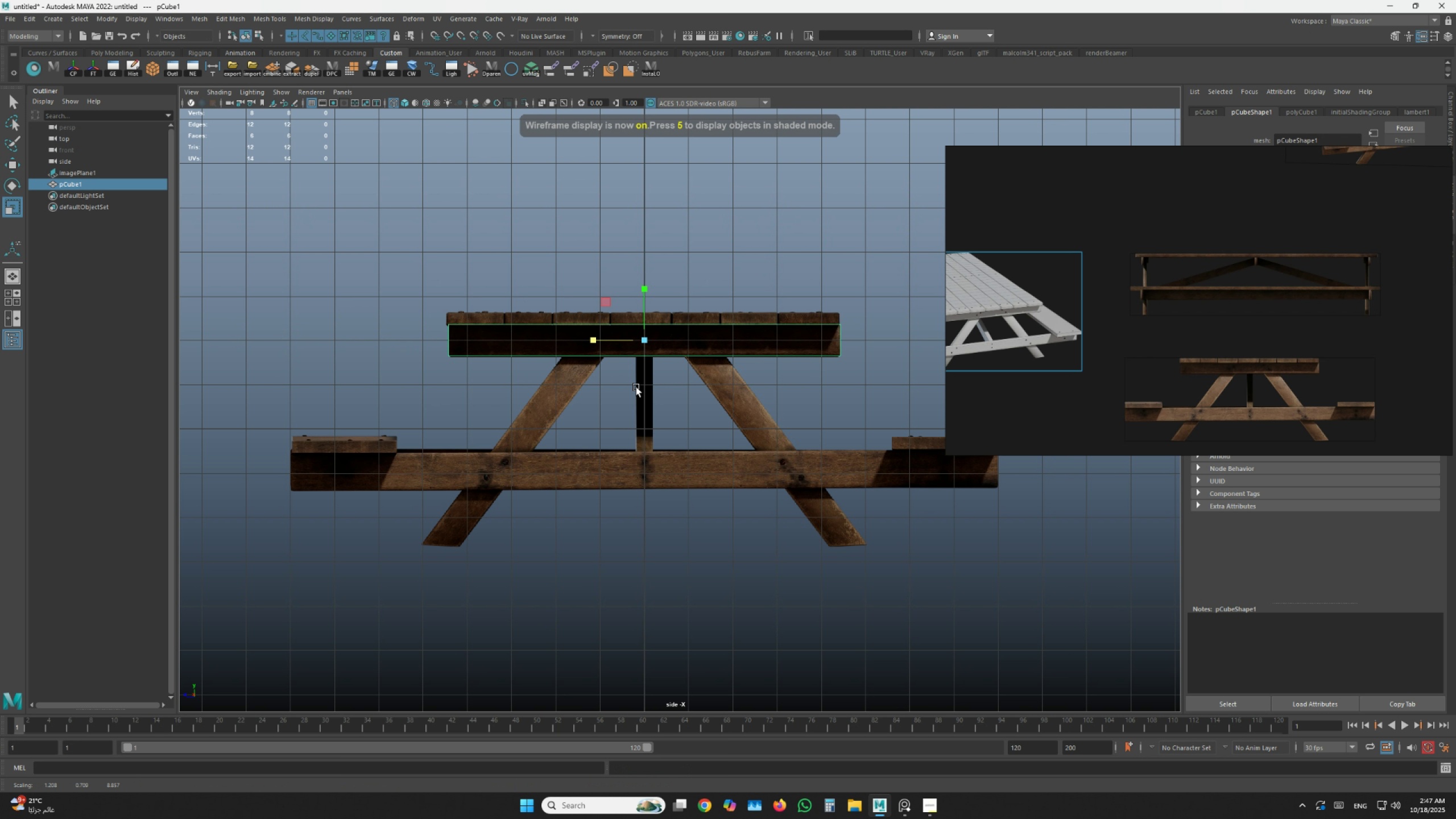 
scroll: coordinate [636, 387], scroll_direction: up, amount: 2.0
 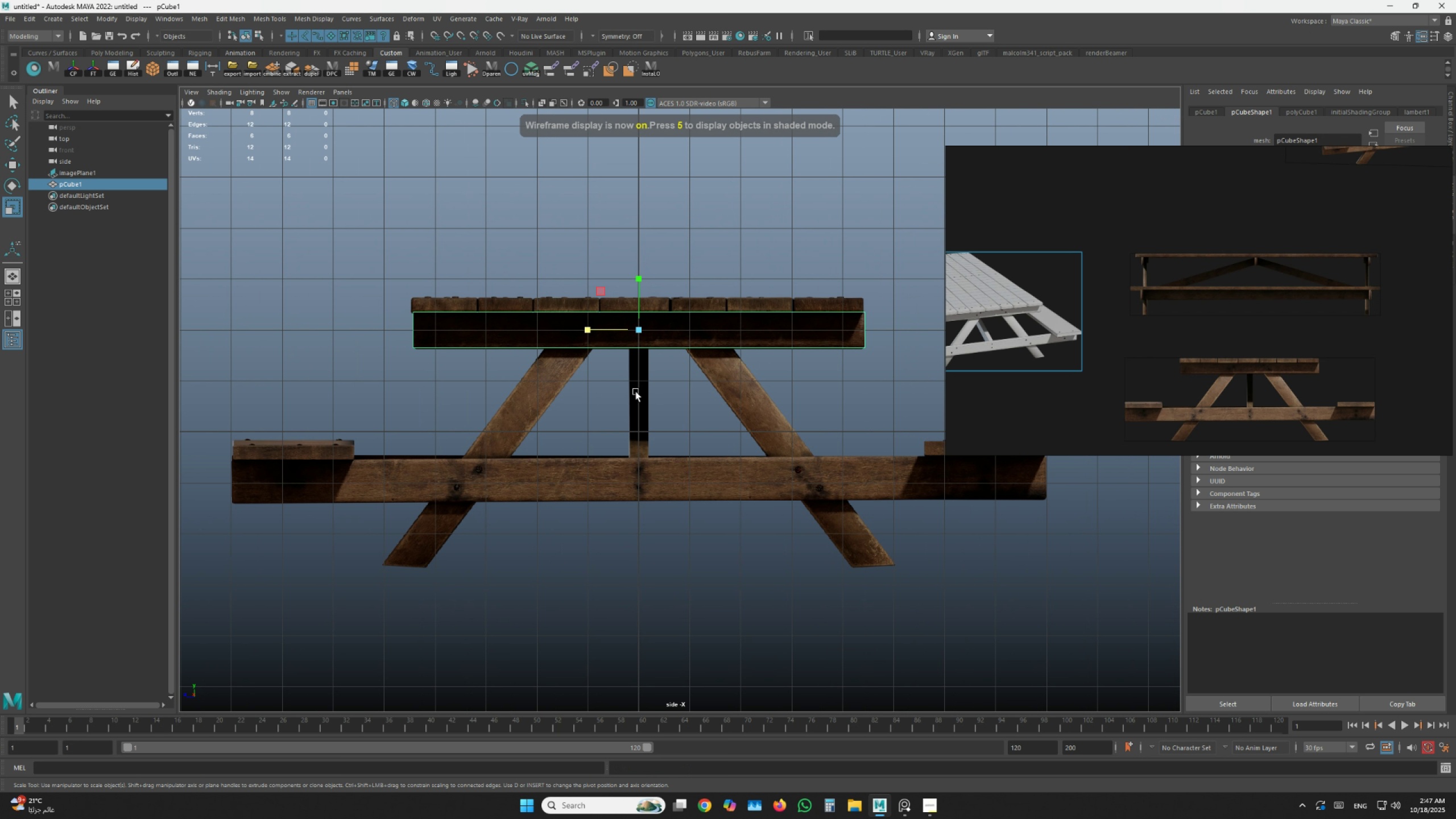 
hold_key(key=AltLeft, duration=1.16)
scroll: coordinate [560, 346], scroll_direction: up, amount: 1.0
 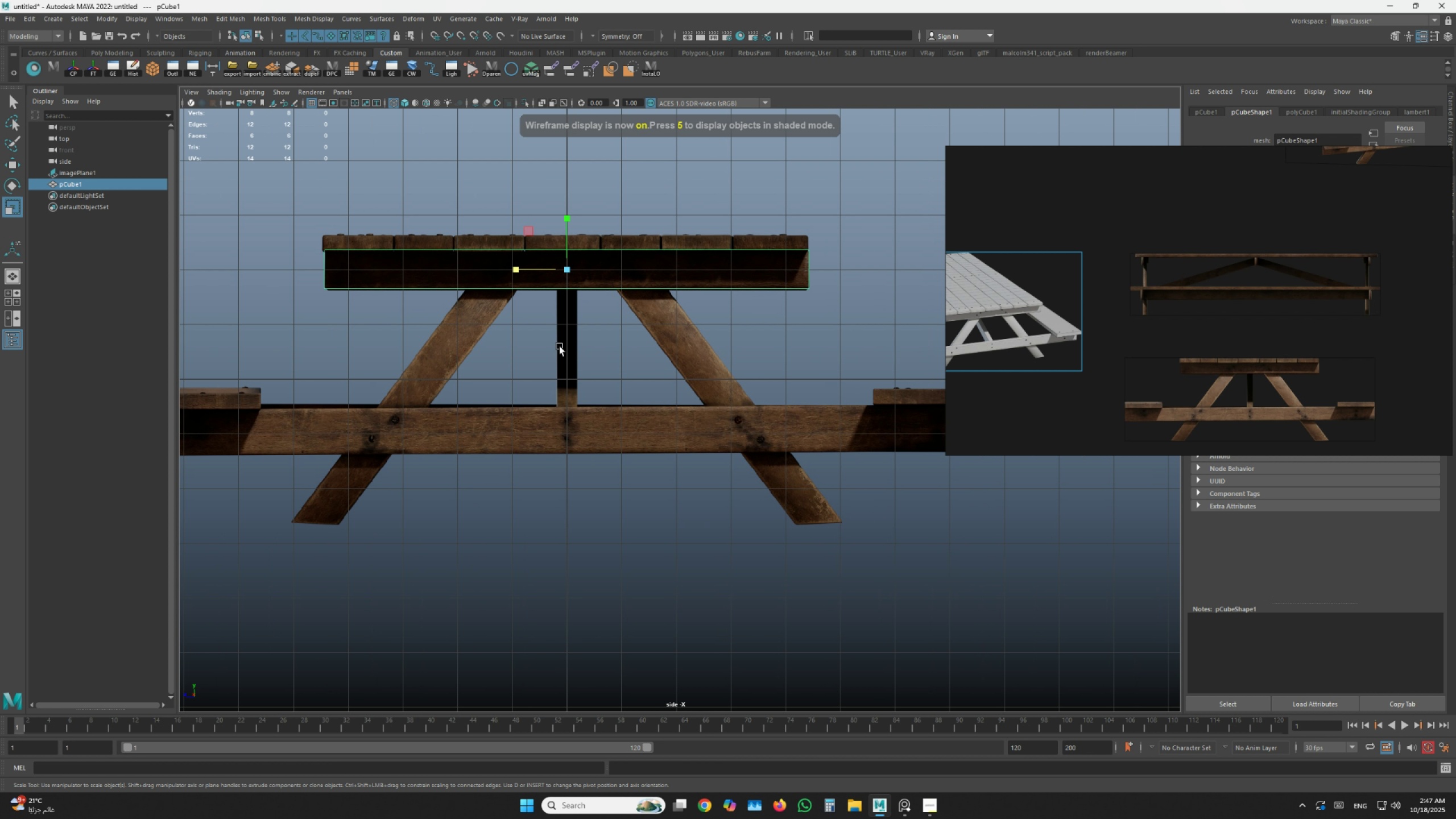 
left_click_drag(start_coordinate=[555, 354], to_coordinate=[560, 368])
 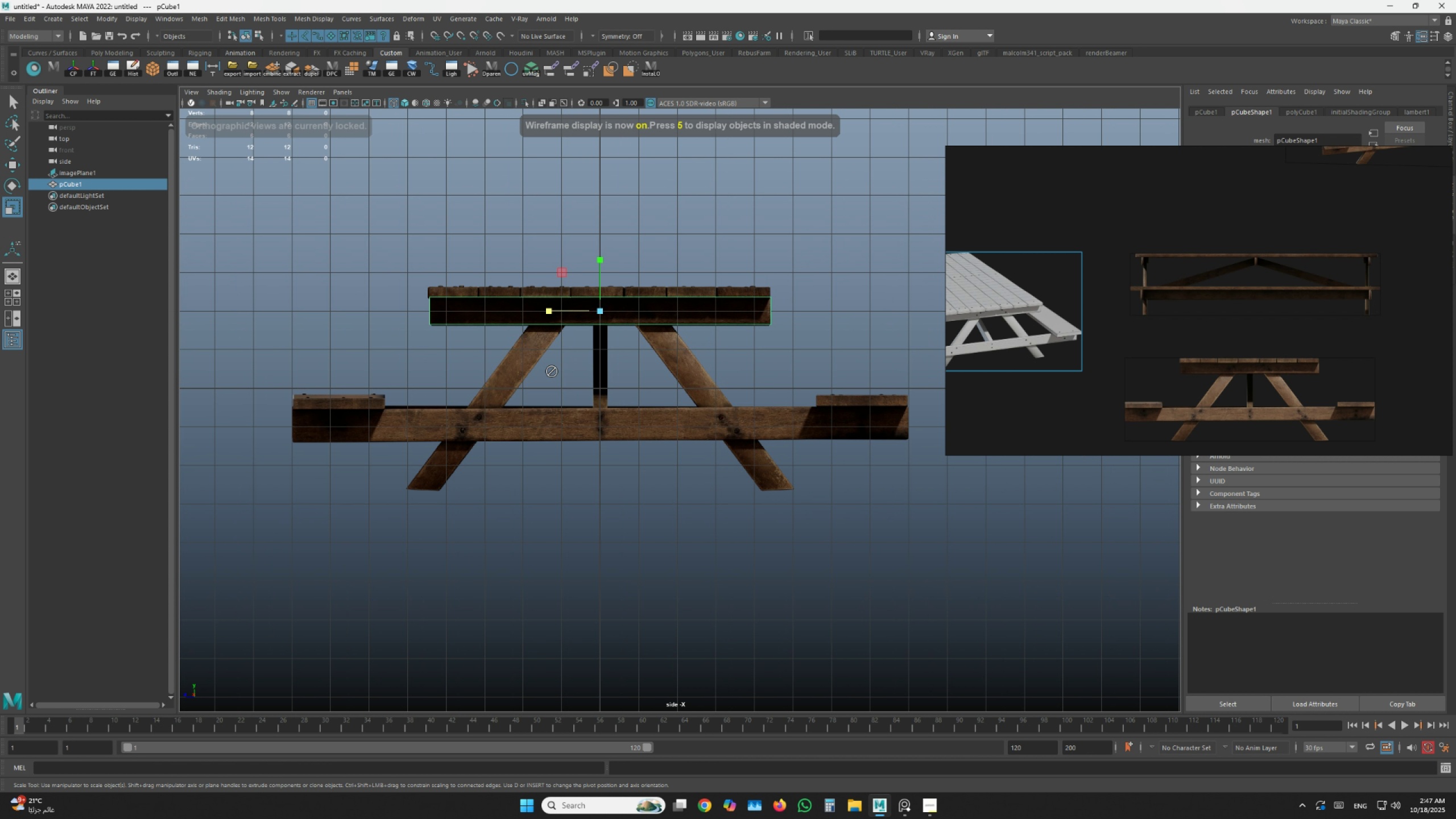 
scroll: coordinate [552, 371], scroll_direction: down, amount: 2.0
 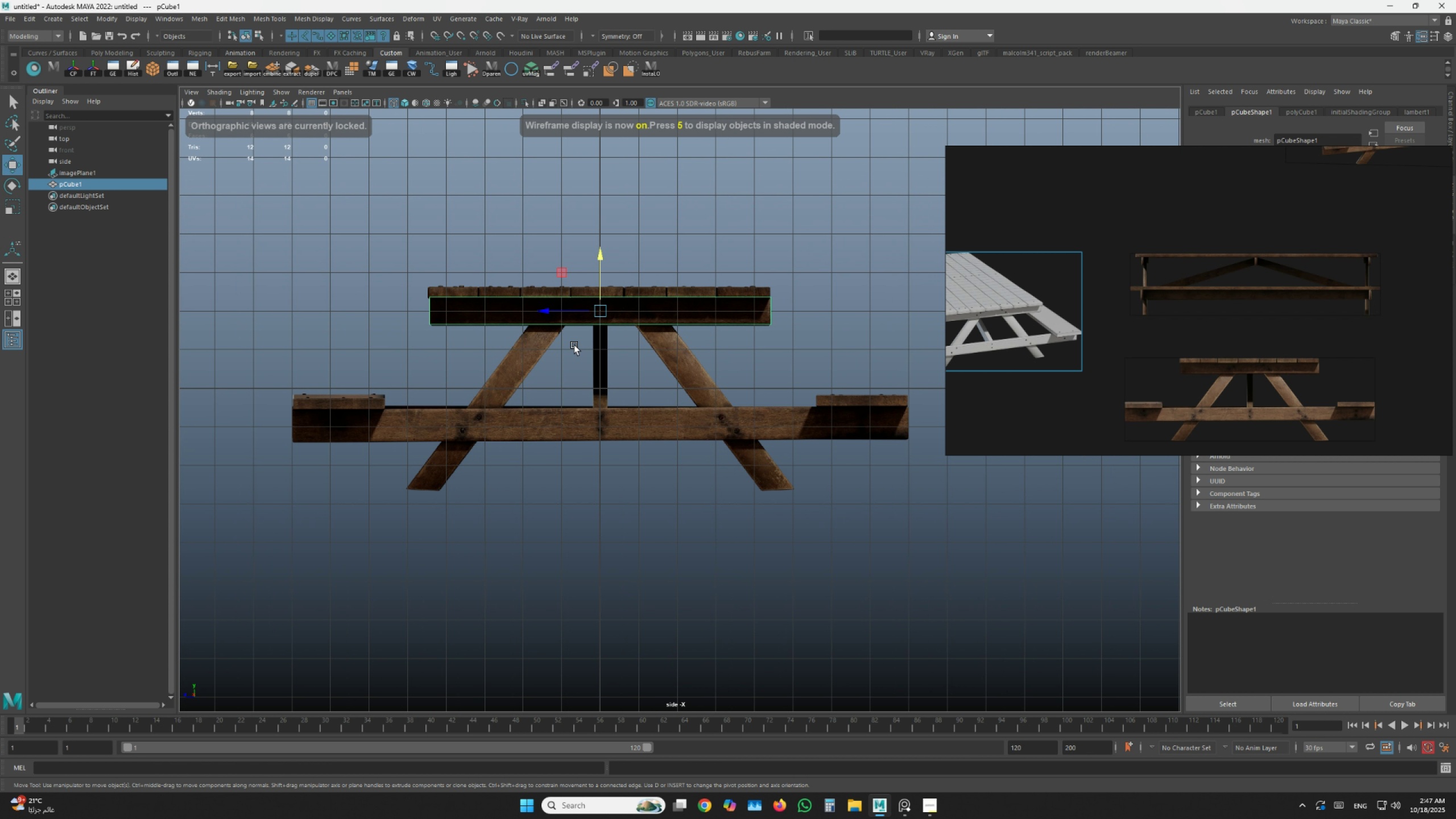 
key(Control+ControlLeft)
 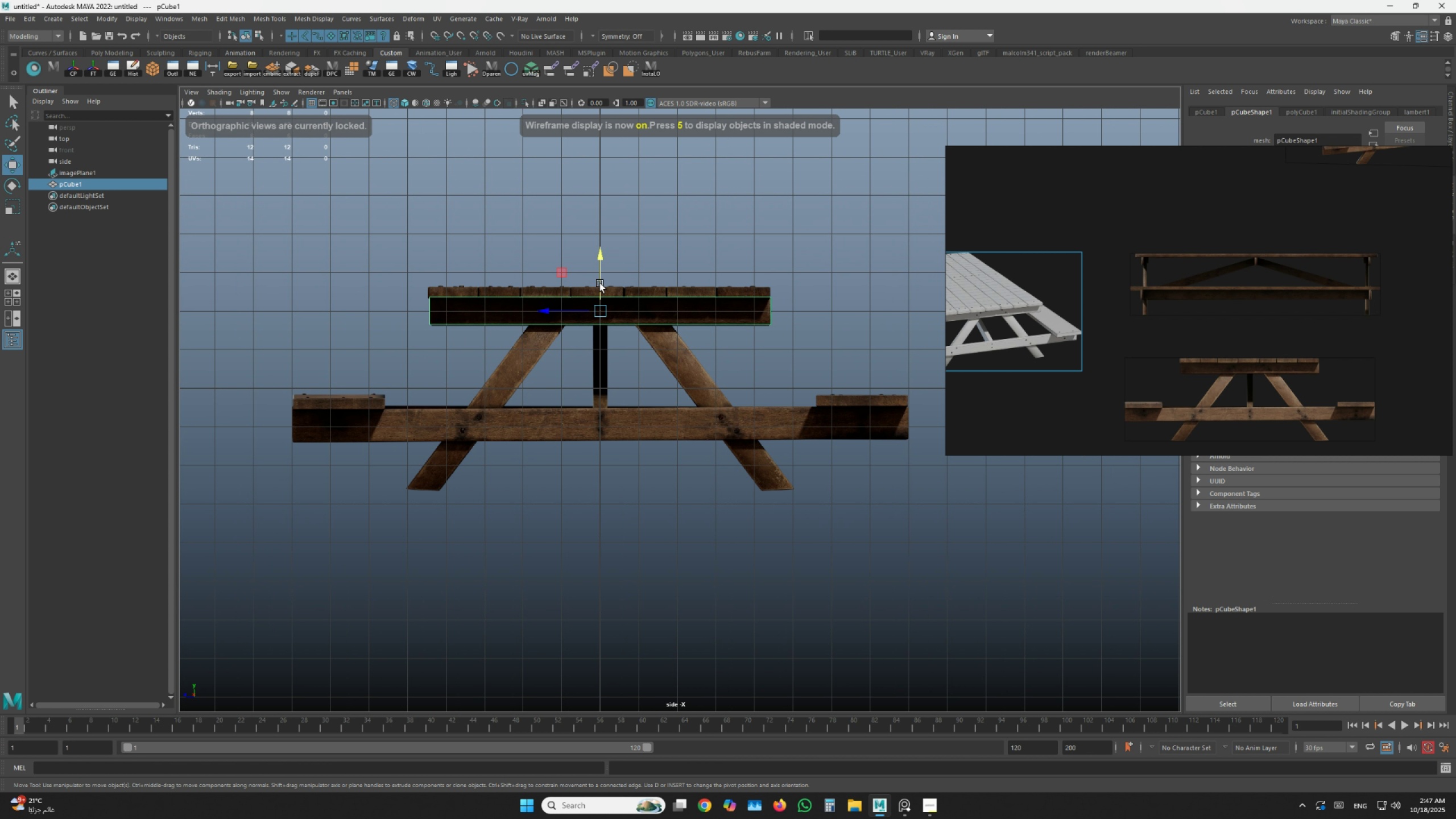 
key(Control+D)
 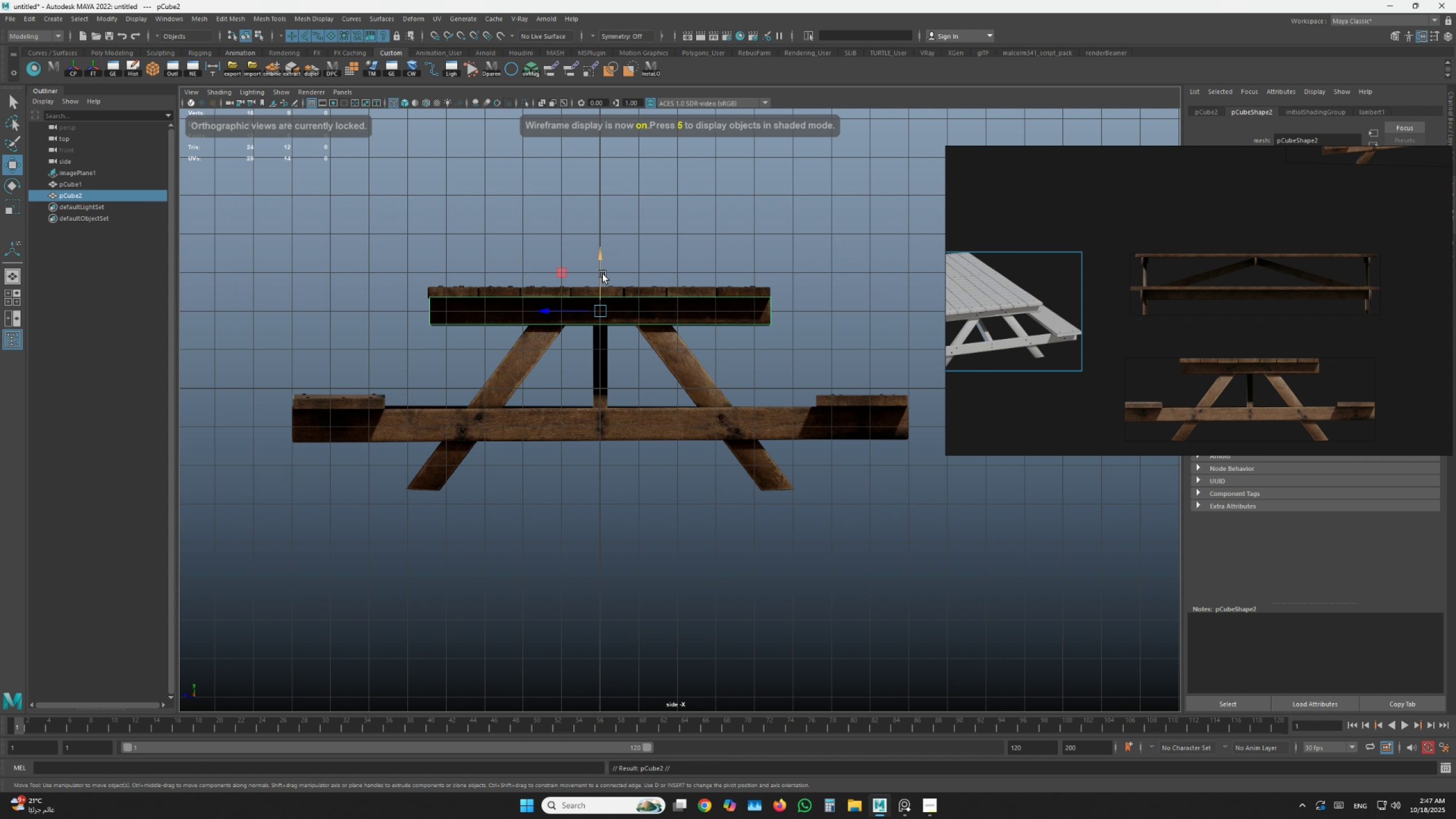 
left_click_drag(start_coordinate=[602, 274], to_coordinate=[597, 382])
 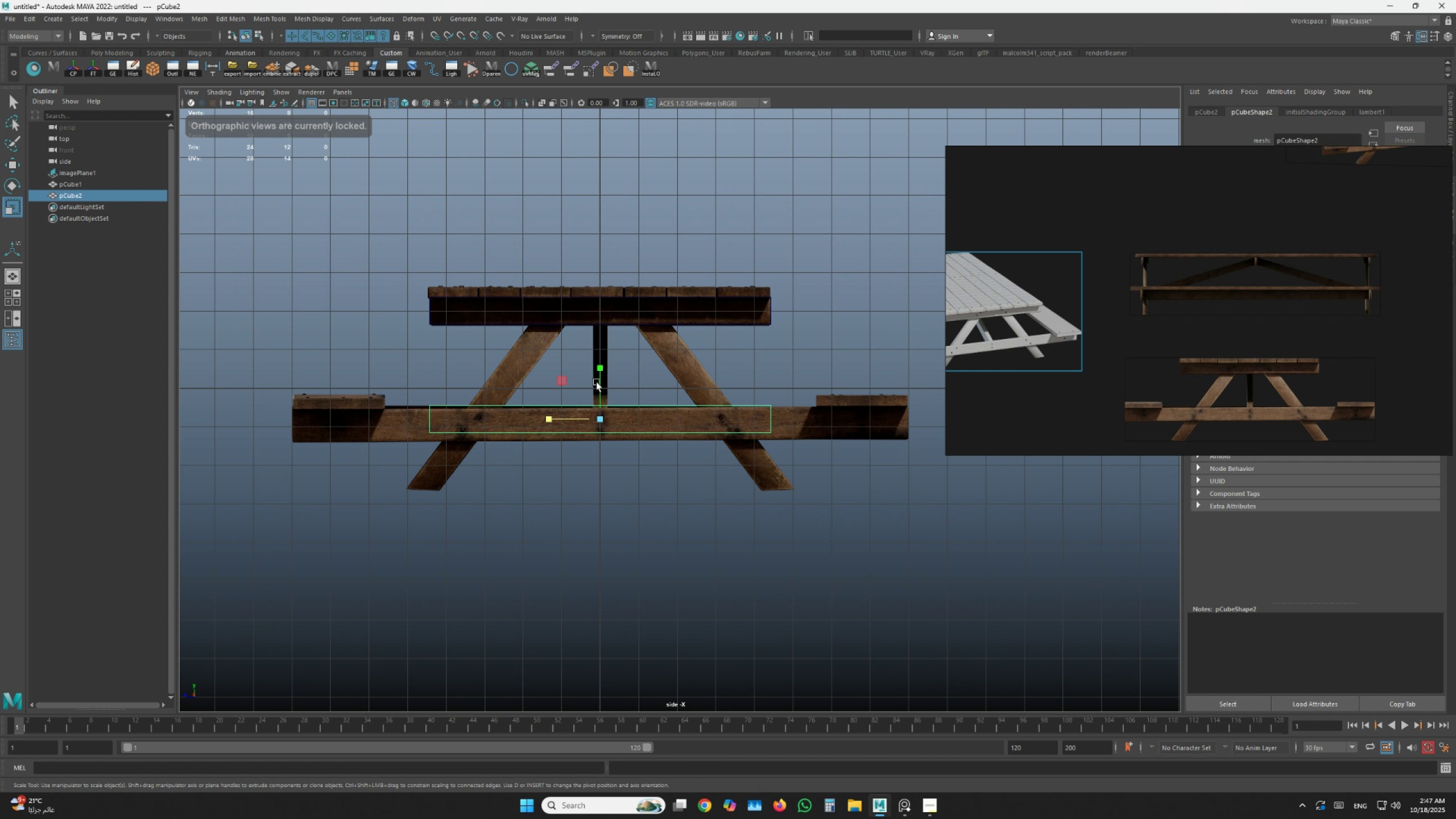 
type(rwrwr)
 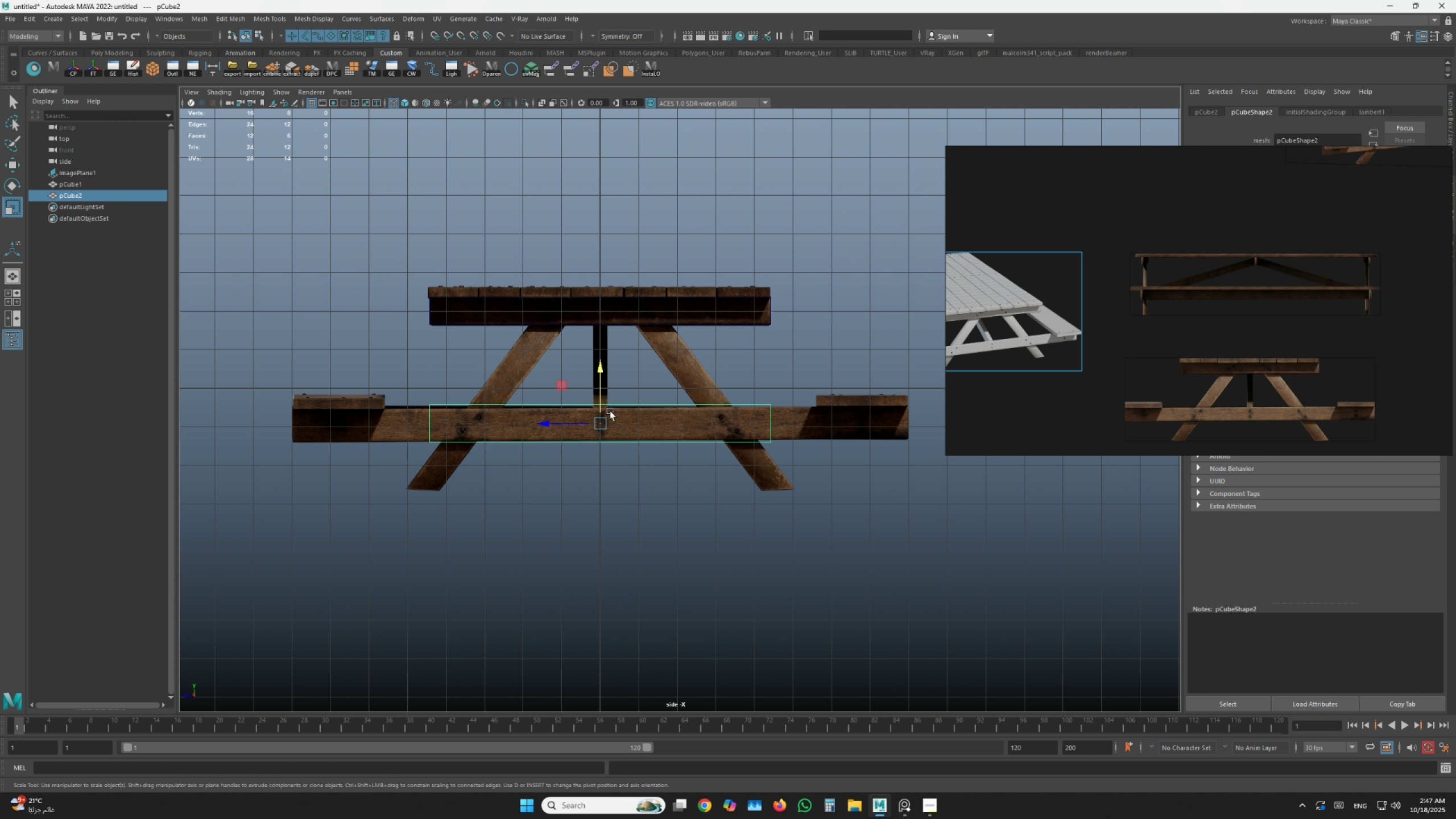 
left_click_drag(start_coordinate=[601, 368], to_coordinate=[602, 354])
 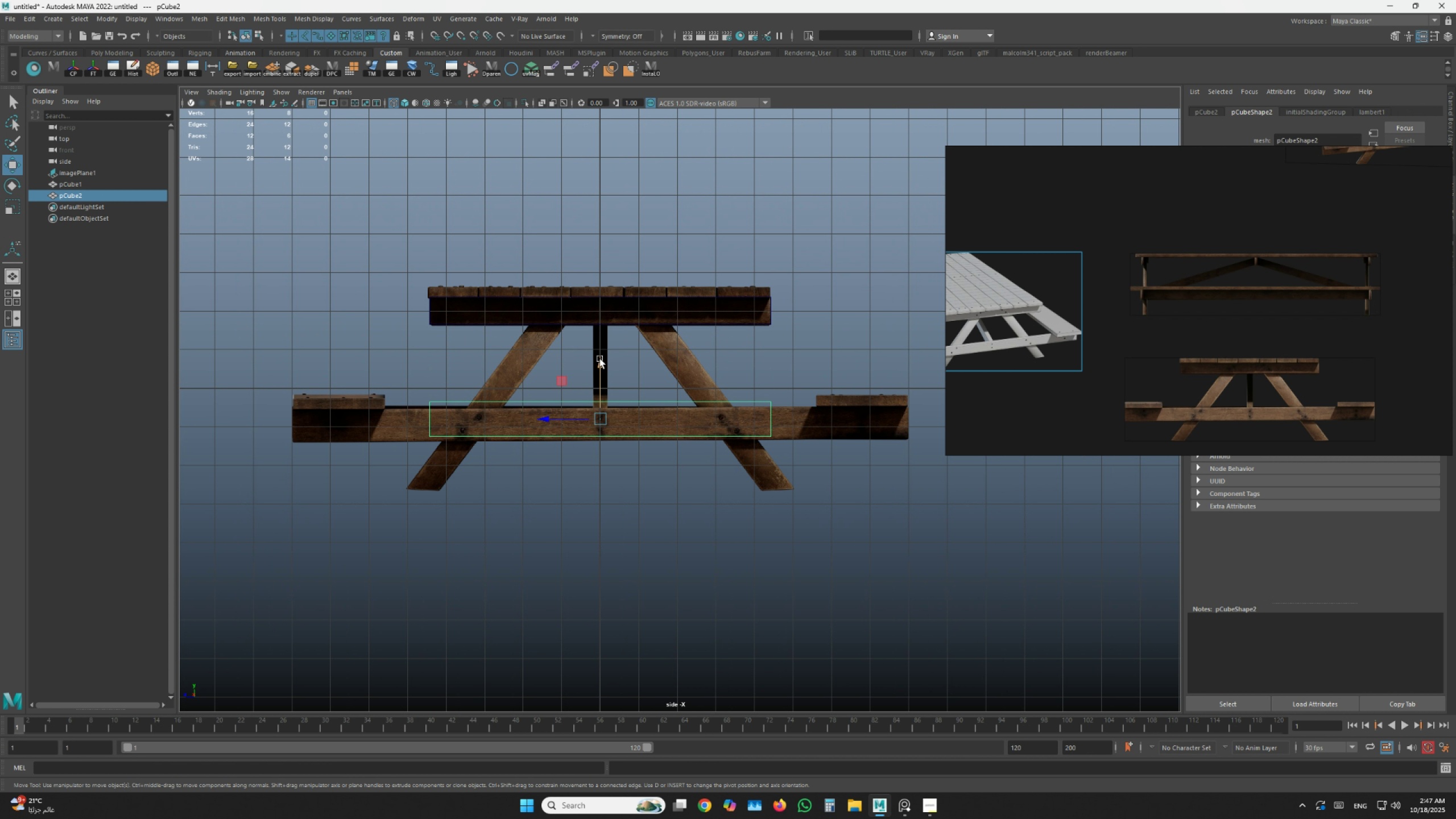 
left_click_drag(start_coordinate=[599, 361], to_coordinate=[601, 363])
 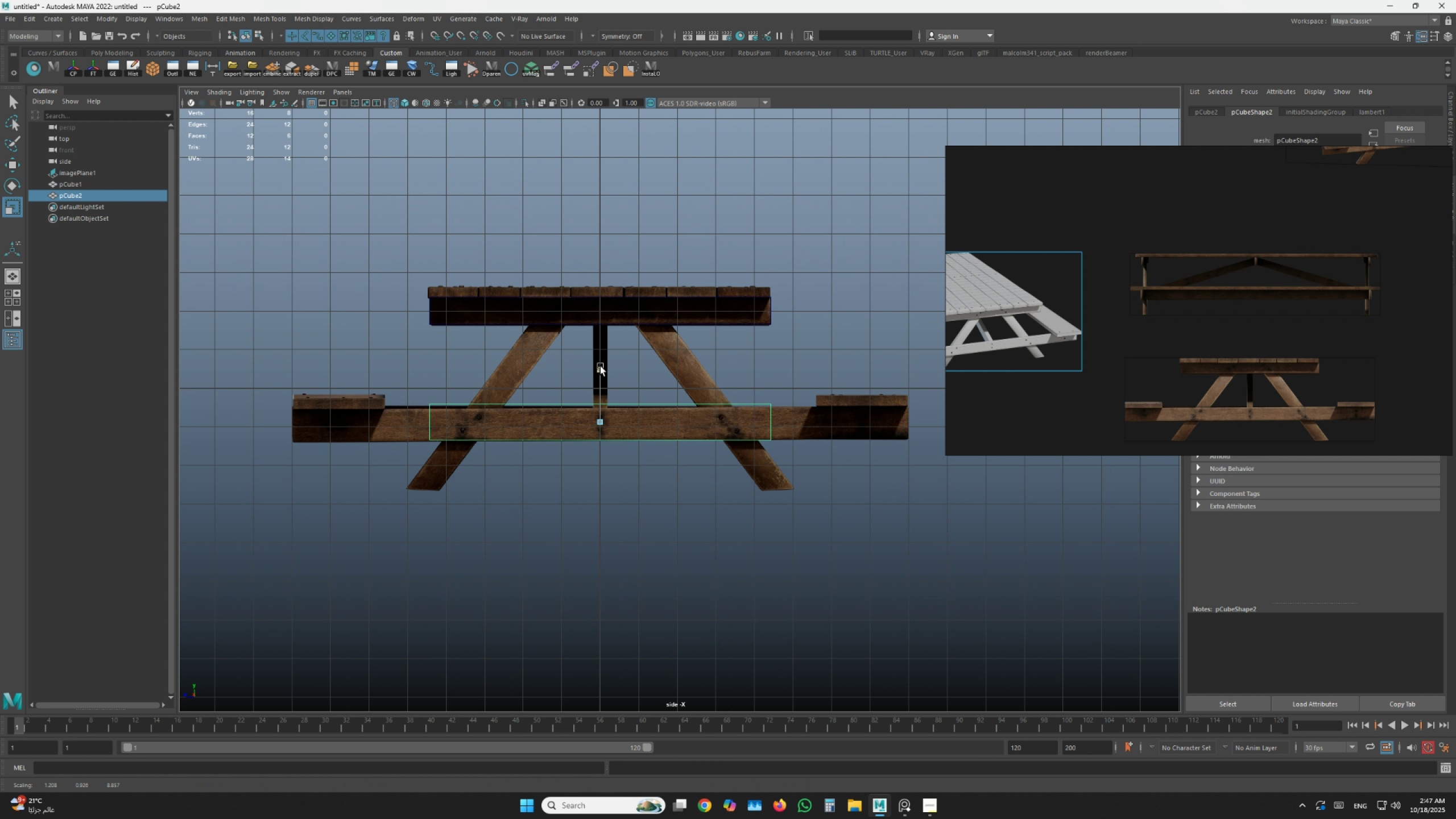 
left_click_drag(start_coordinate=[601, 368], to_coordinate=[601, 364])
 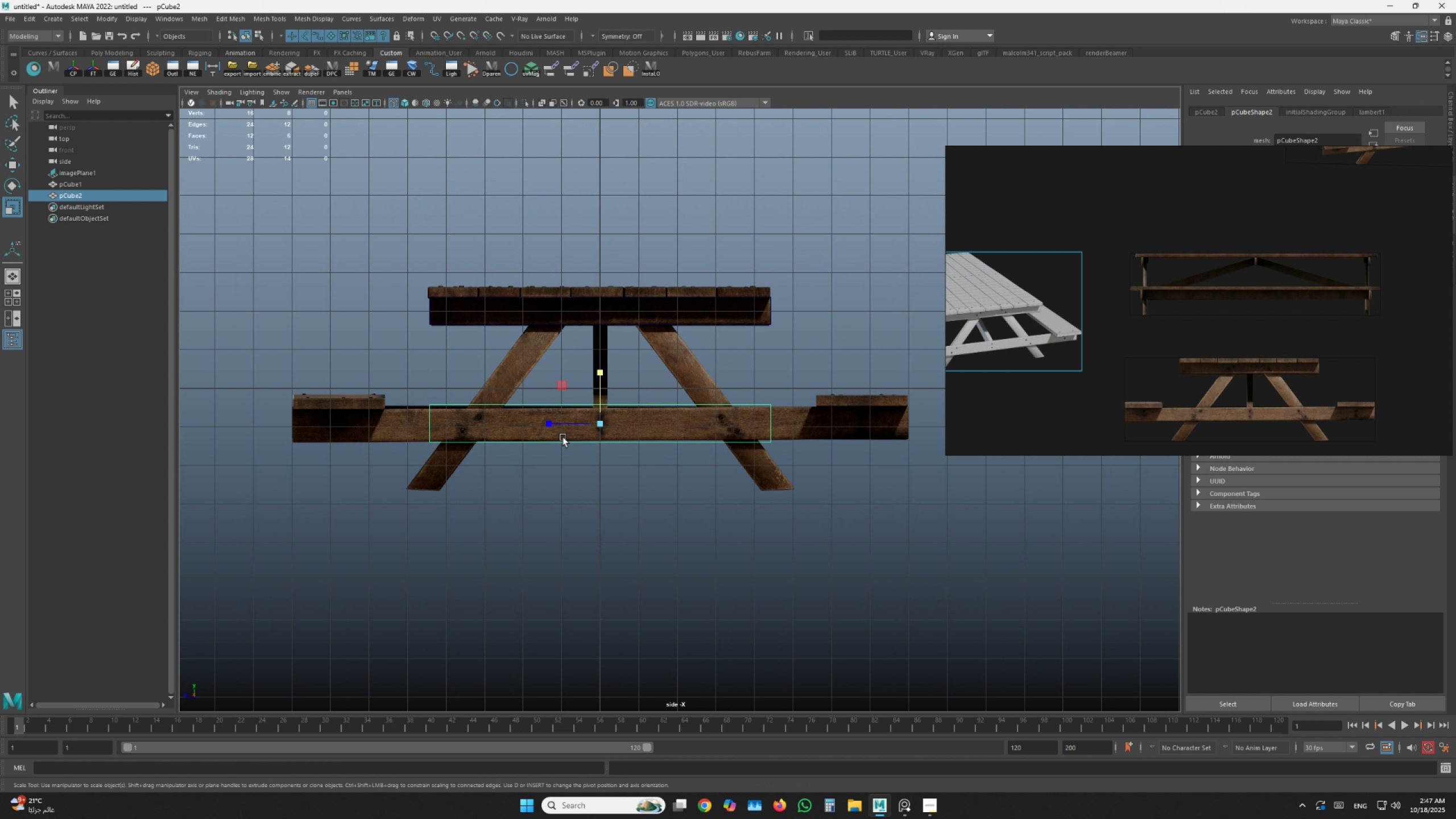 
left_click_drag(start_coordinate=[547, 425], to_coordinate=[506, 445])
 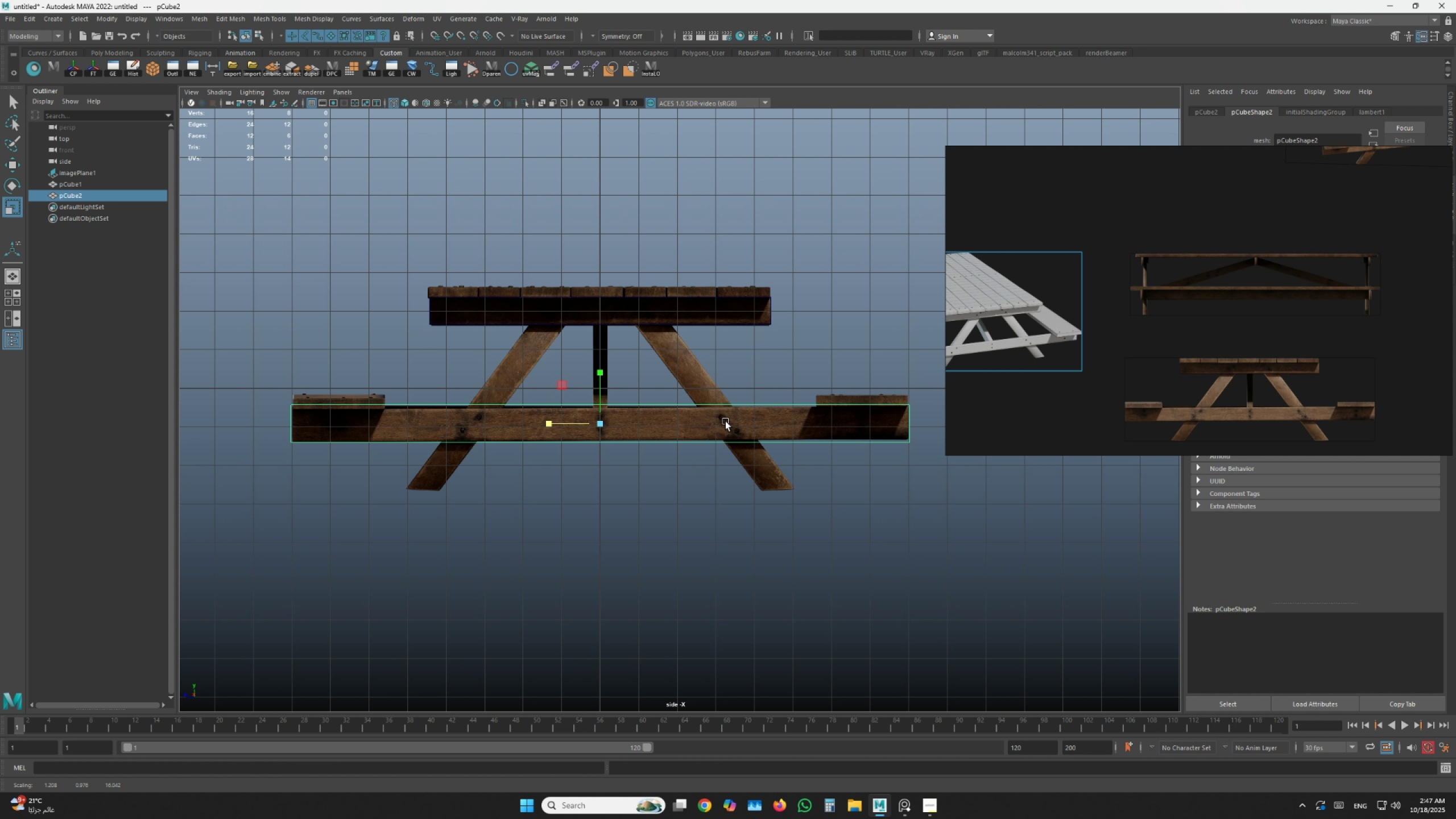 
key(W)
 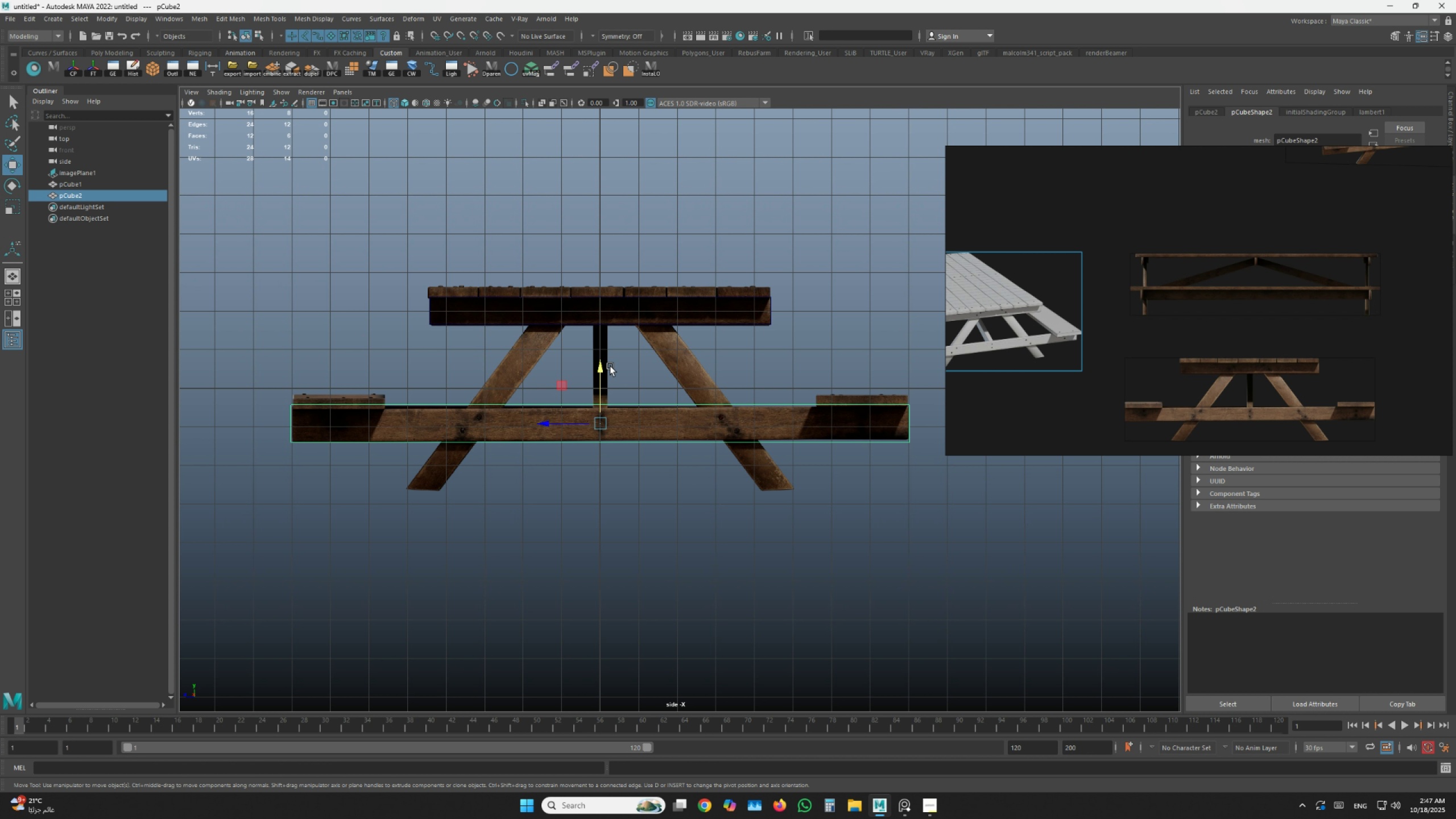 
hold_key(key=AltLeft, duration=0.56)
left_click_drag(start_coordinate=[630, 370], to_coordinate=[642, 373])
 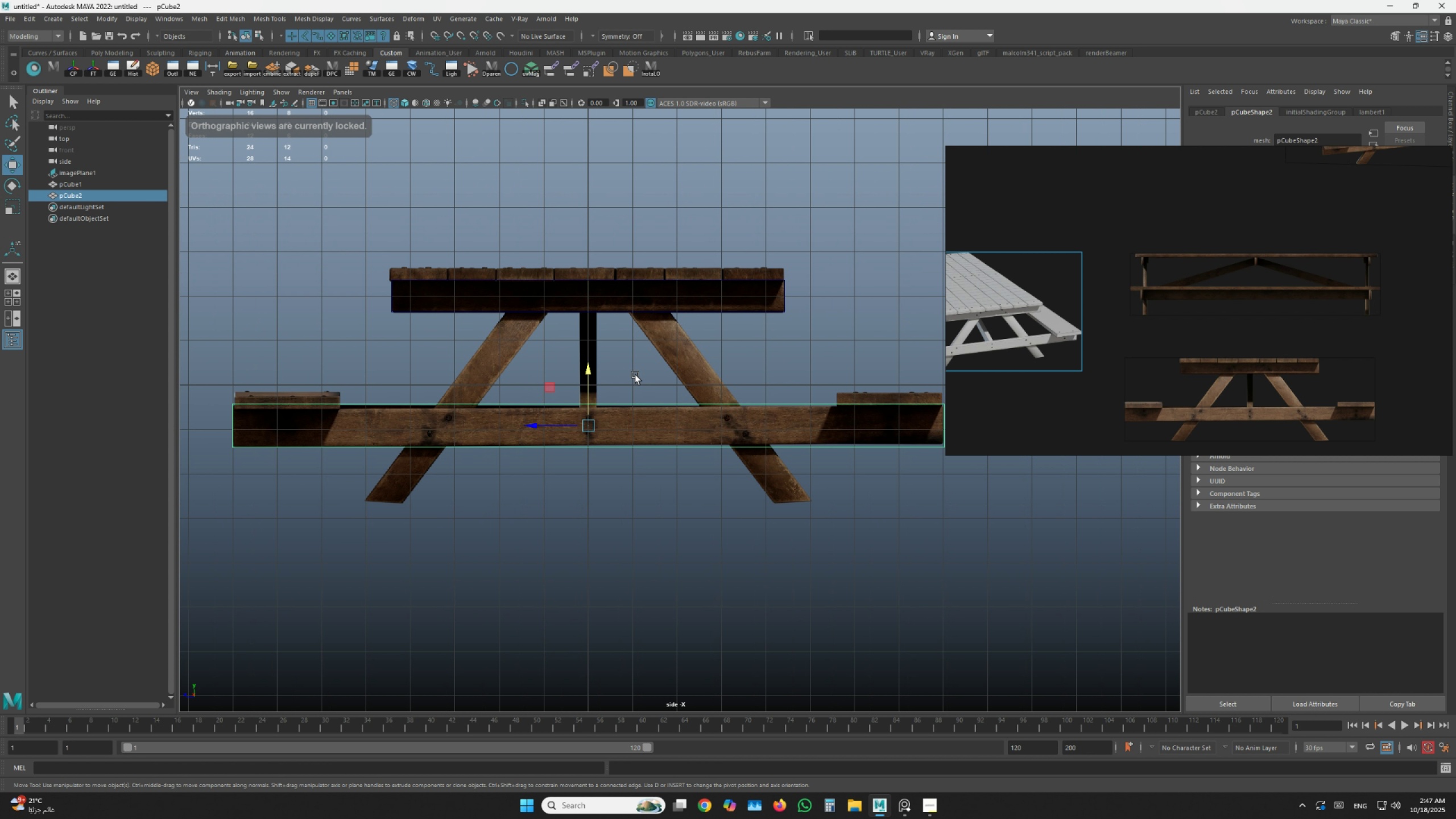 
scroll: coordinate [619, 378], scroll_direction: up, amount: 6.0
 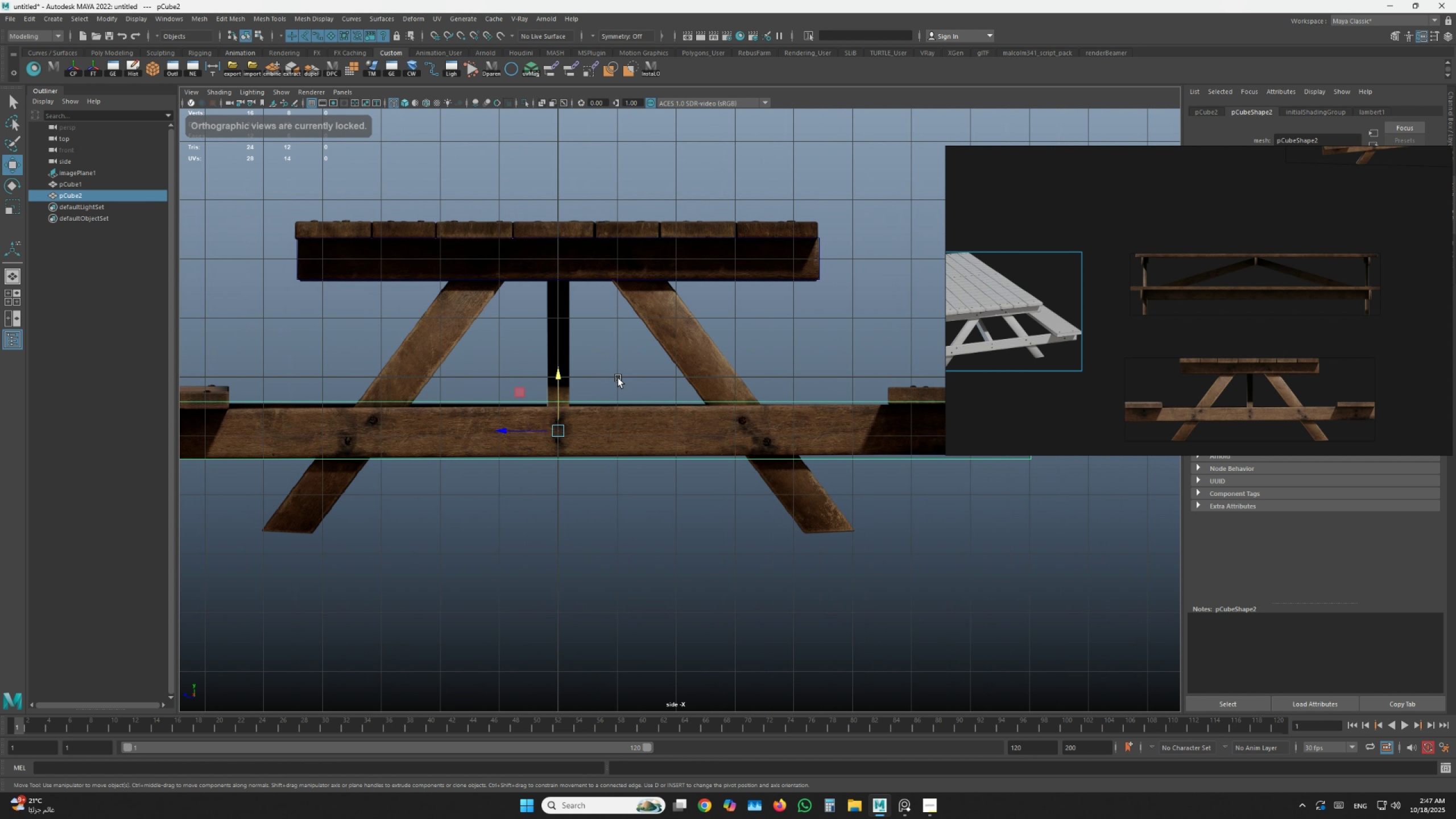 
hold_key(key=AltLeft, duration=0.76)
 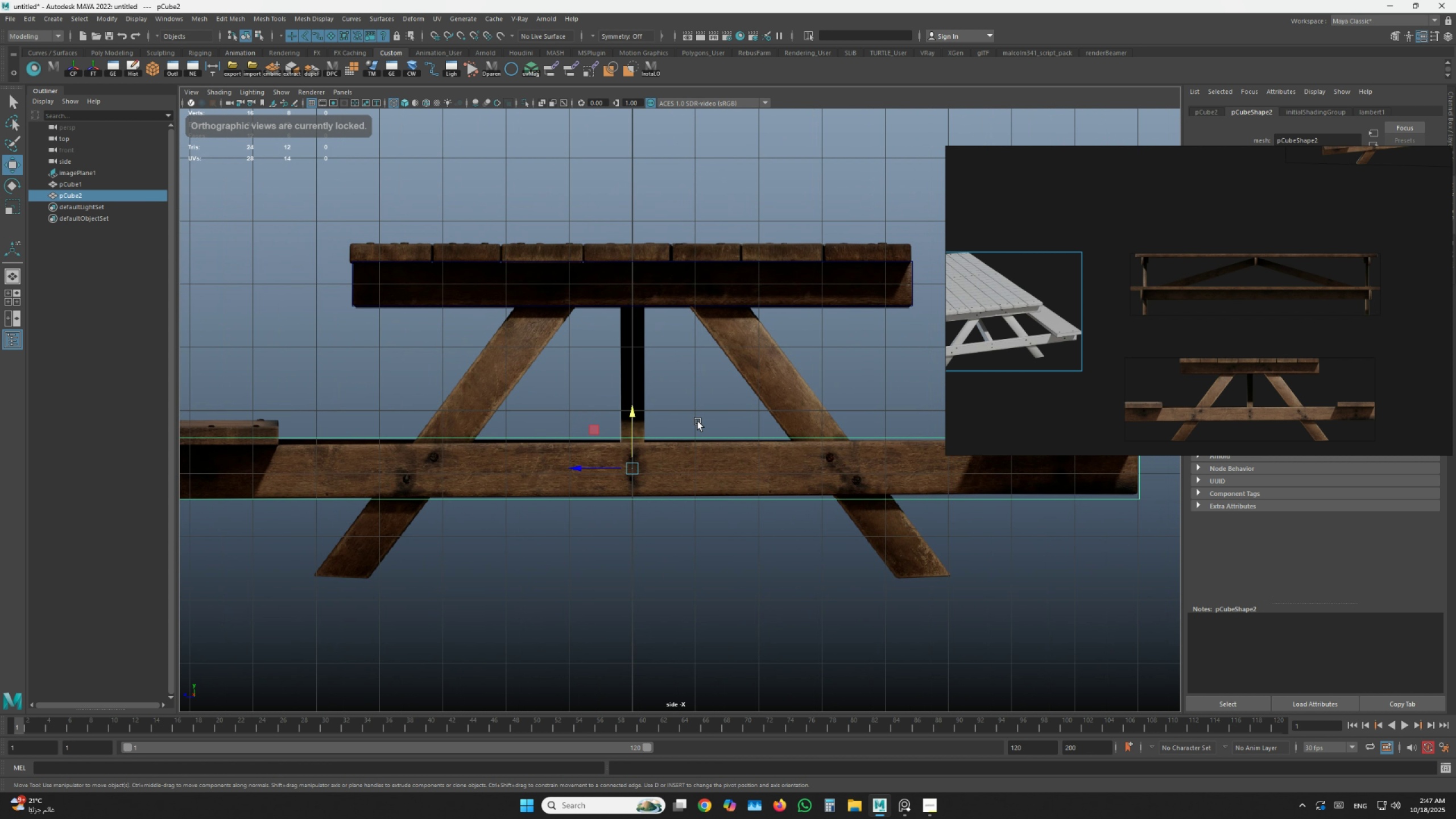 
scroll: coordinate [686, 421], scroll_direction: up, amount: 5.0
 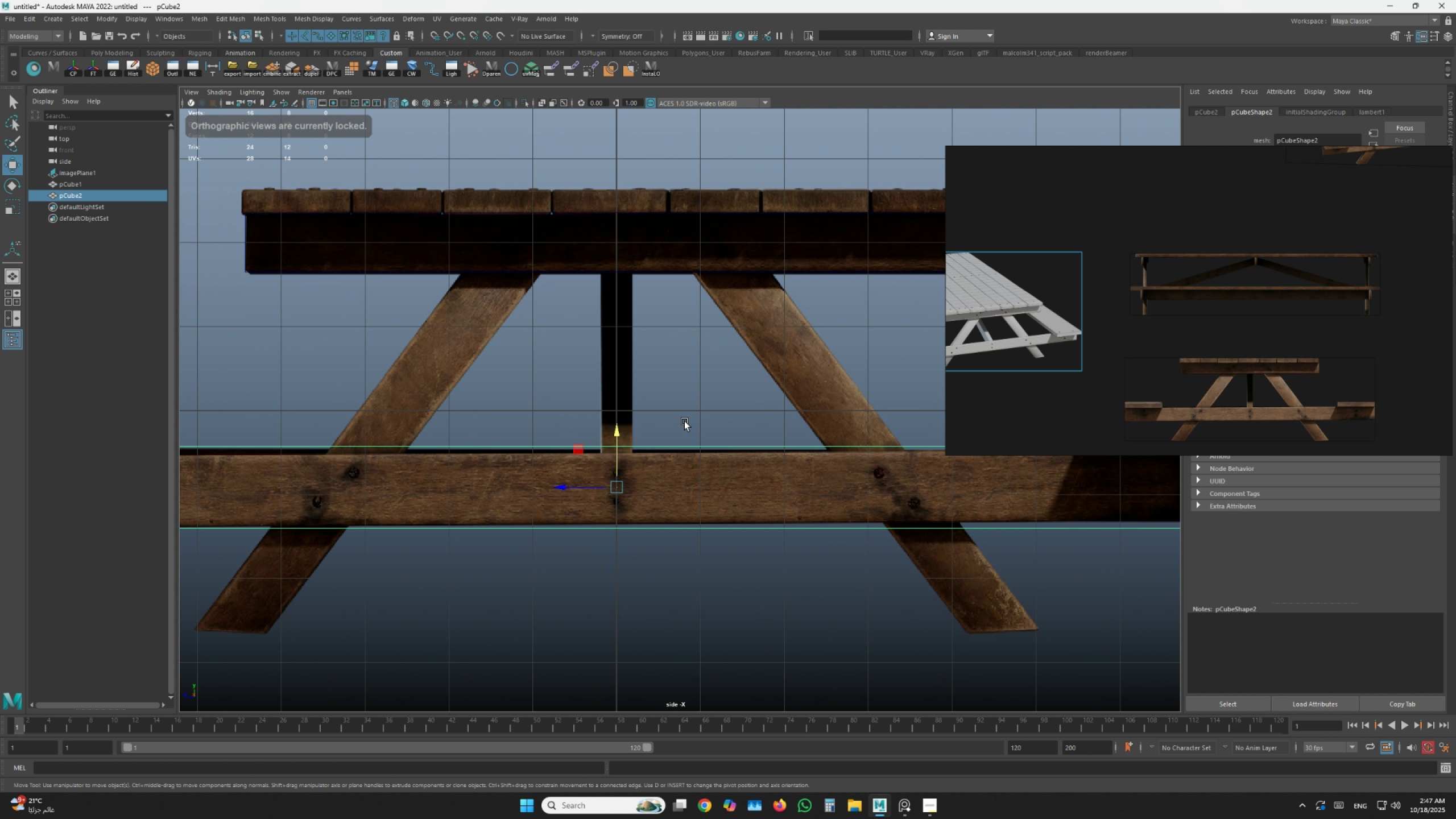 
hold_key(key=AltLeft, duration=0.36)
left_click_drag(start_coordinate=[673, 427], to_coordinate=[682, 442])
 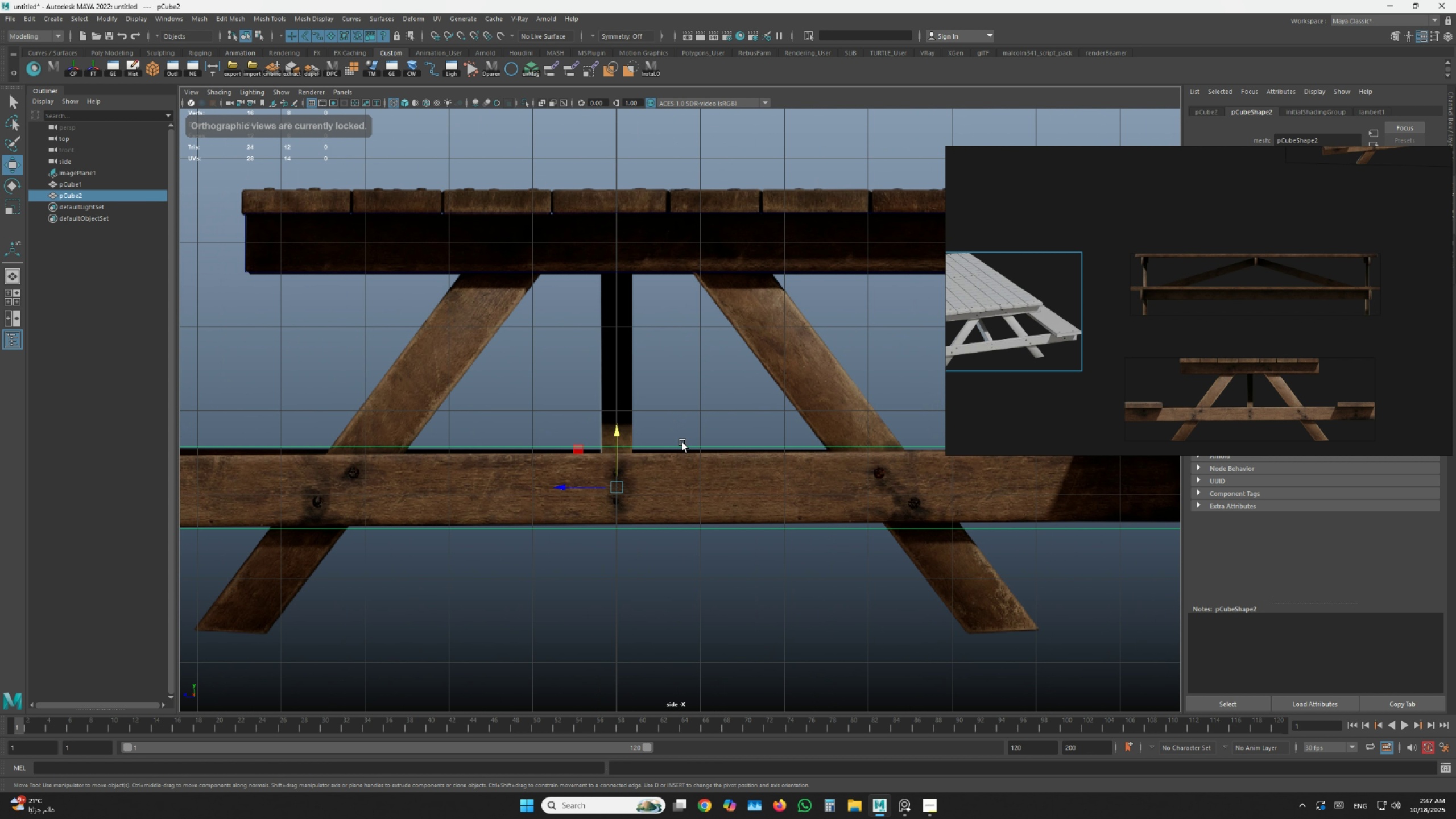 
key(Control+ControlLeft)
 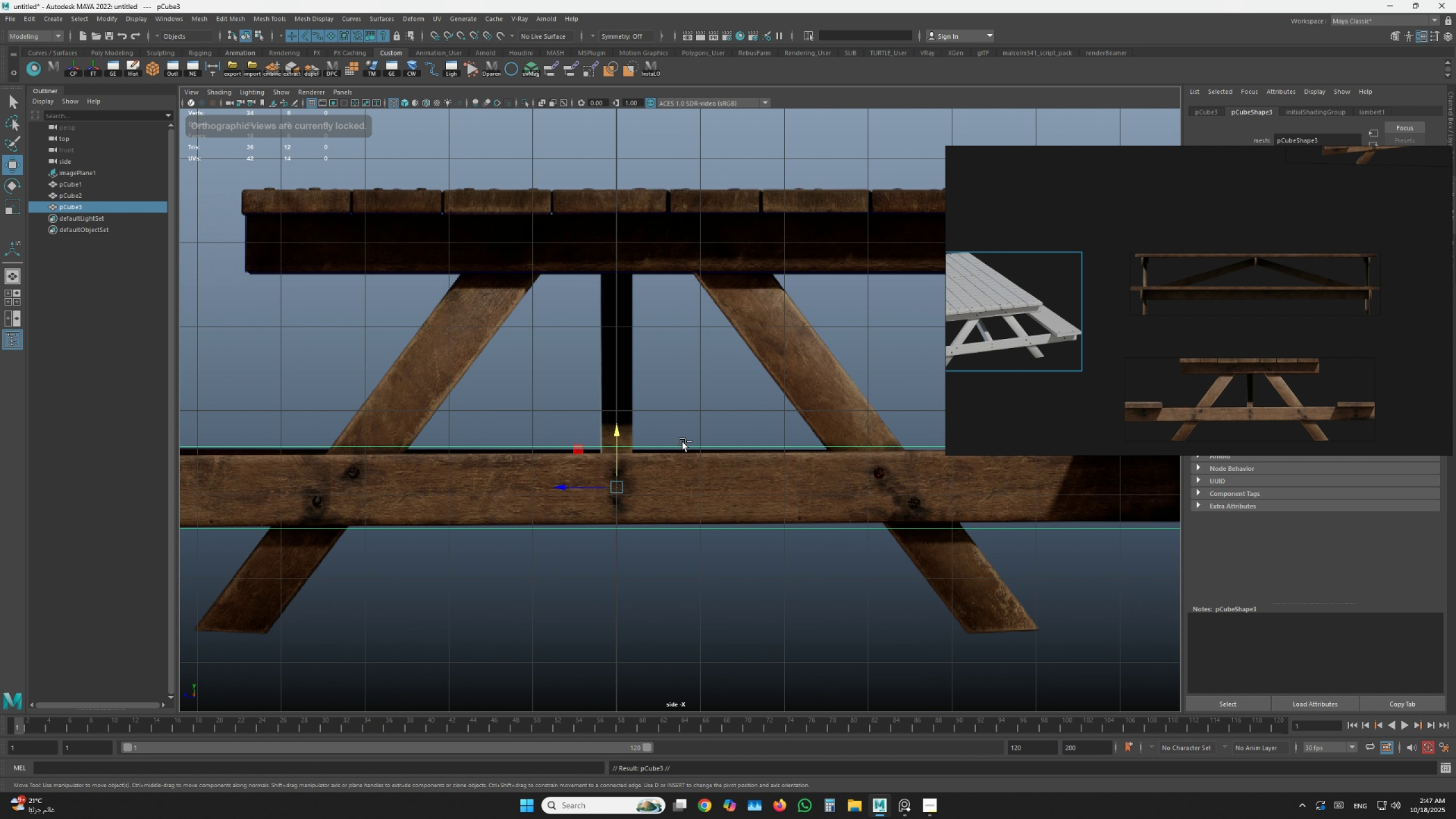 
key(Control+D)
 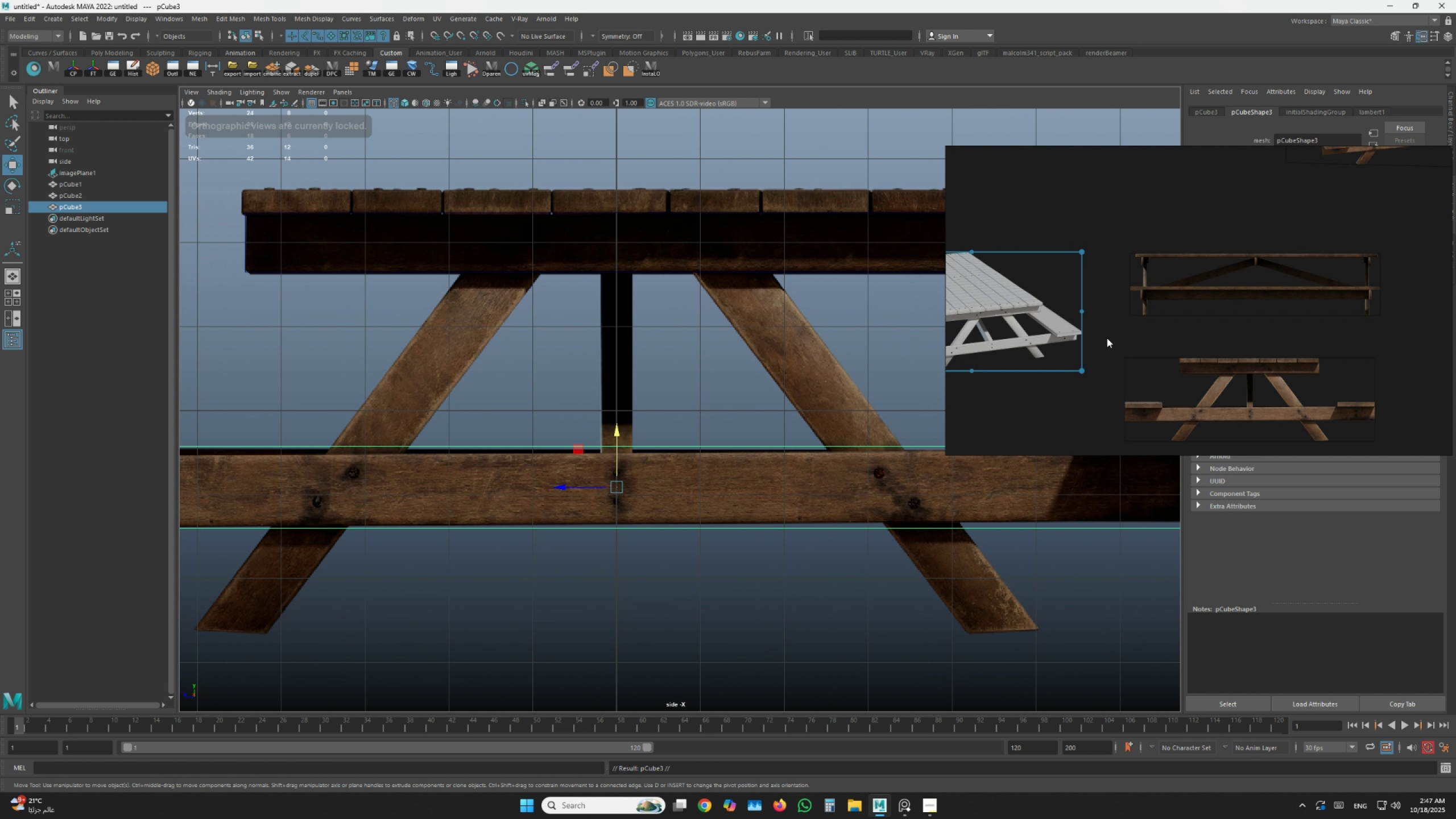 
scroll: coordinate [1059, 361], scroll_direction: up, amount: 2.0
 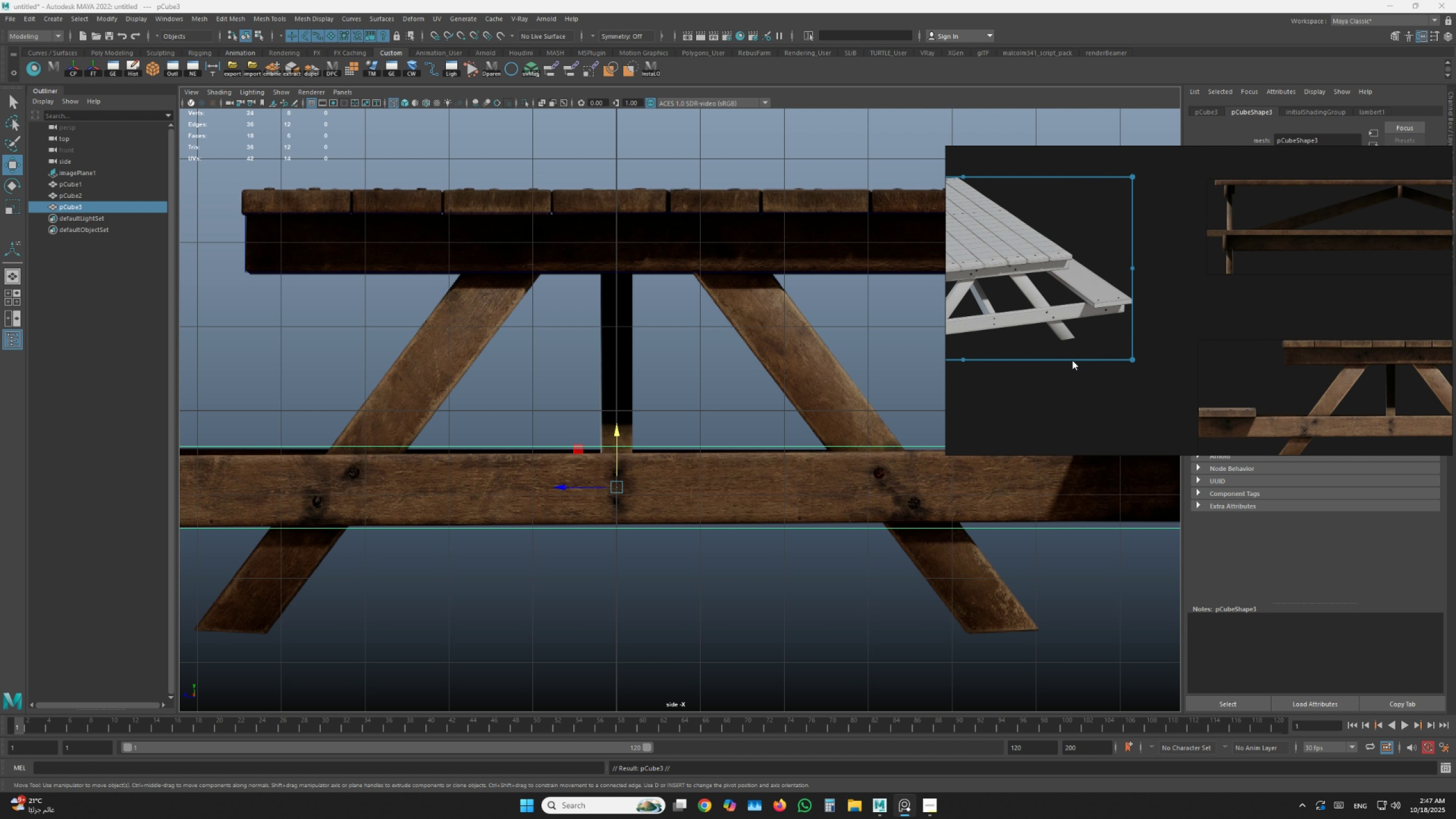 
scroll: coordinate [1100, 364], scroll_direction: down, amount: 3.0
 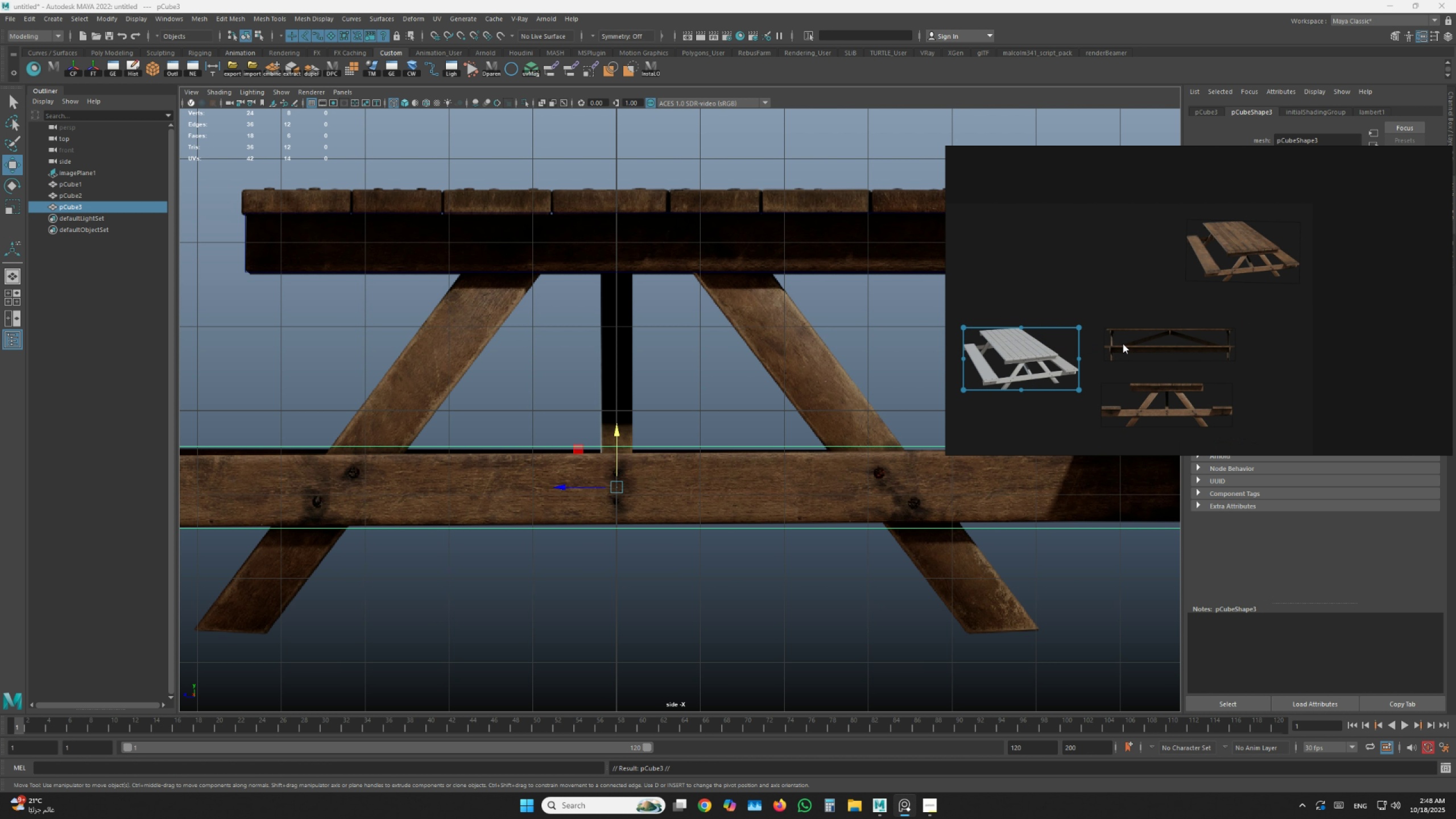 
scroll: coordinate [1233, 270], scroll_direction: up, amount: 11.0
 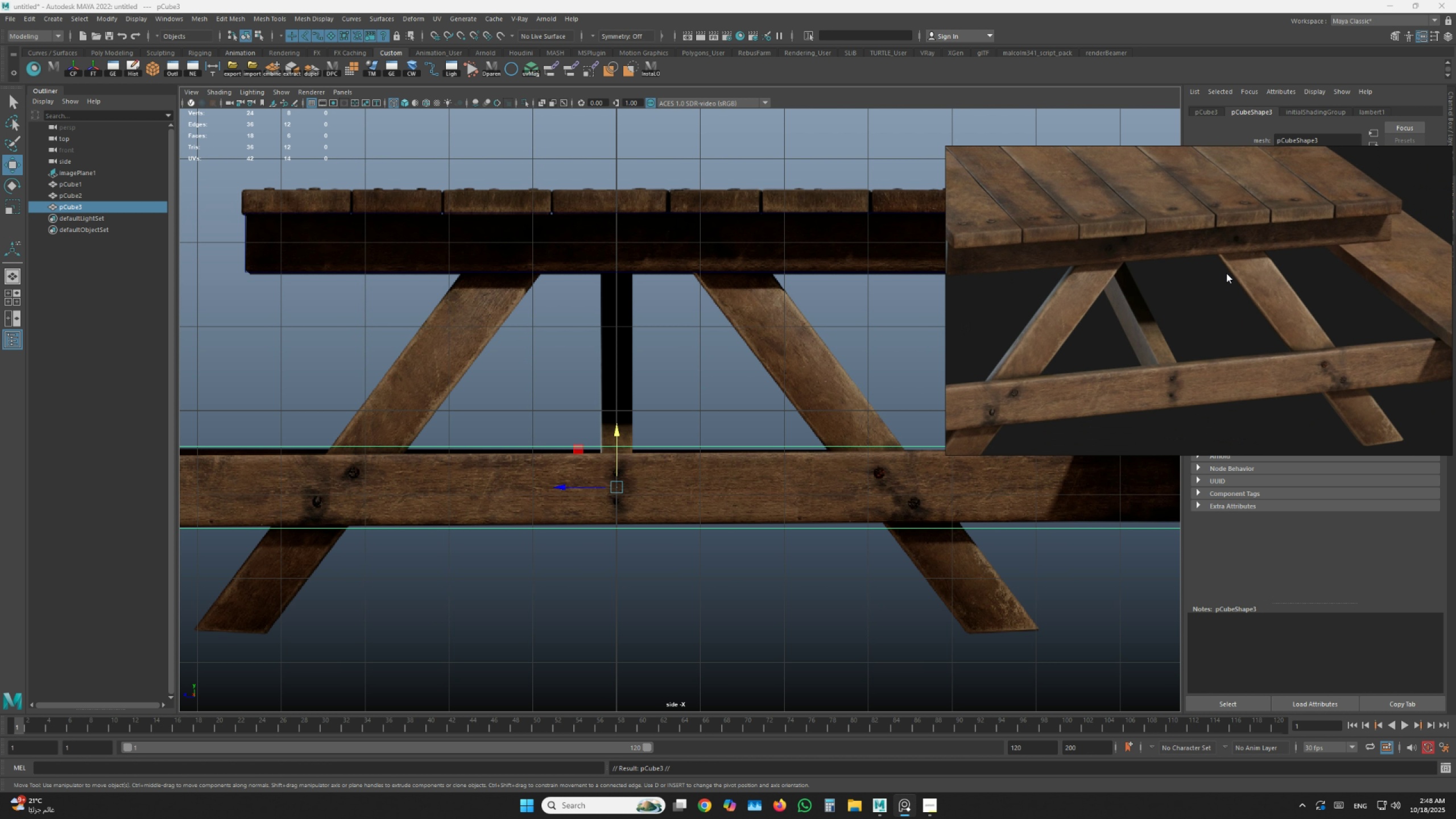 
scroll: coordinate [577, 463], scroll_direction: down, amount: 7.0
 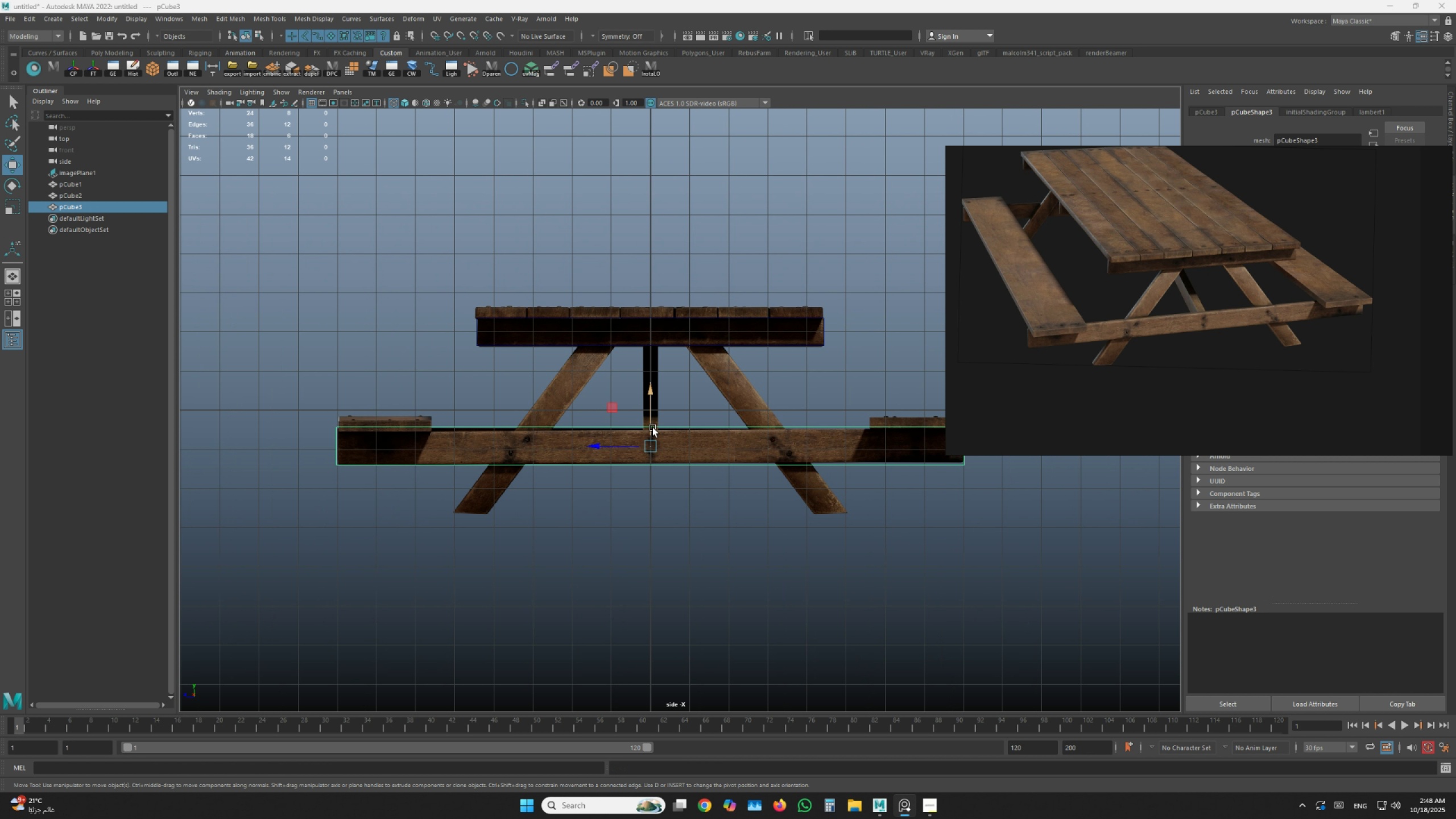 
left_click_drag(start_coordinate=[652, 427], to_coordinate=[644, 404])
 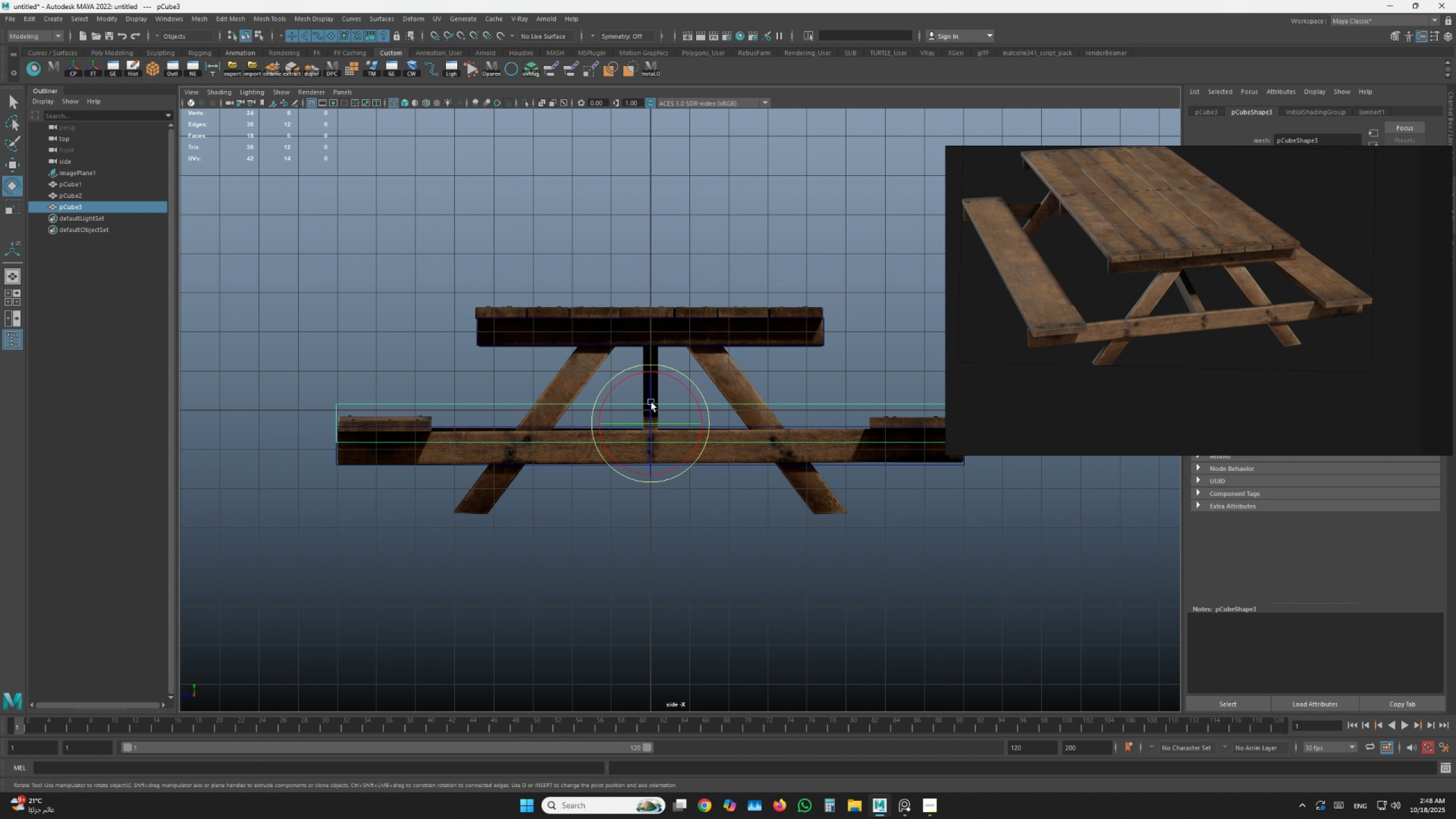 
type(ewrerw)
 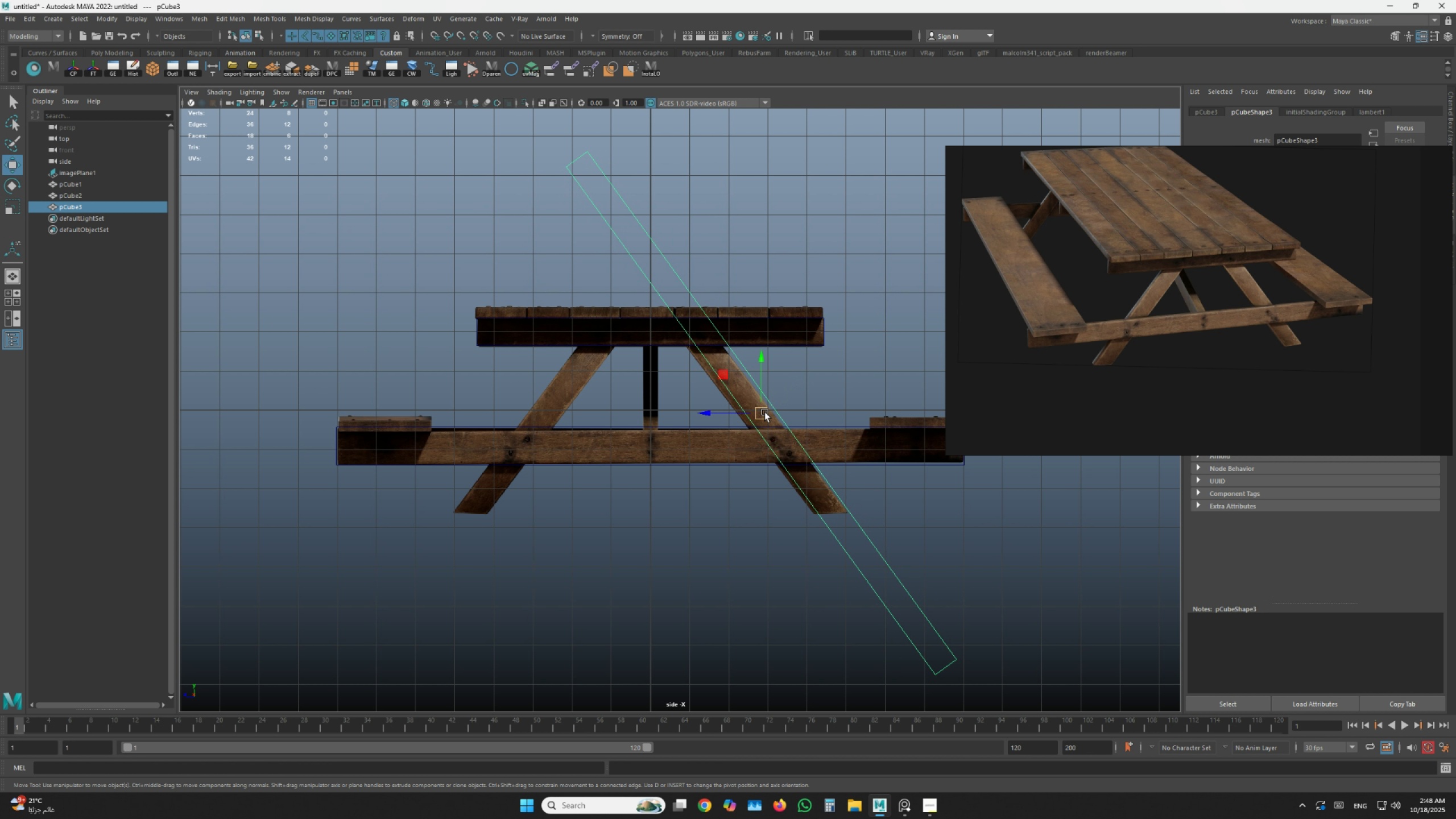 
hold_key(key=J, duration=0.61)
 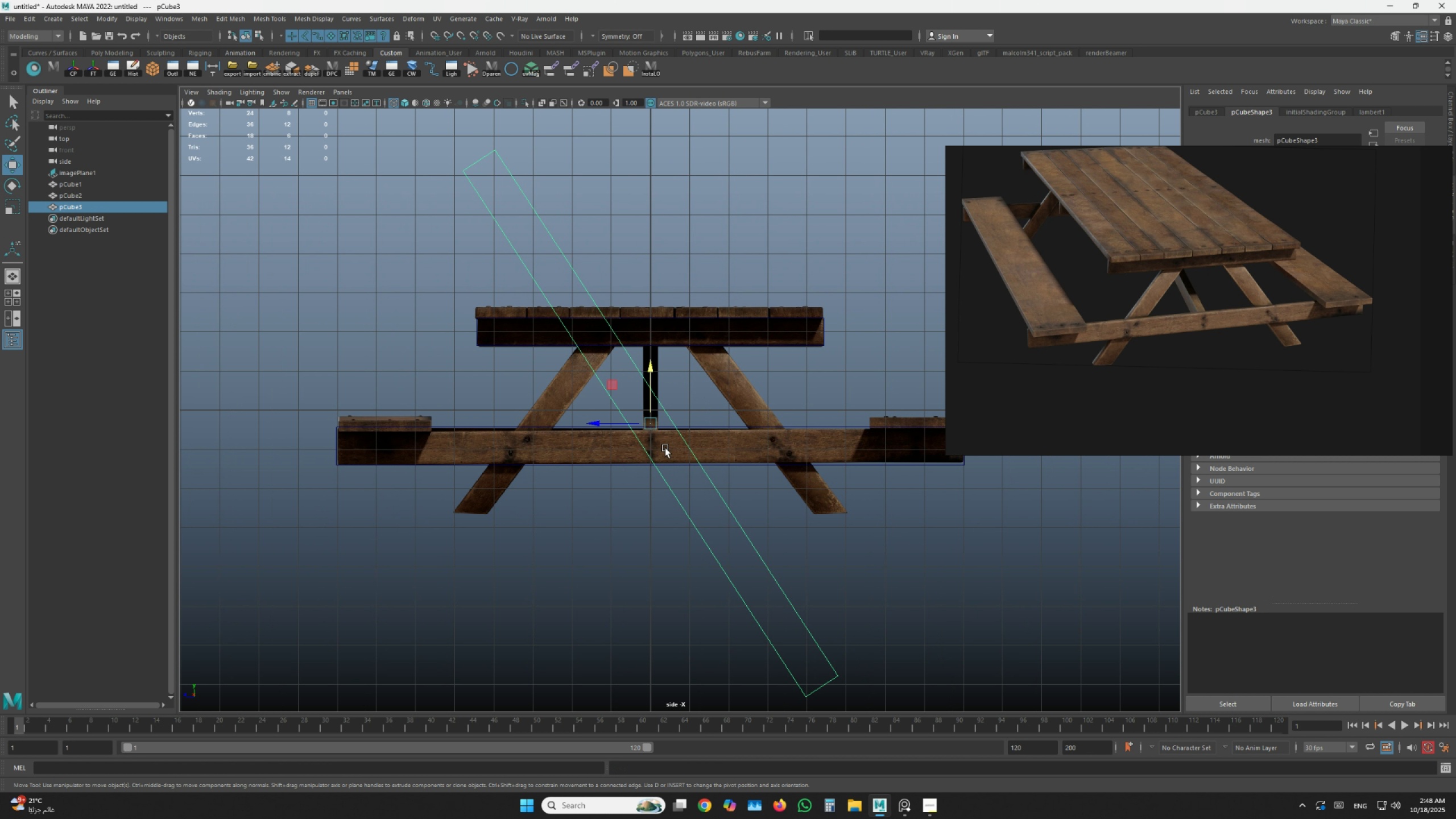 
left_click_drag(start_coordinate=[692, 398], to_coordinate=[706, 449])
 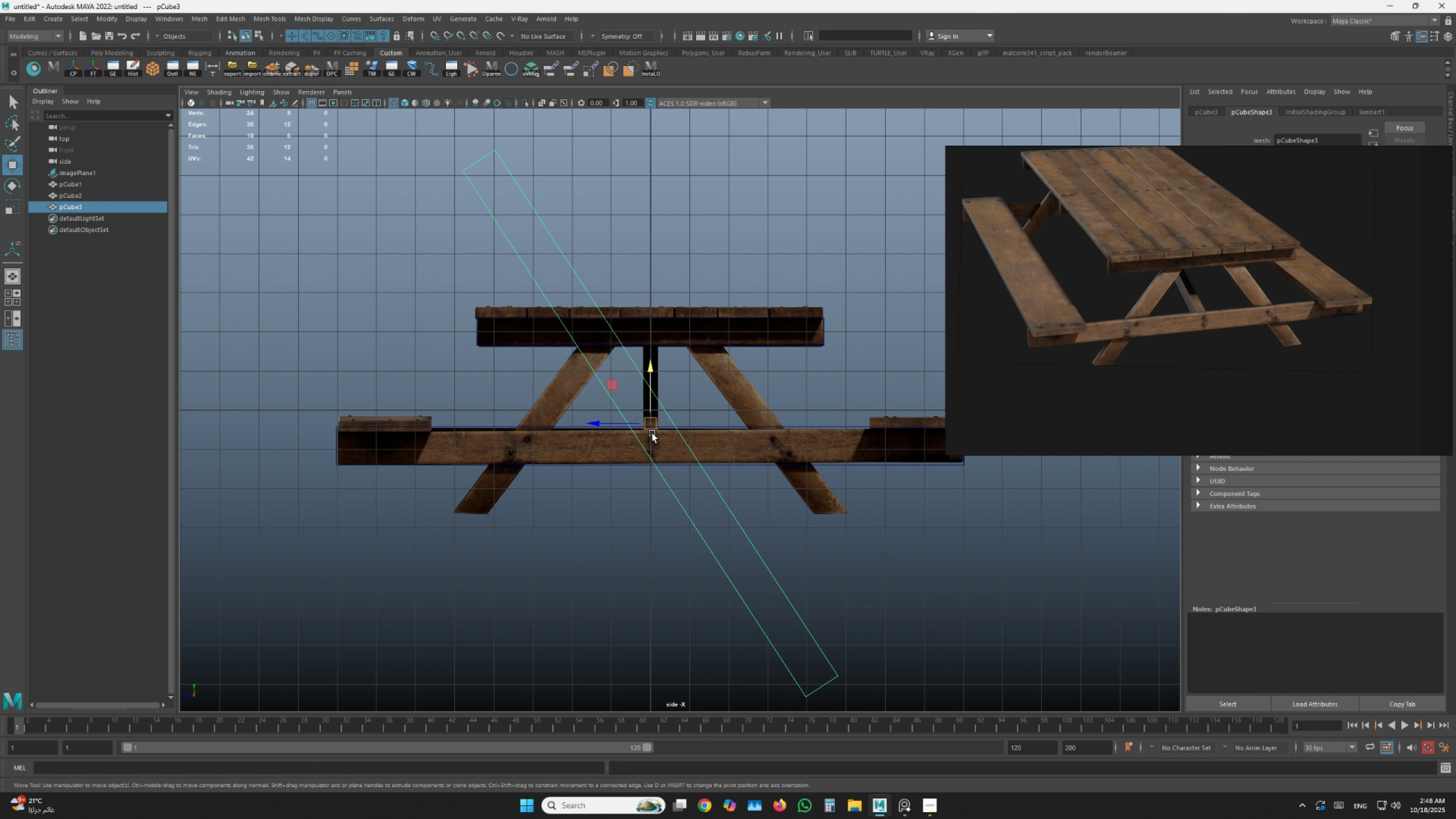 
left_click_drag(start_coordinate=[659, 431], to_coordinate=[770, 420])
 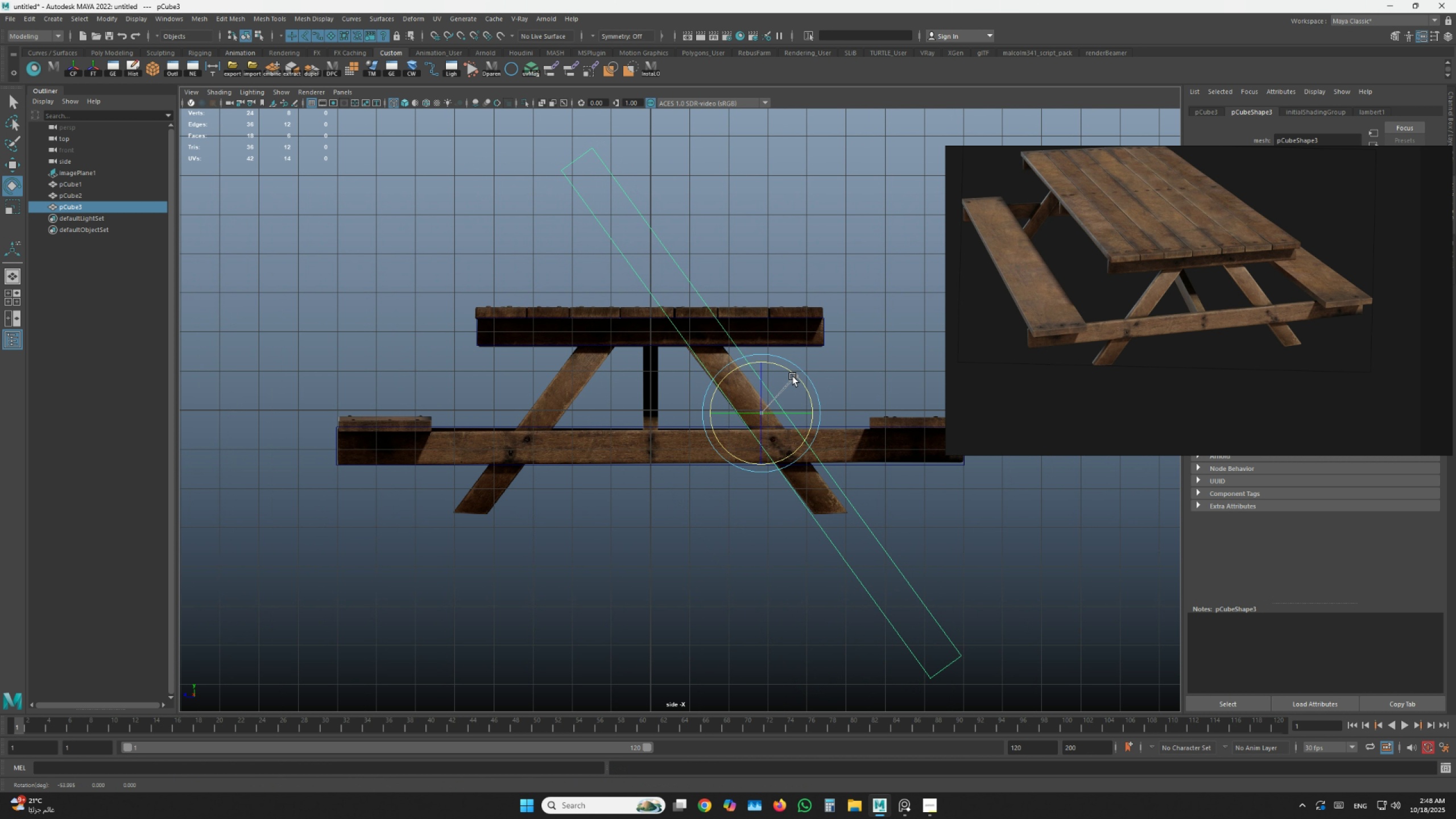 
left_click_drag(start_coordinate=[798, 379], to_coordinate=[788, 393])
 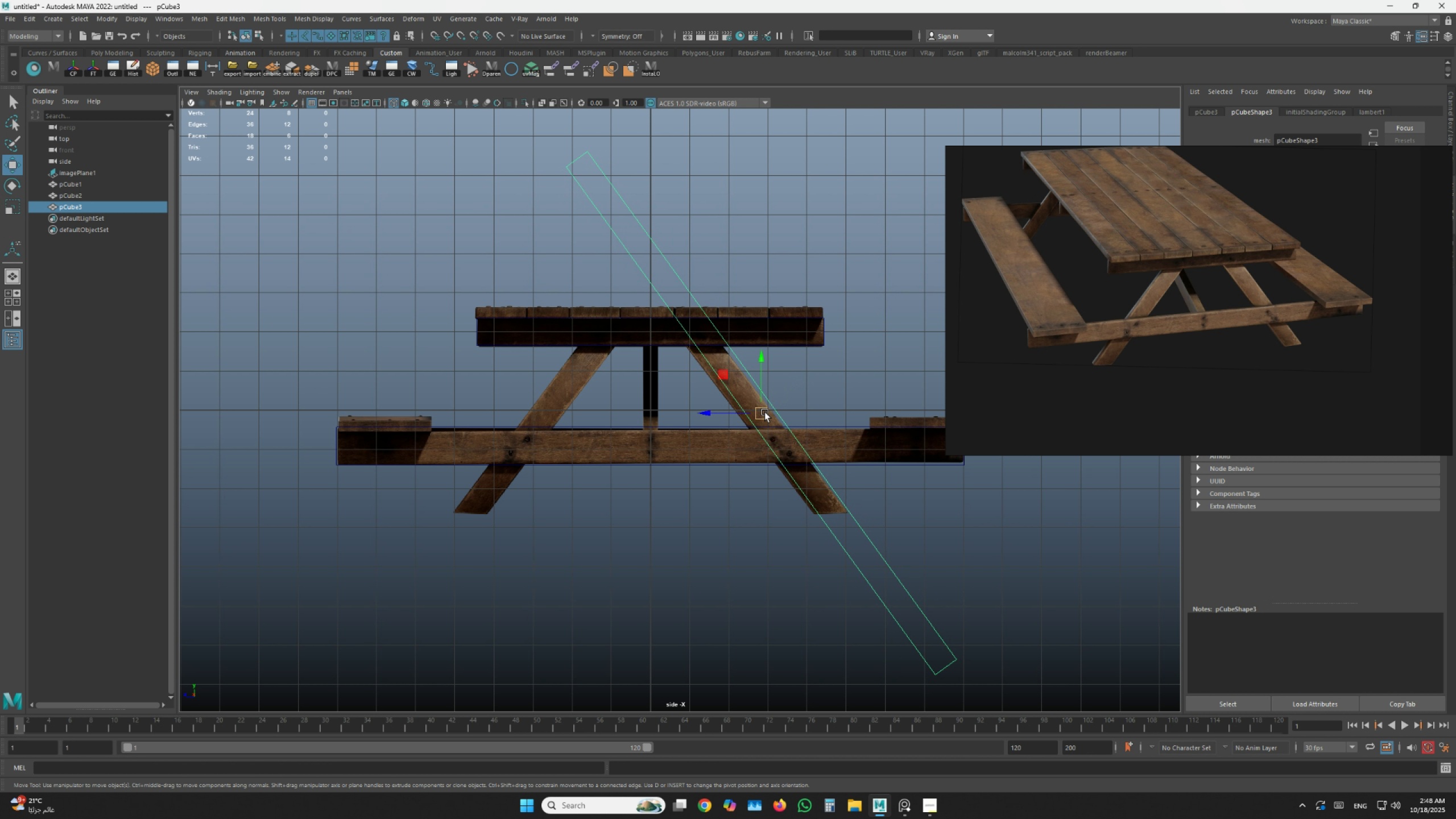 
left_click_drag(start_coordinate=[764, 413], to_coordinate=[761, 419])
 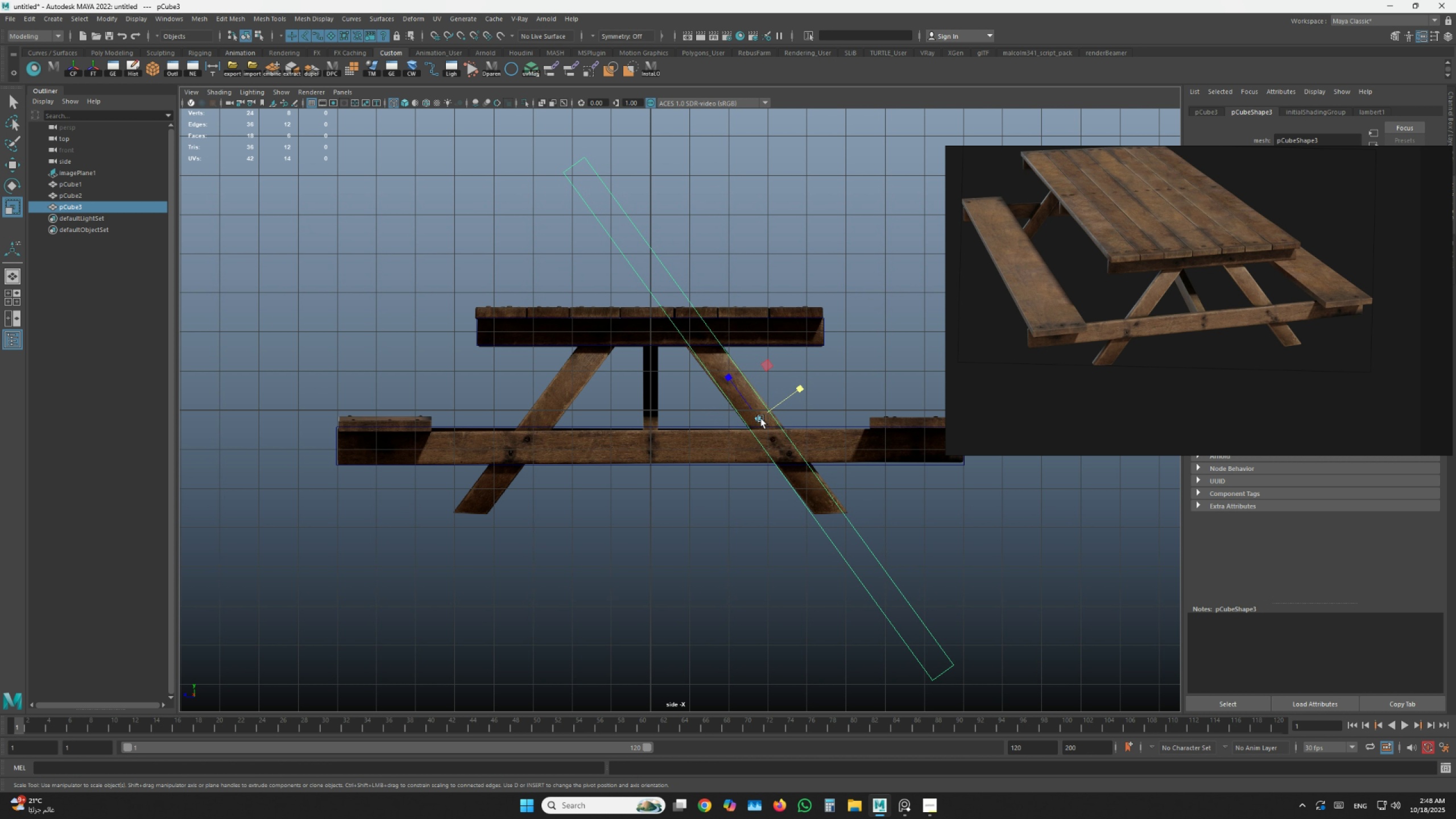 
type(rwr)
 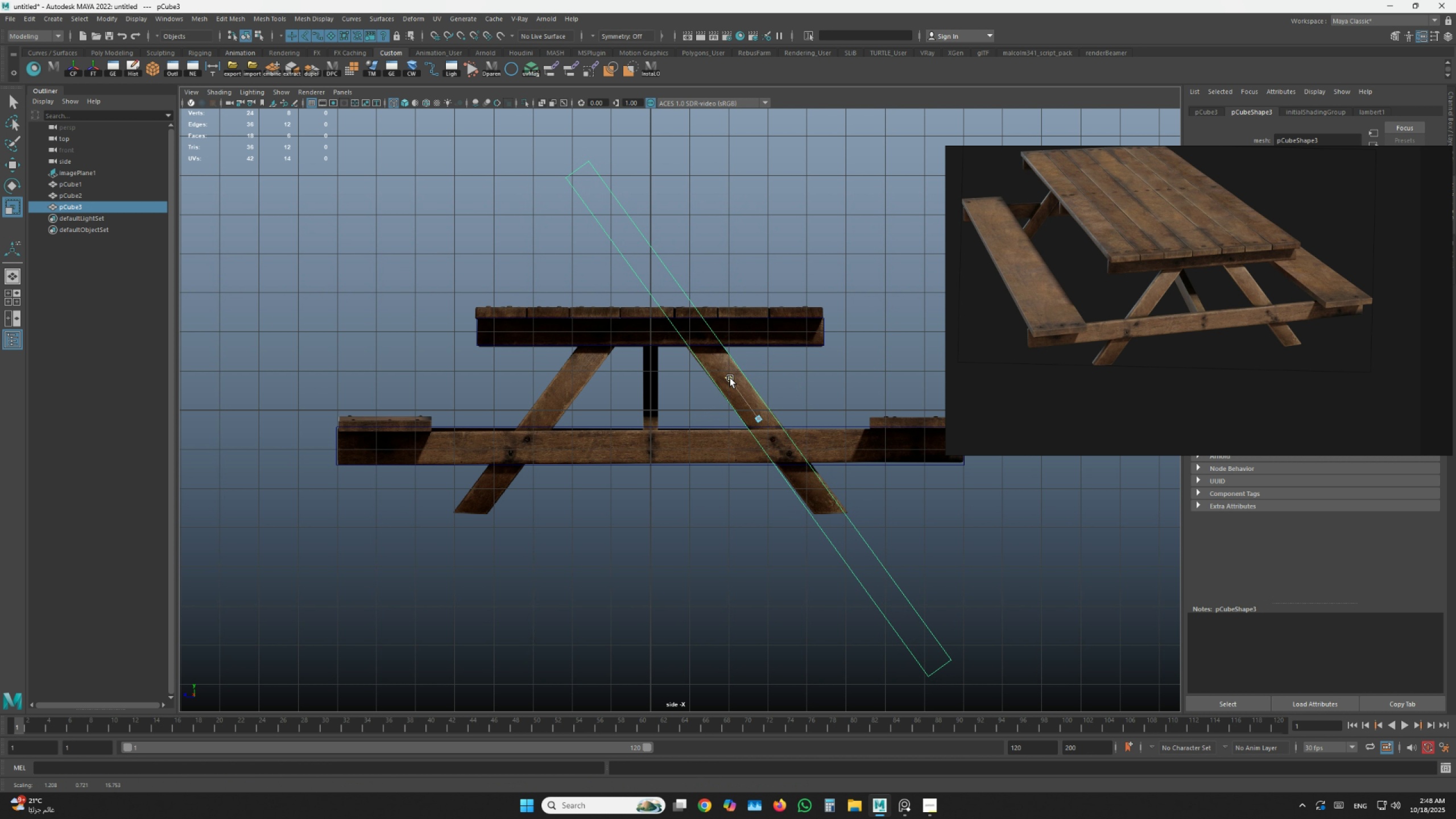 
left_click_drag(start_coordinate=[793, 389], to_coordinate=[794, 383])
 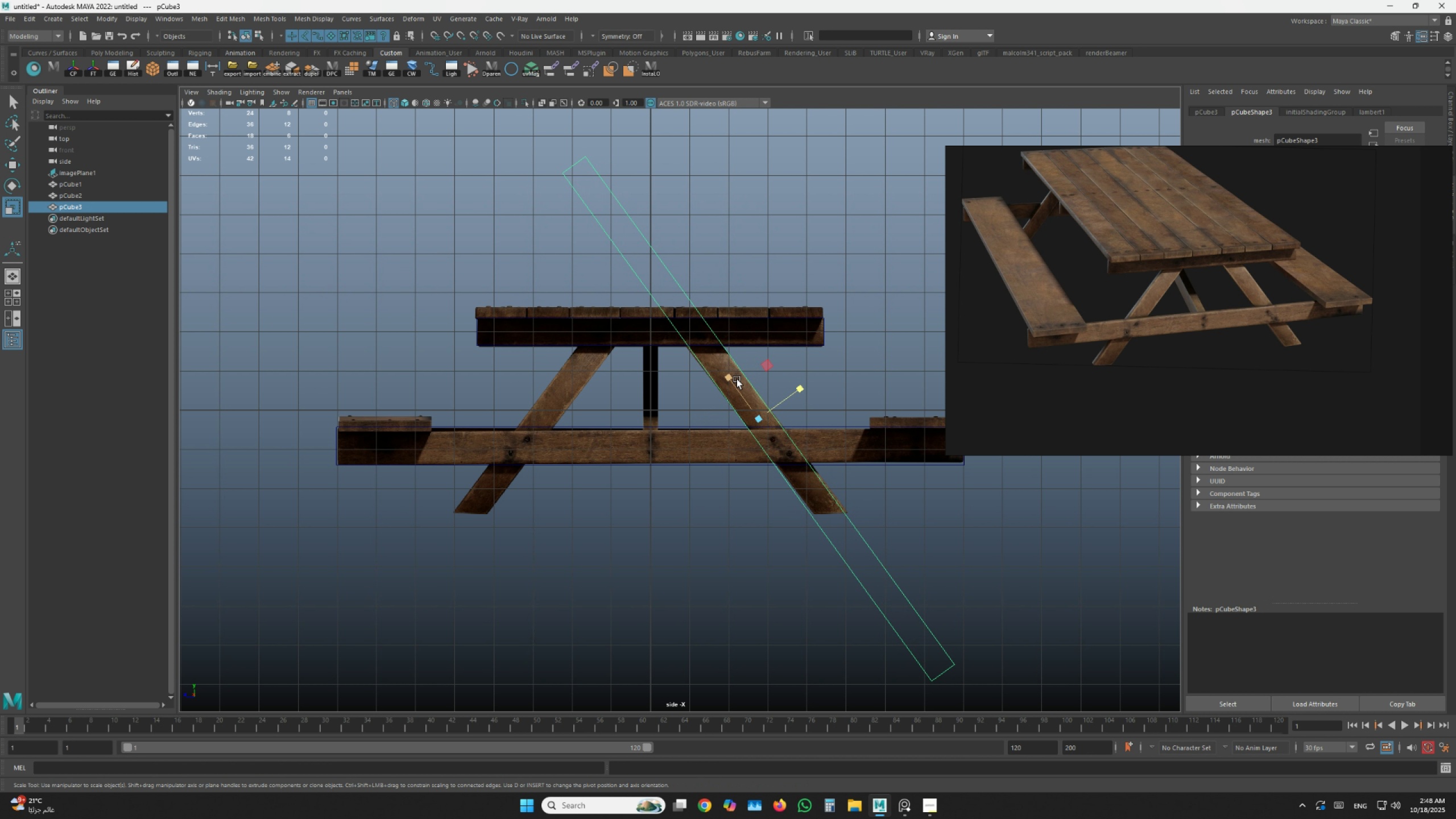 
left_click_drag(start_coordinate=[730, 377], to_coordinate=[744, 405])
 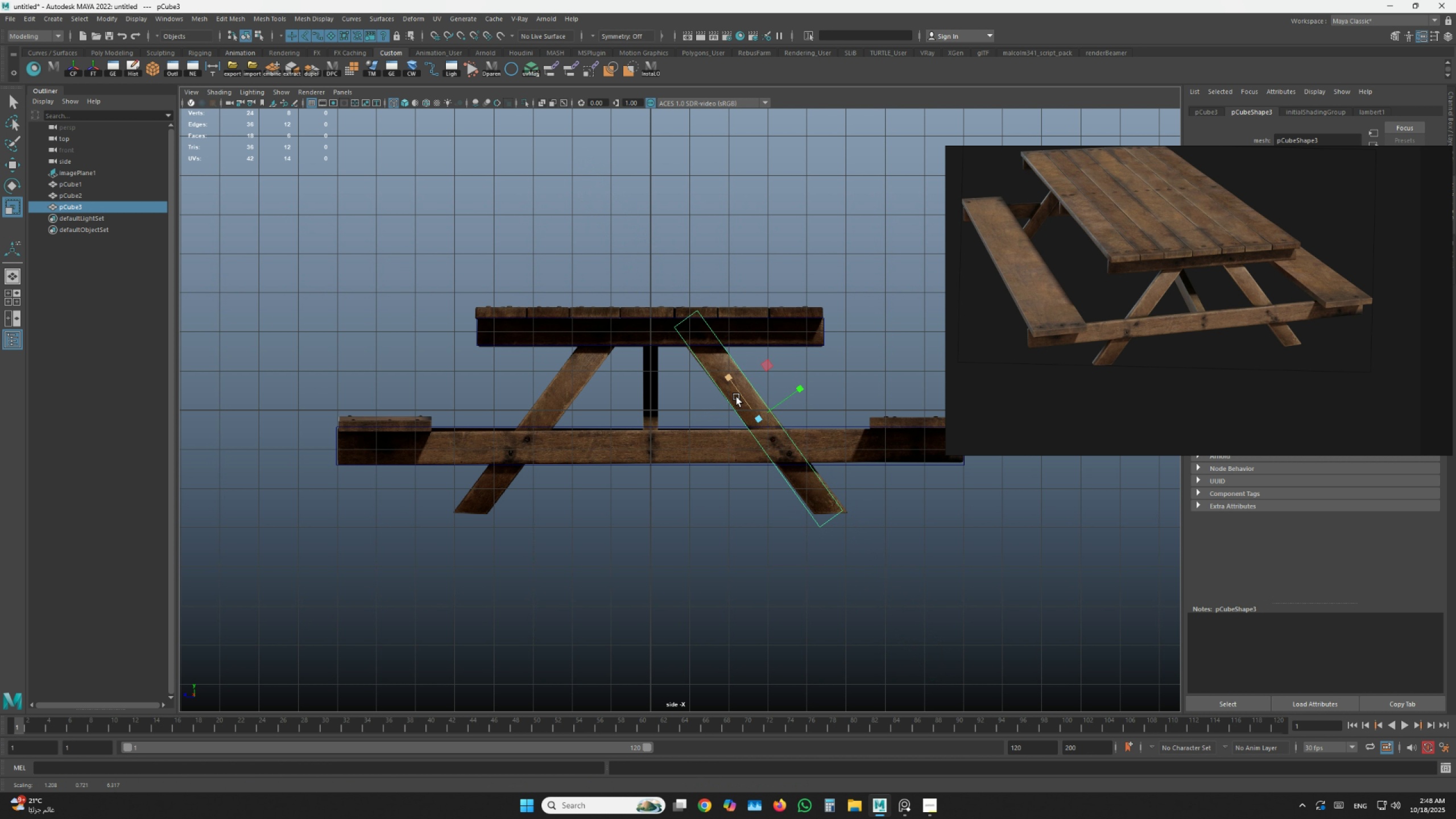 
scroll: coordinate [737, 397], scroll_direction: up, amount: 2.0
 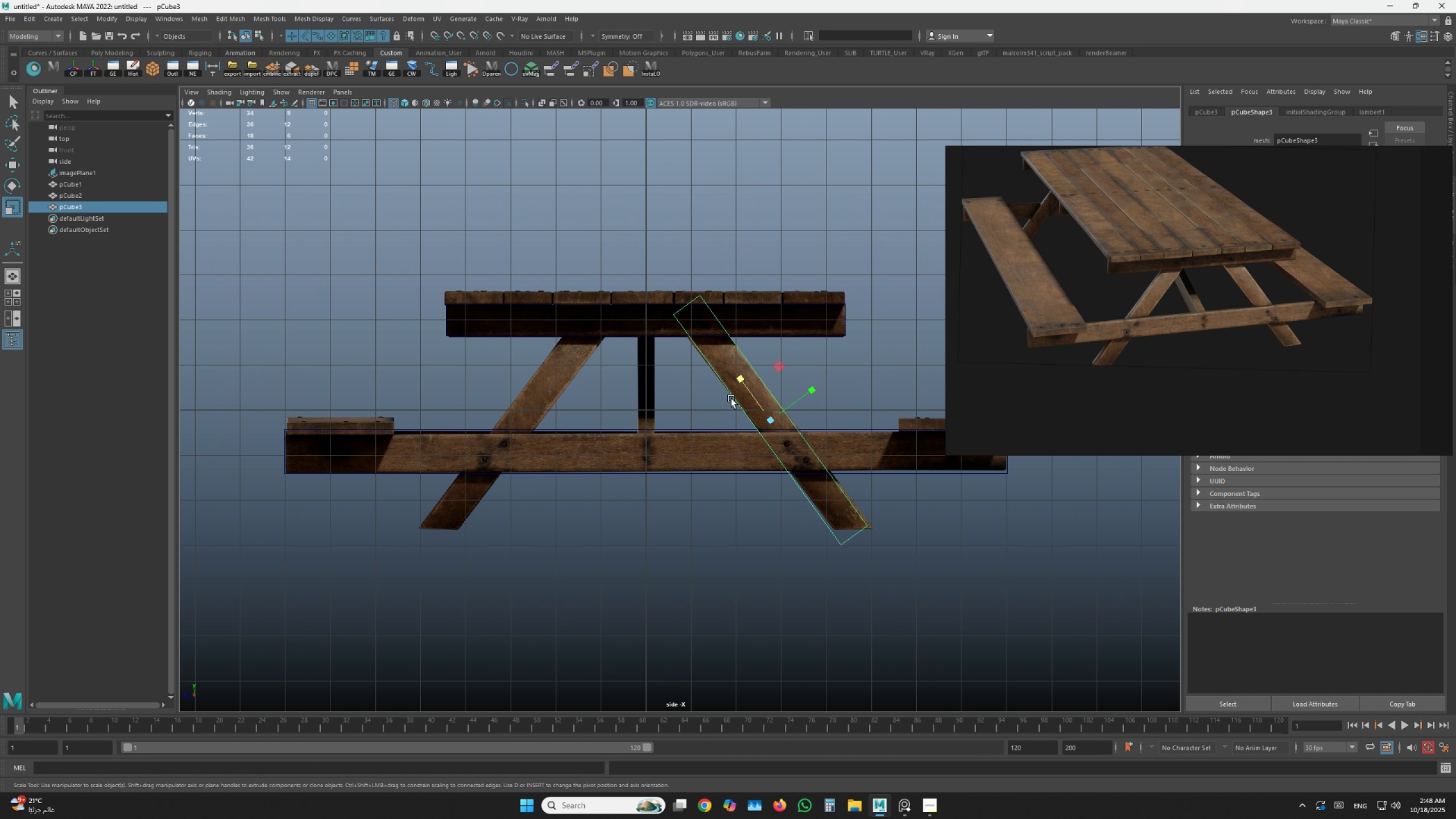 
hold_key(key=AltLeft, duration=0.62)
scroll: coordinate [639, 327], scroll_direction: up, amount: 4.0
 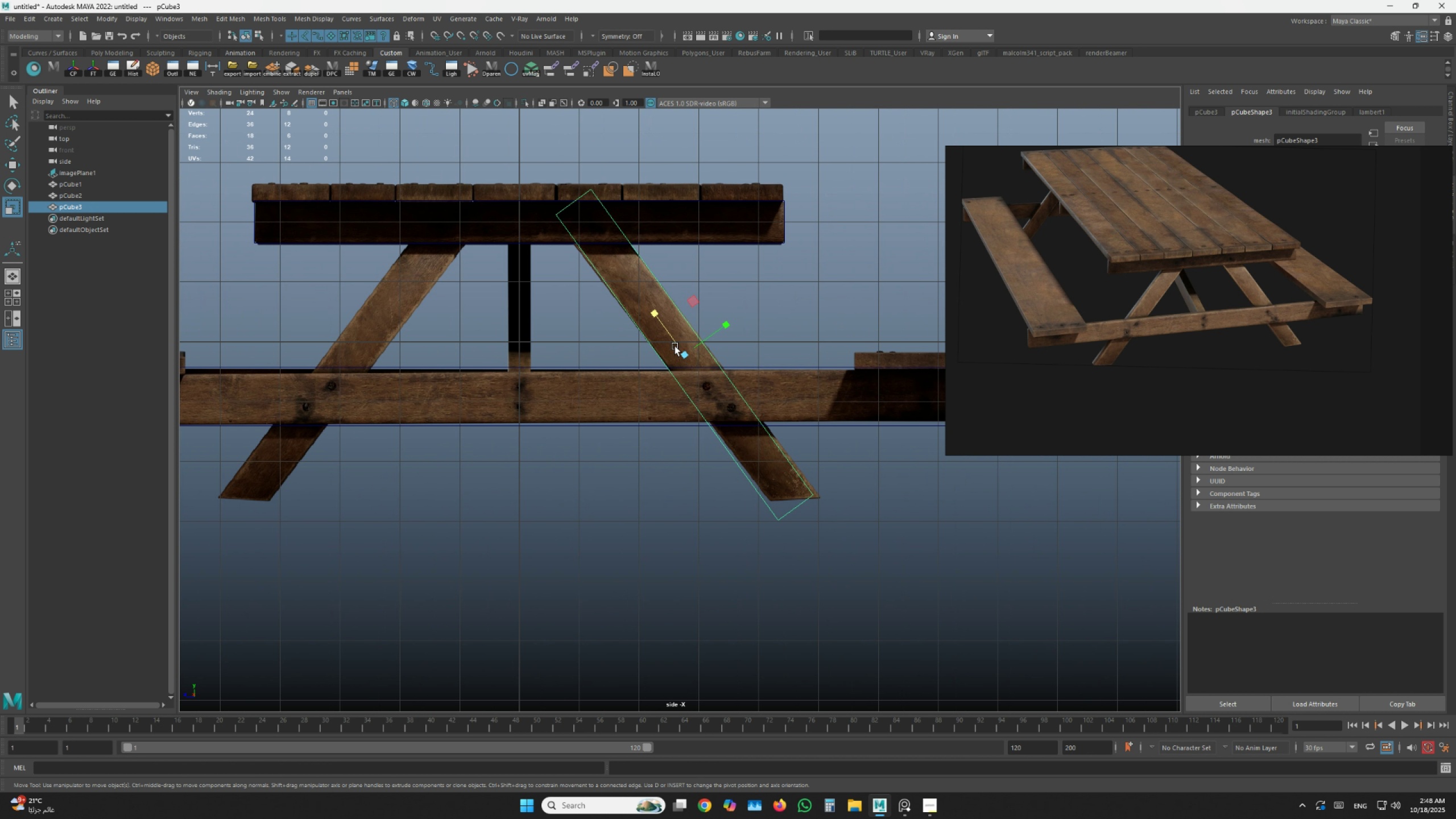 
type(wrwre)
 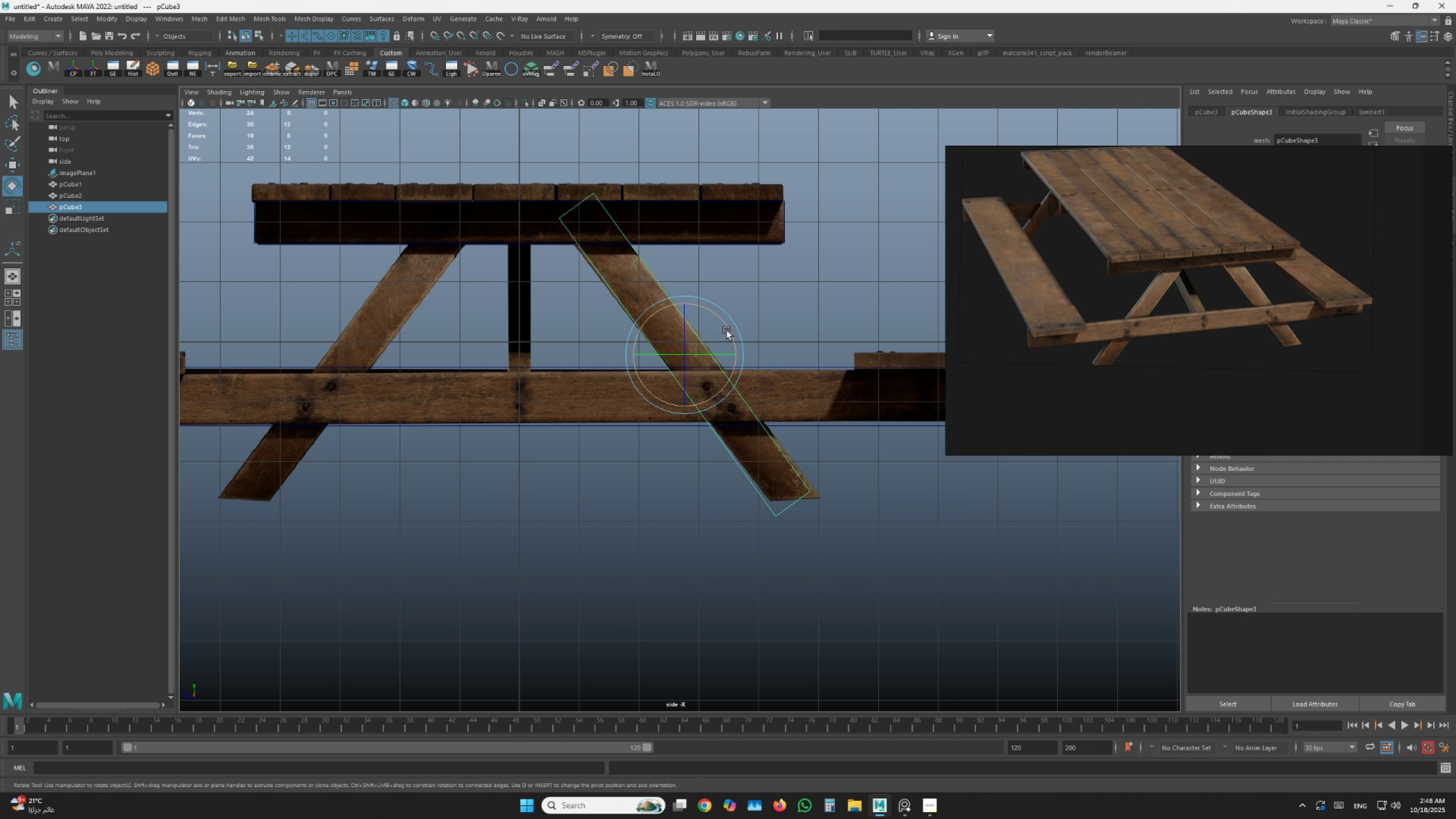 
left_click_drag(start_coordinate=[726, 328], to_coordinate=[723, 329])
 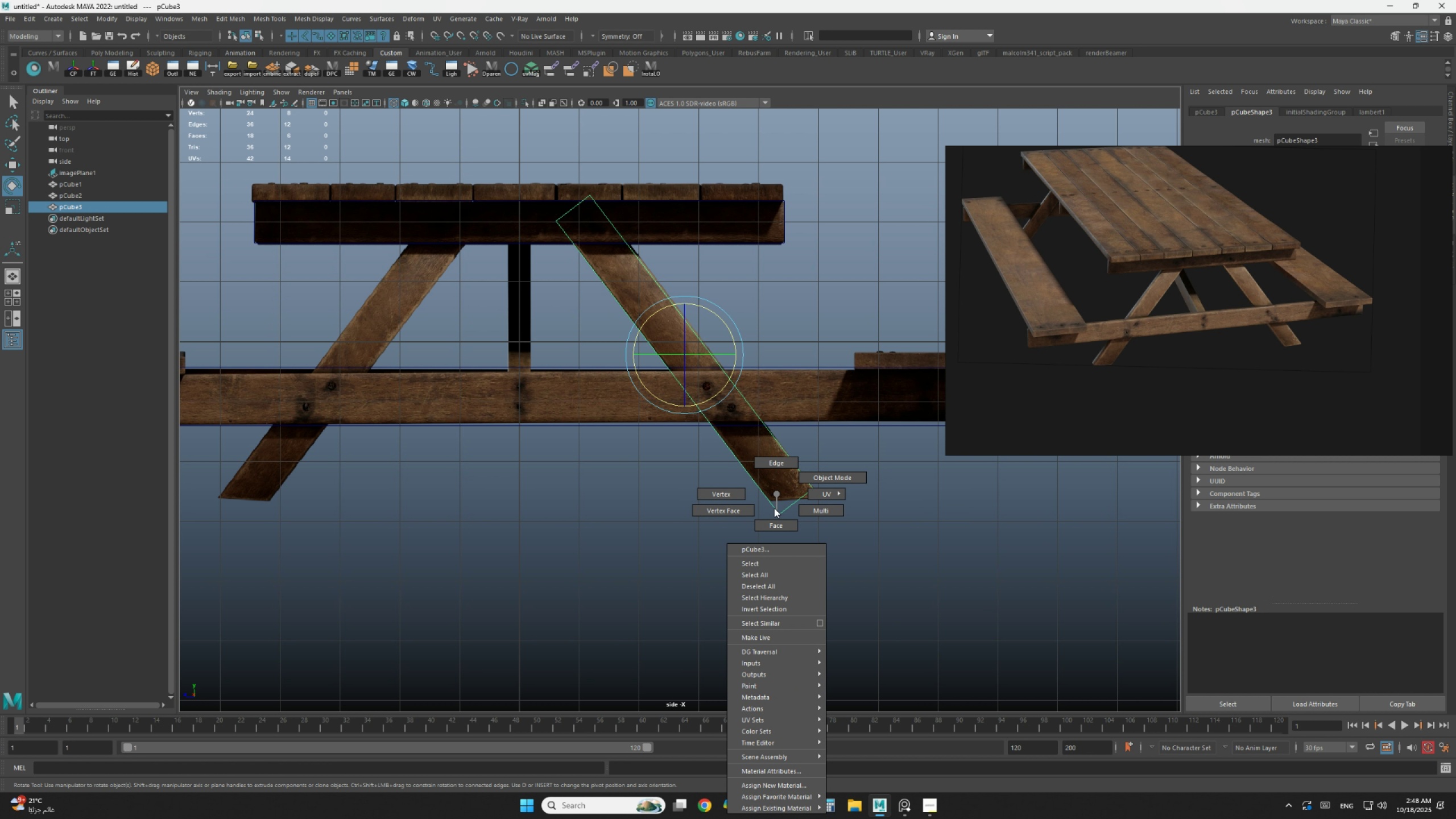 
left_click_drag(start_coordinate=[817, 461], to_coordinate=[742, 538])
 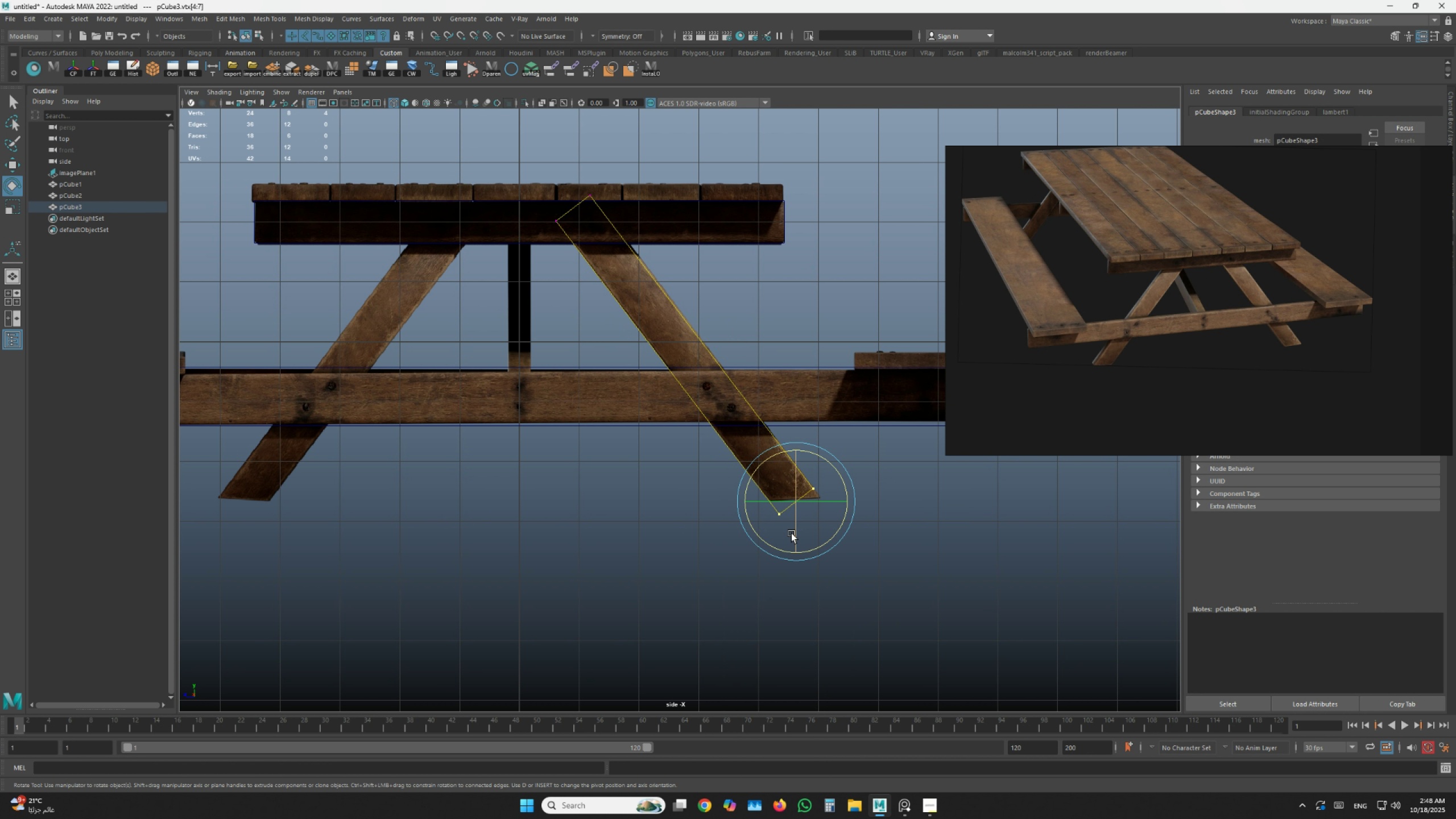 
scroll: coordinate [804, 499], scroll_direction: up, amount: 3.0
 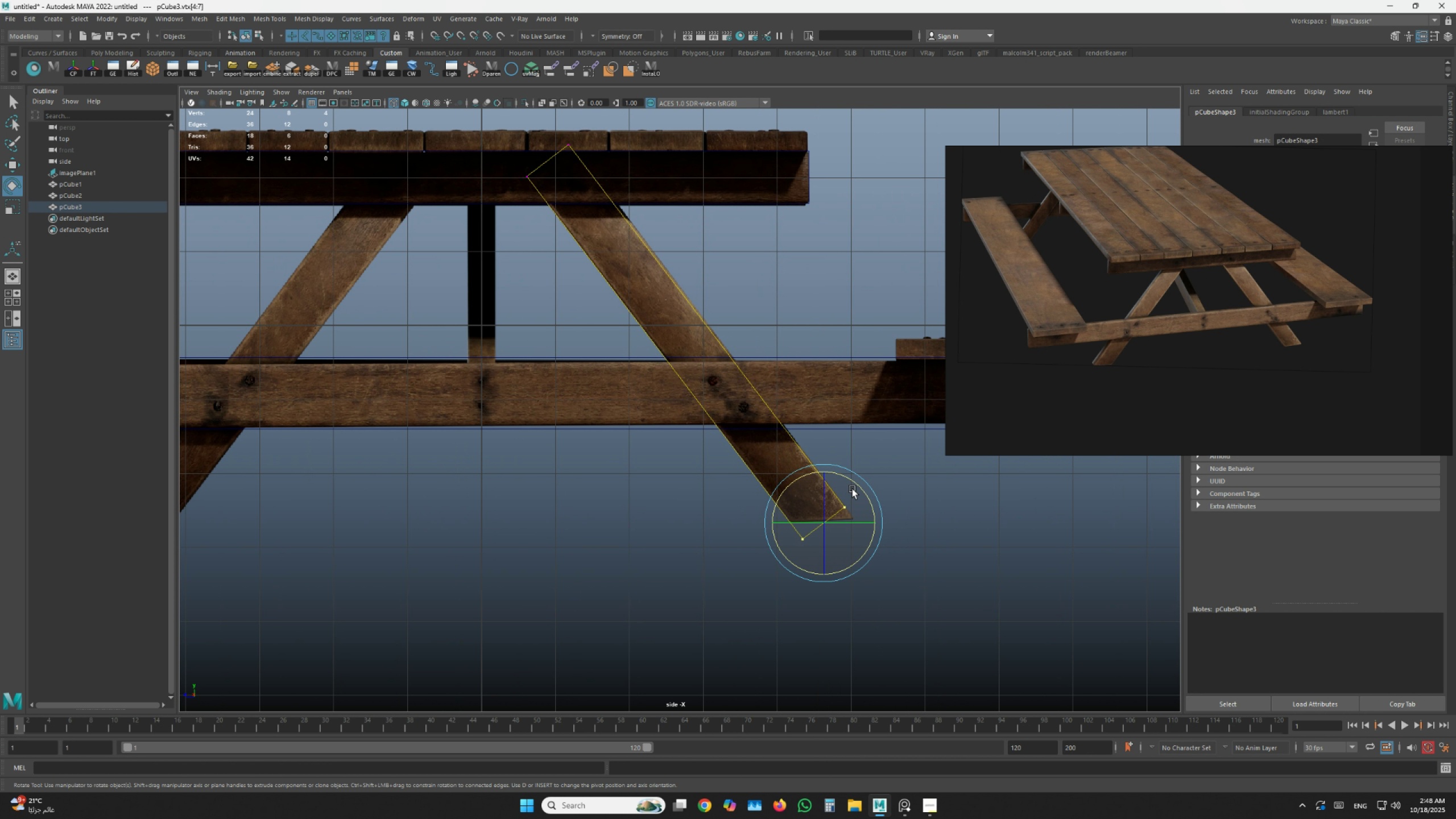 
key(B)
 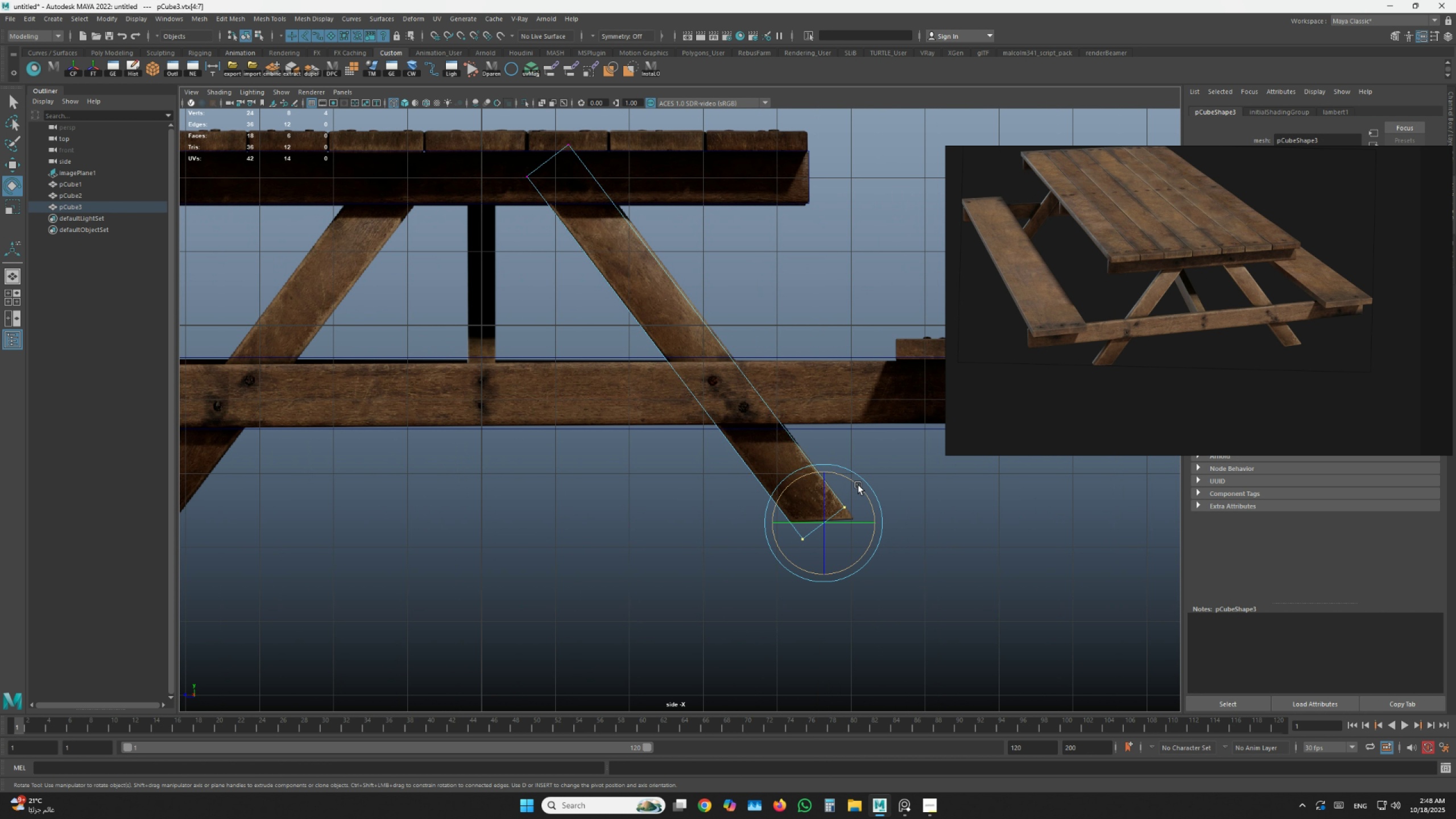 
left_click_drag(start_coordinate=[855, 483], to_coordinate=[626, 619])
 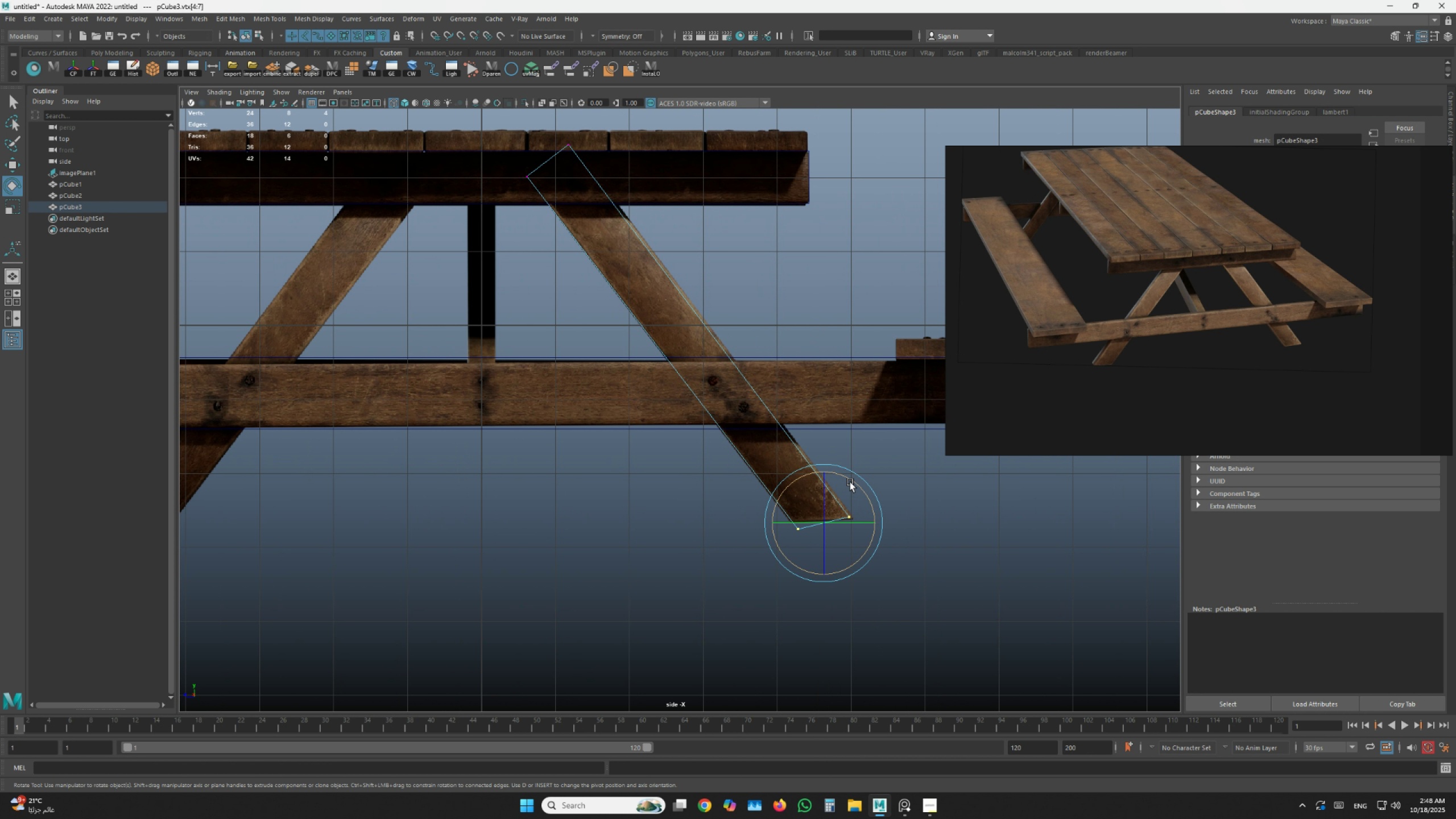 
left_click_drag(start_coordinate=[855, 481], to_coordinate=[865, 540])
 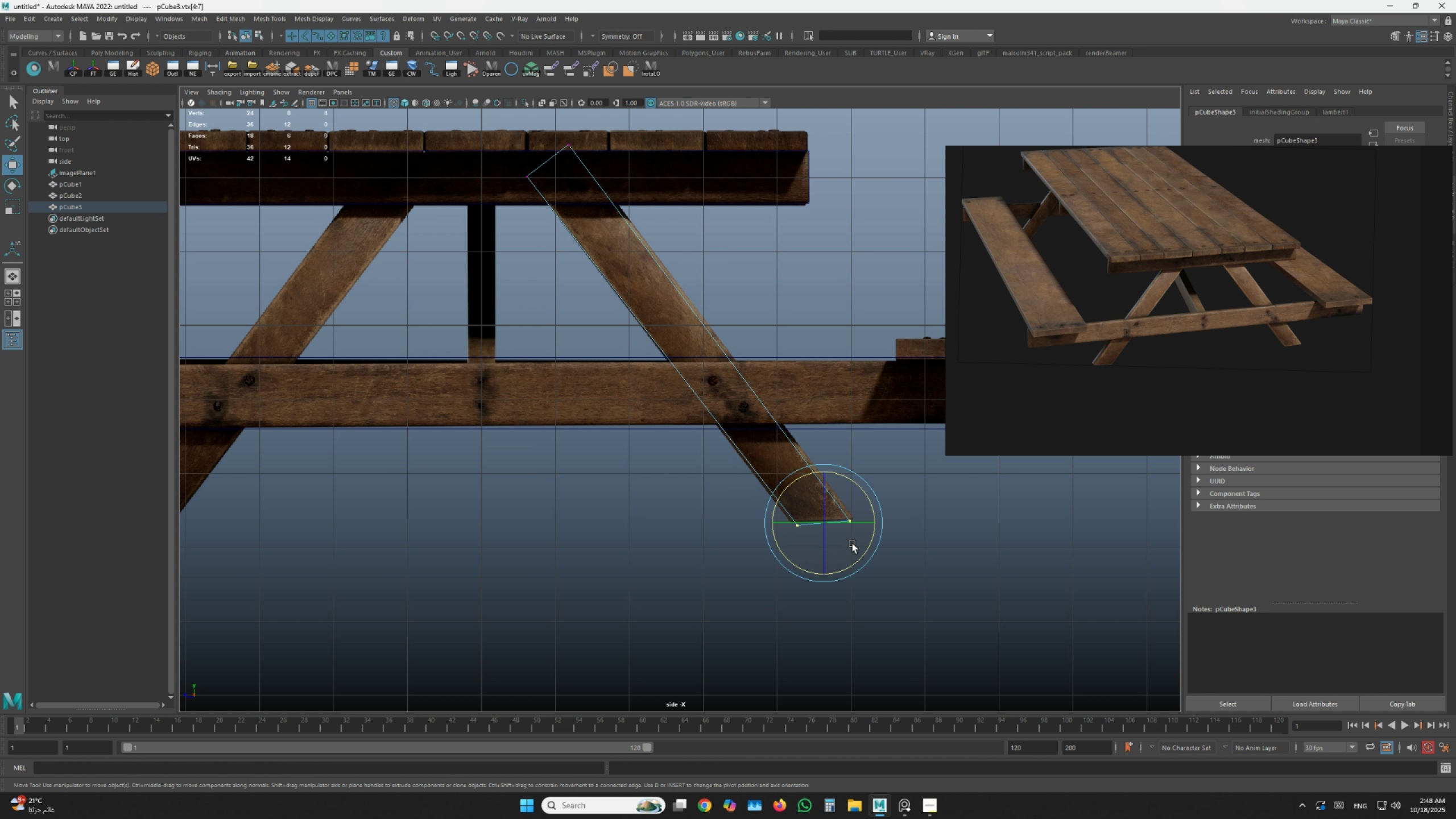 
type(ww)
 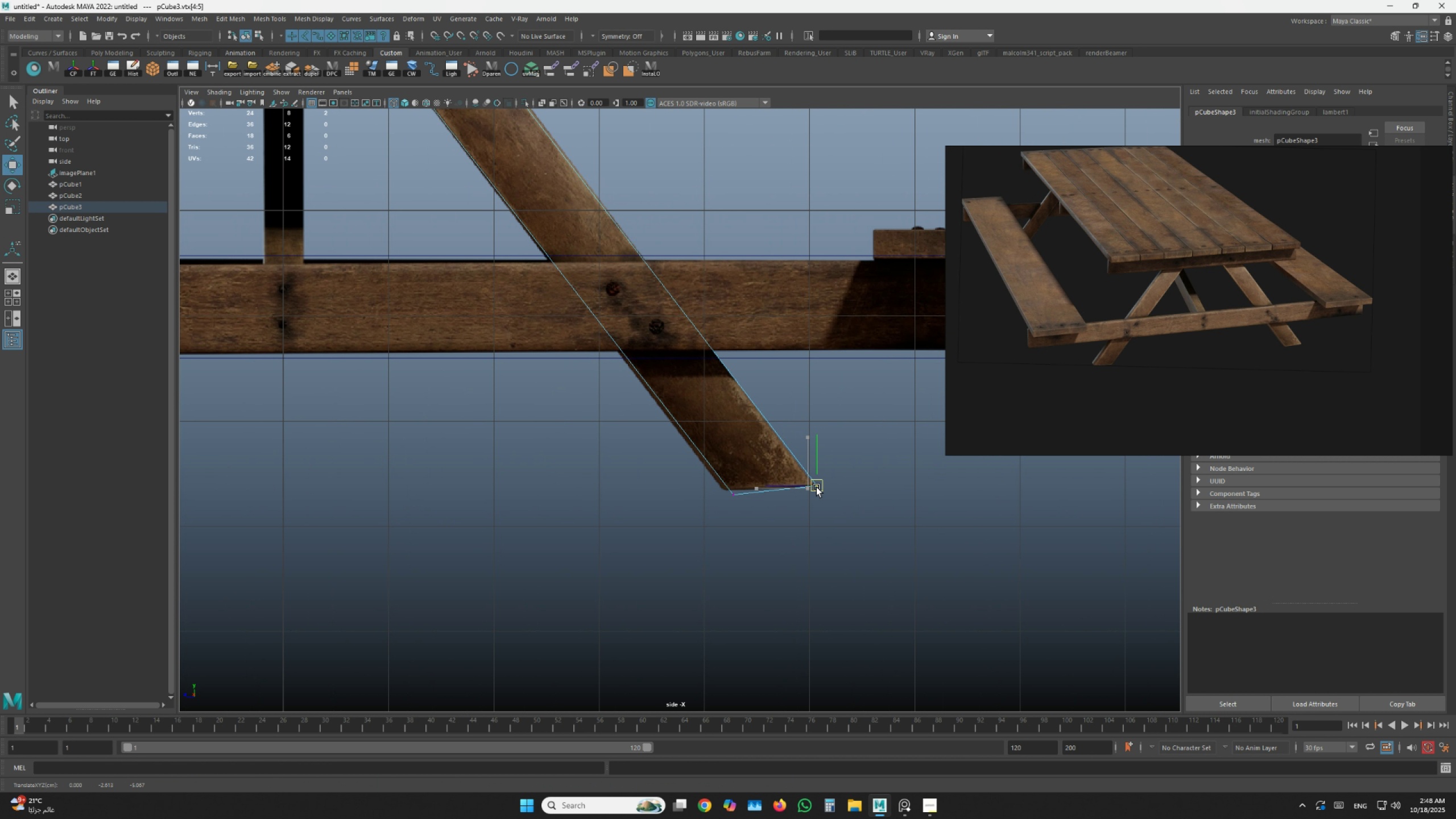 
scroll: coordinate [846, 541], scroll_direction: up, amount: 3.0
 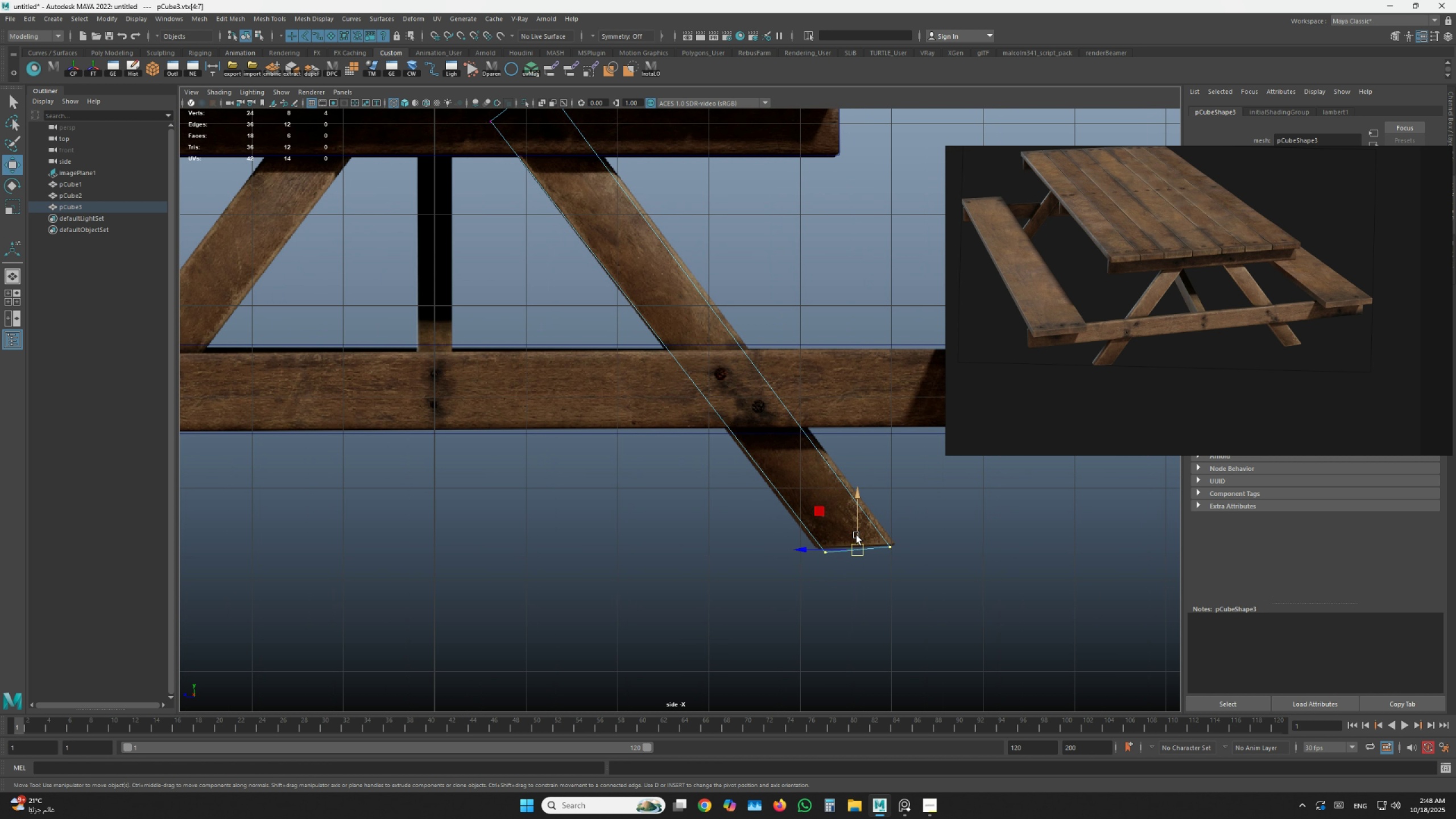 
hold_key(key=AltLeft, duration=0.55)
scroll: coordinate [749, 461], scroll_direction: up, amount: 2.0
 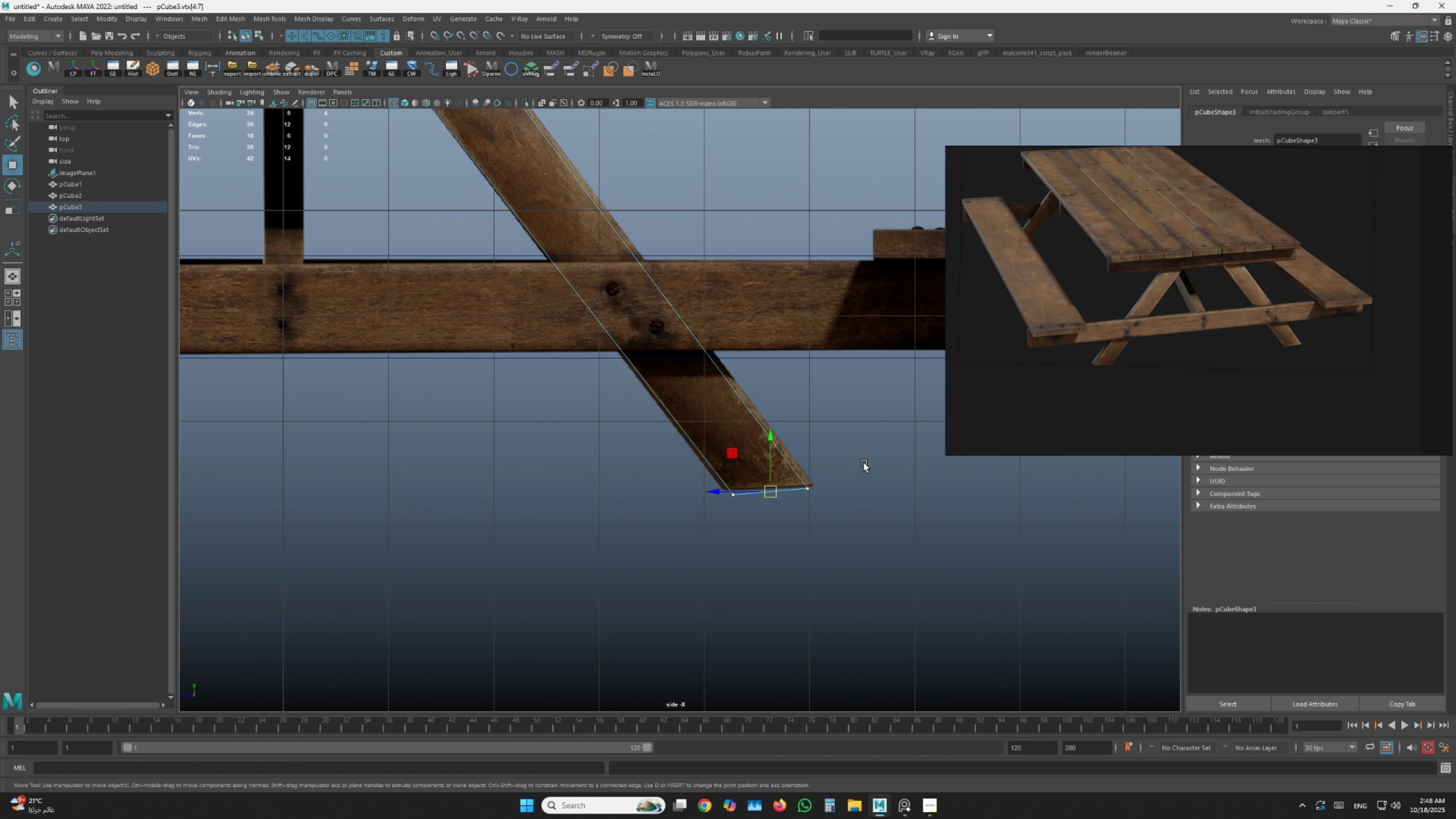 
left_click_drag(start_coordinate=[864, 463], to_coordinate=[791, 537])
 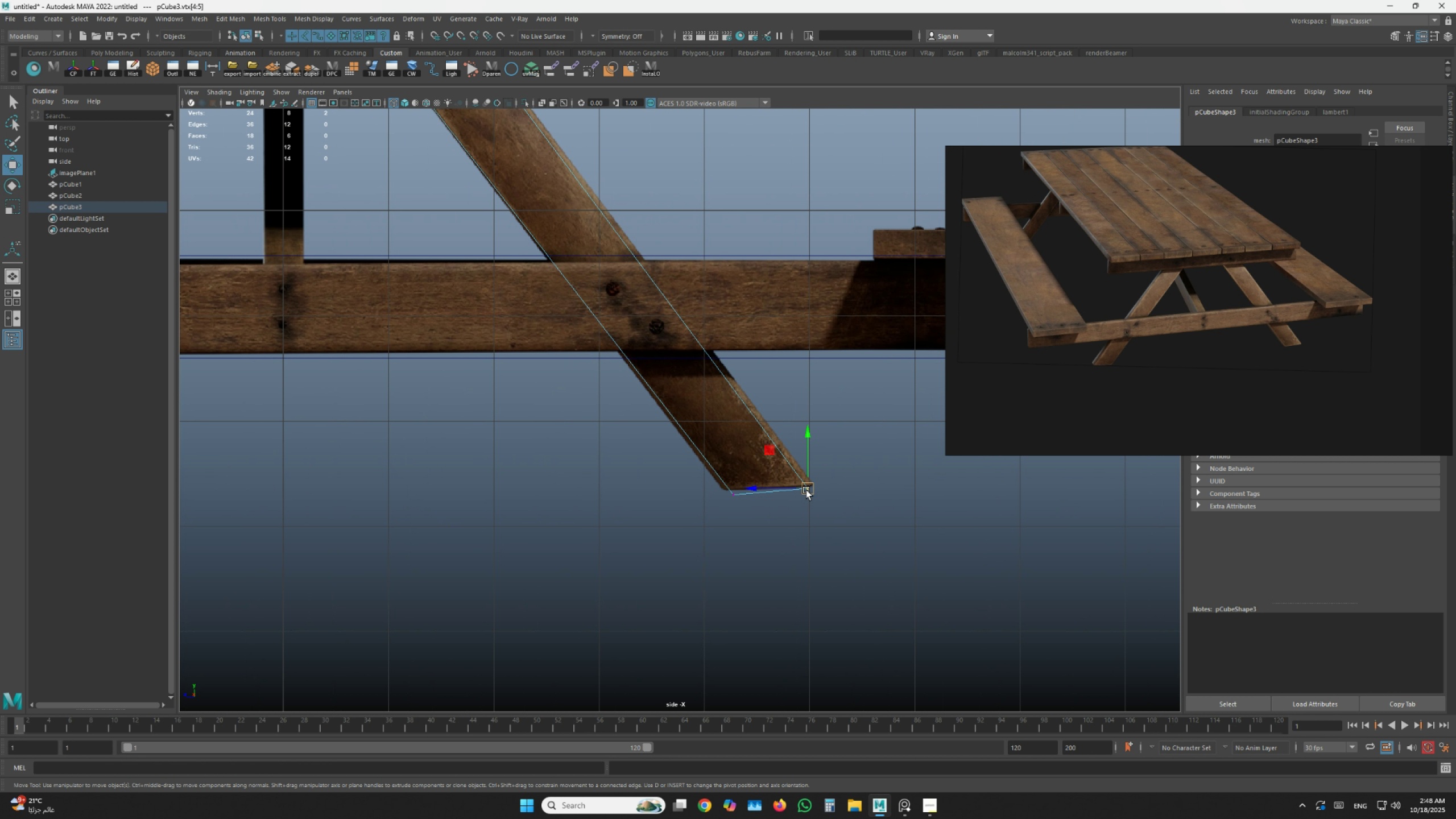 
left_click_drag(start_coordinate=[808, 490], to_coordinate=[815, 488])
 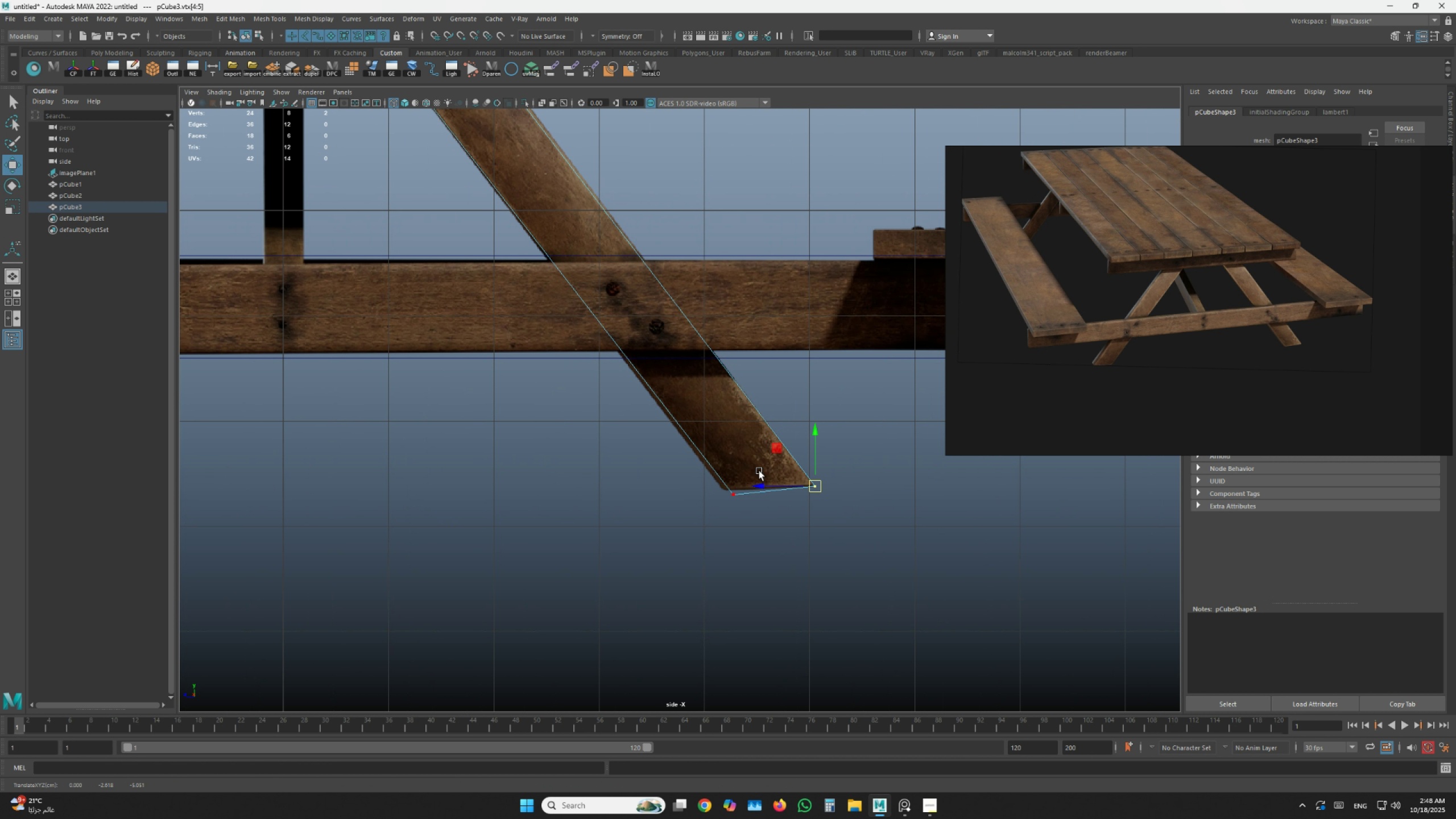 
left_click_drag(start_coordinate=[757, 469], to_coordinate=[710, 515])
 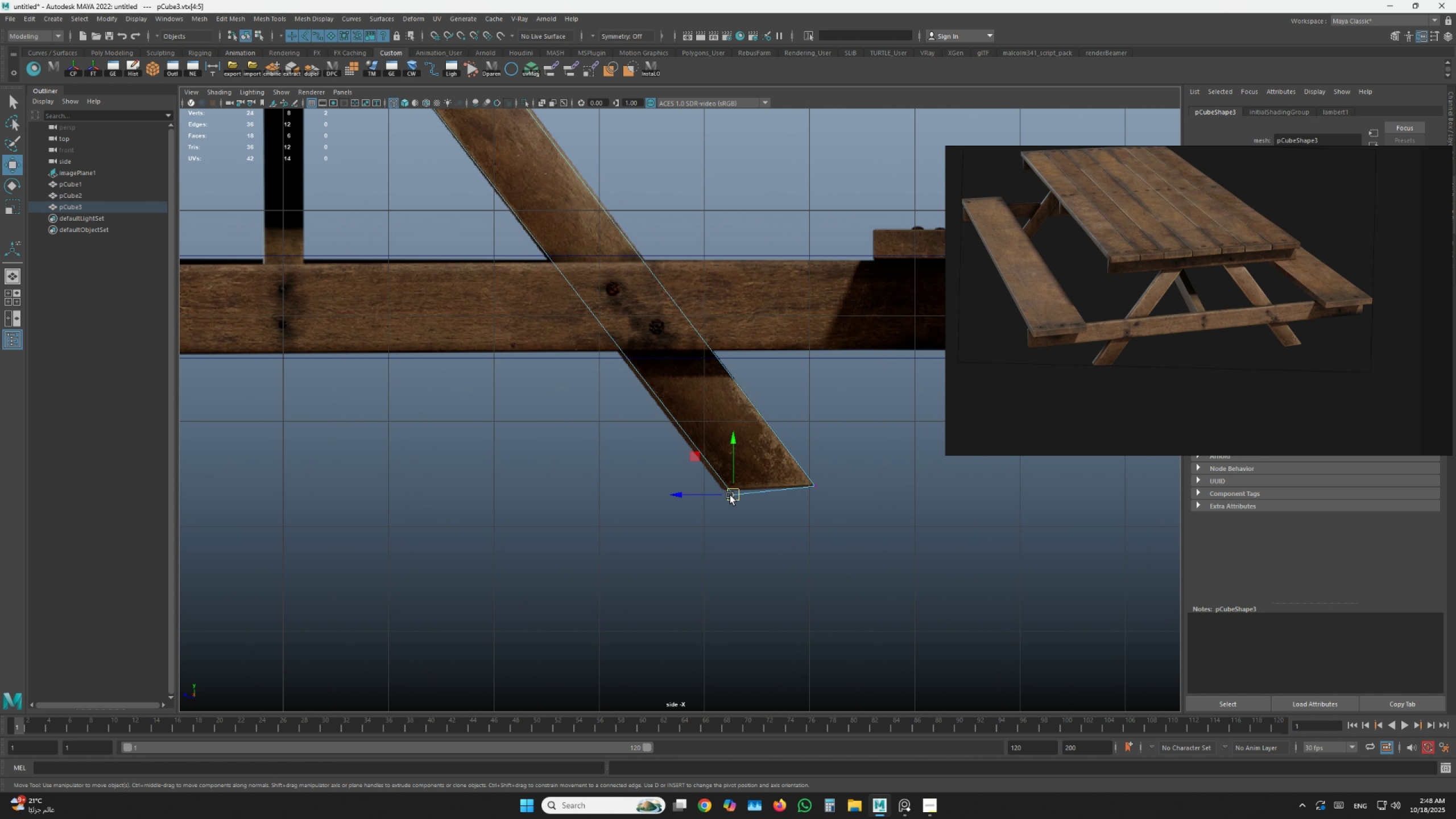 
left_click_drag(start_coordinate=[730, 495], to_coordinate=[721, 494])
 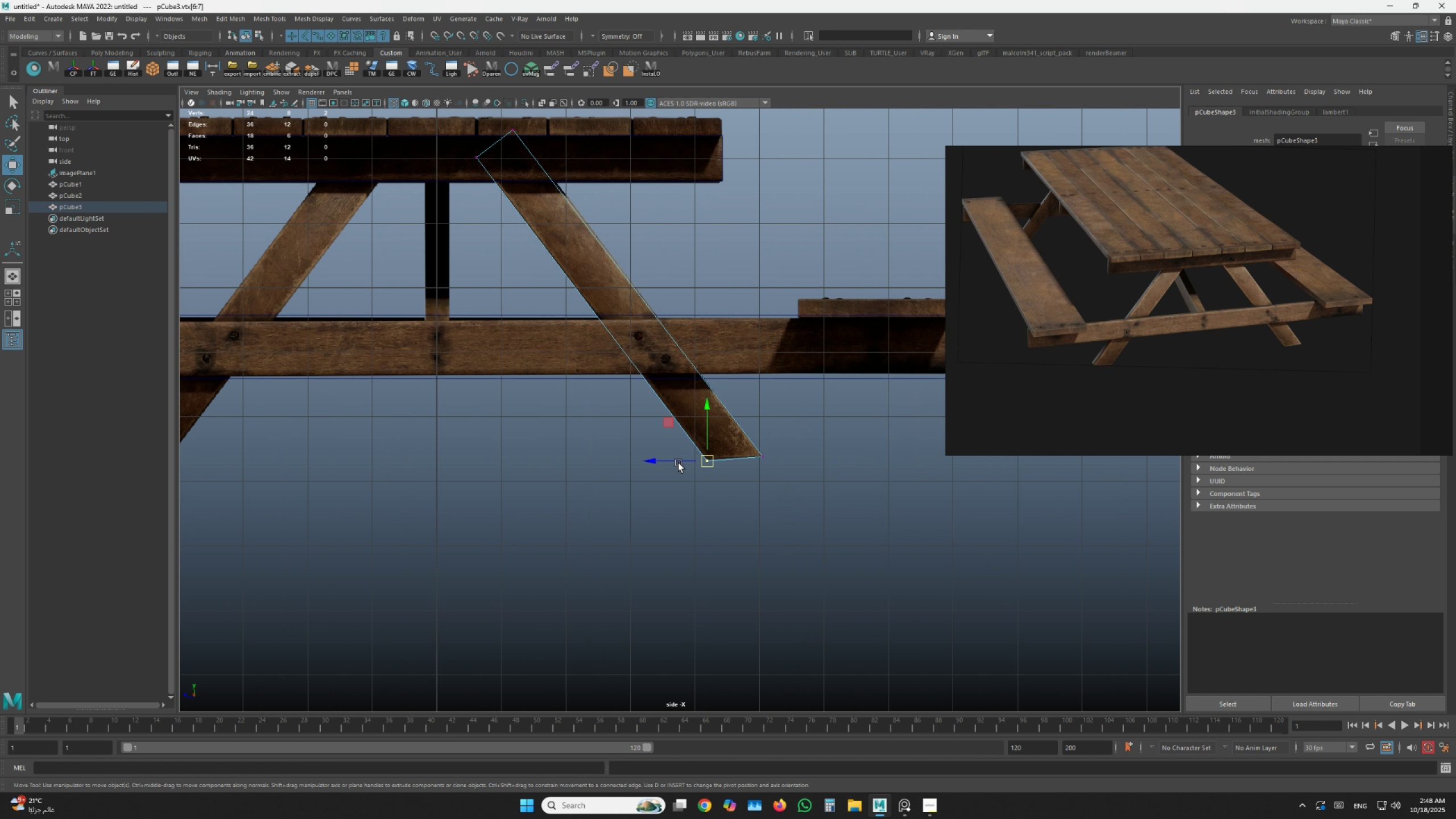 
scroll: coordinate [677, 462], scroll_direction: down, amount: 4.0
 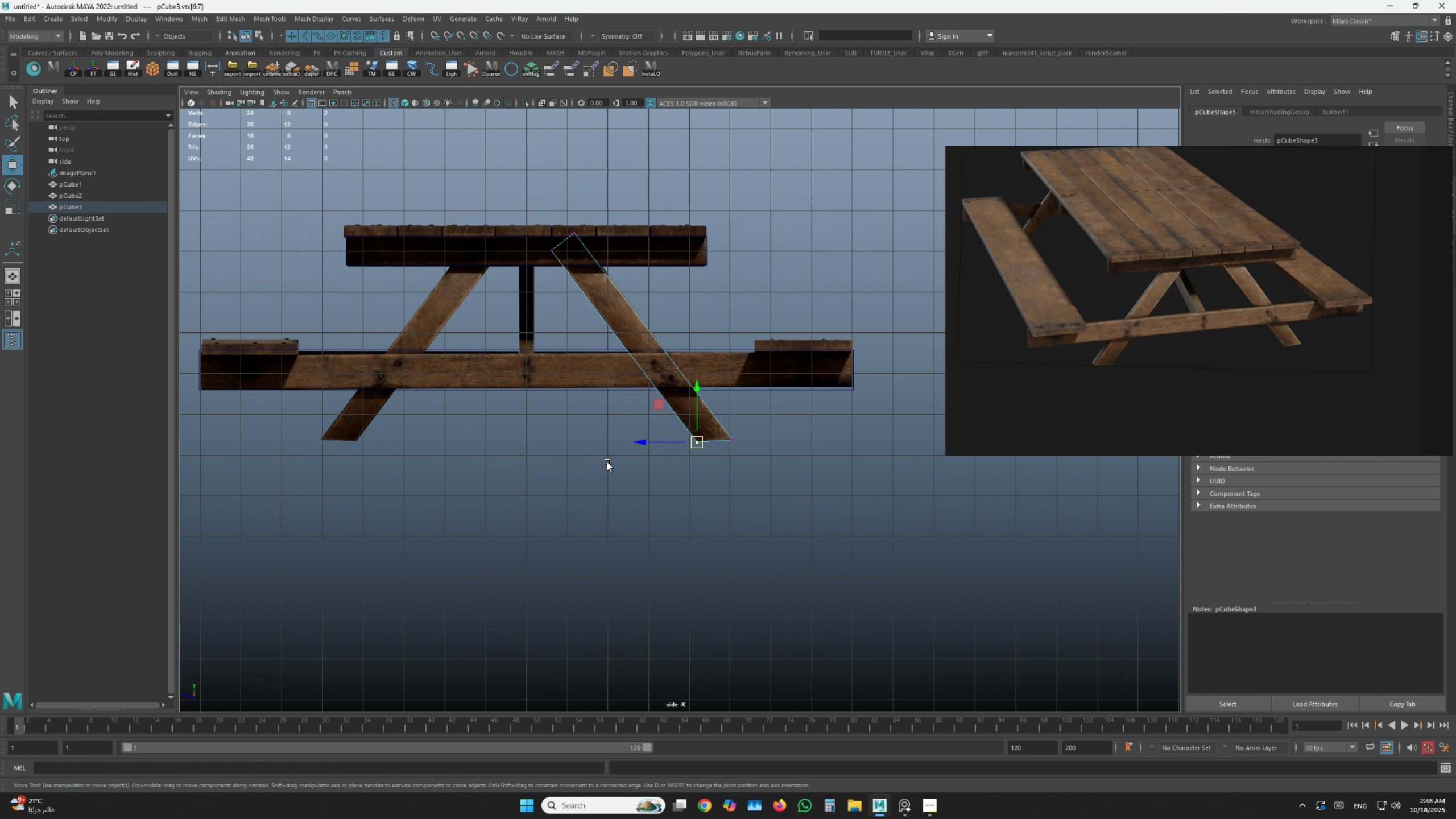 
hold_key(key=AltLeft, duration=0.4)
 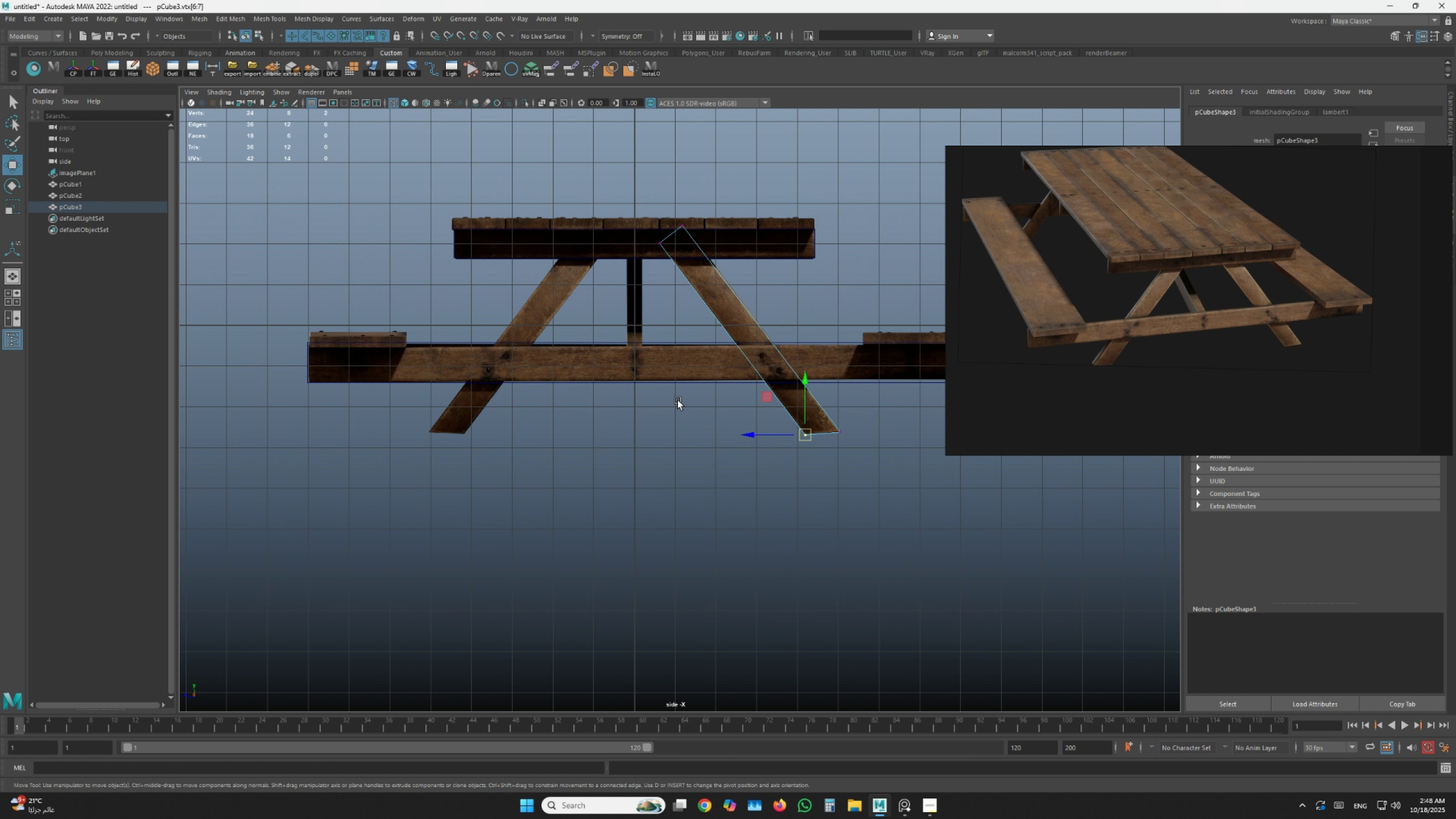 
scroll: coordinate [669, 193], scroll_direction: up, amount: 7.0
 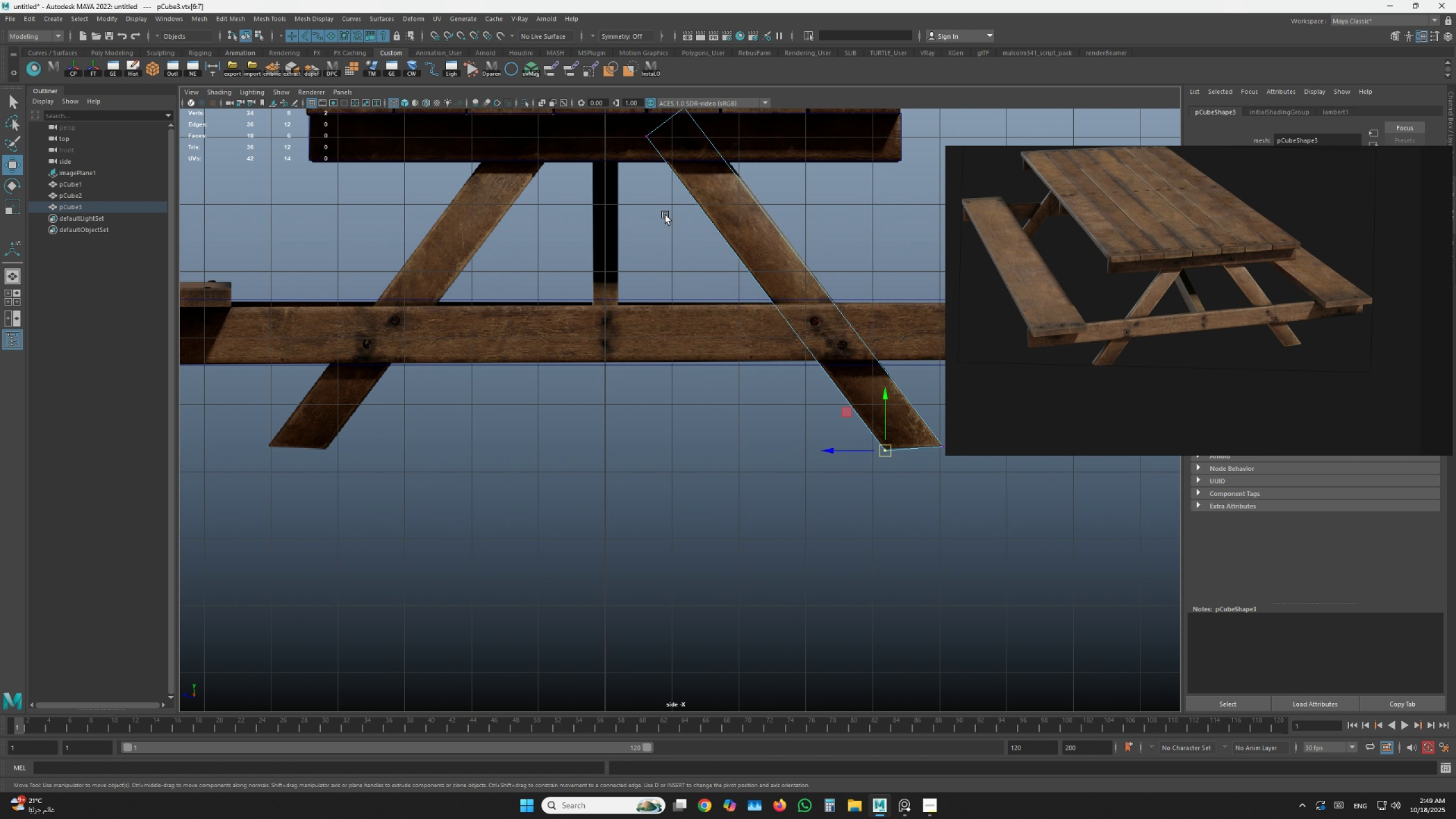 
hold_key(key=AltLeft, duration=0.59)
 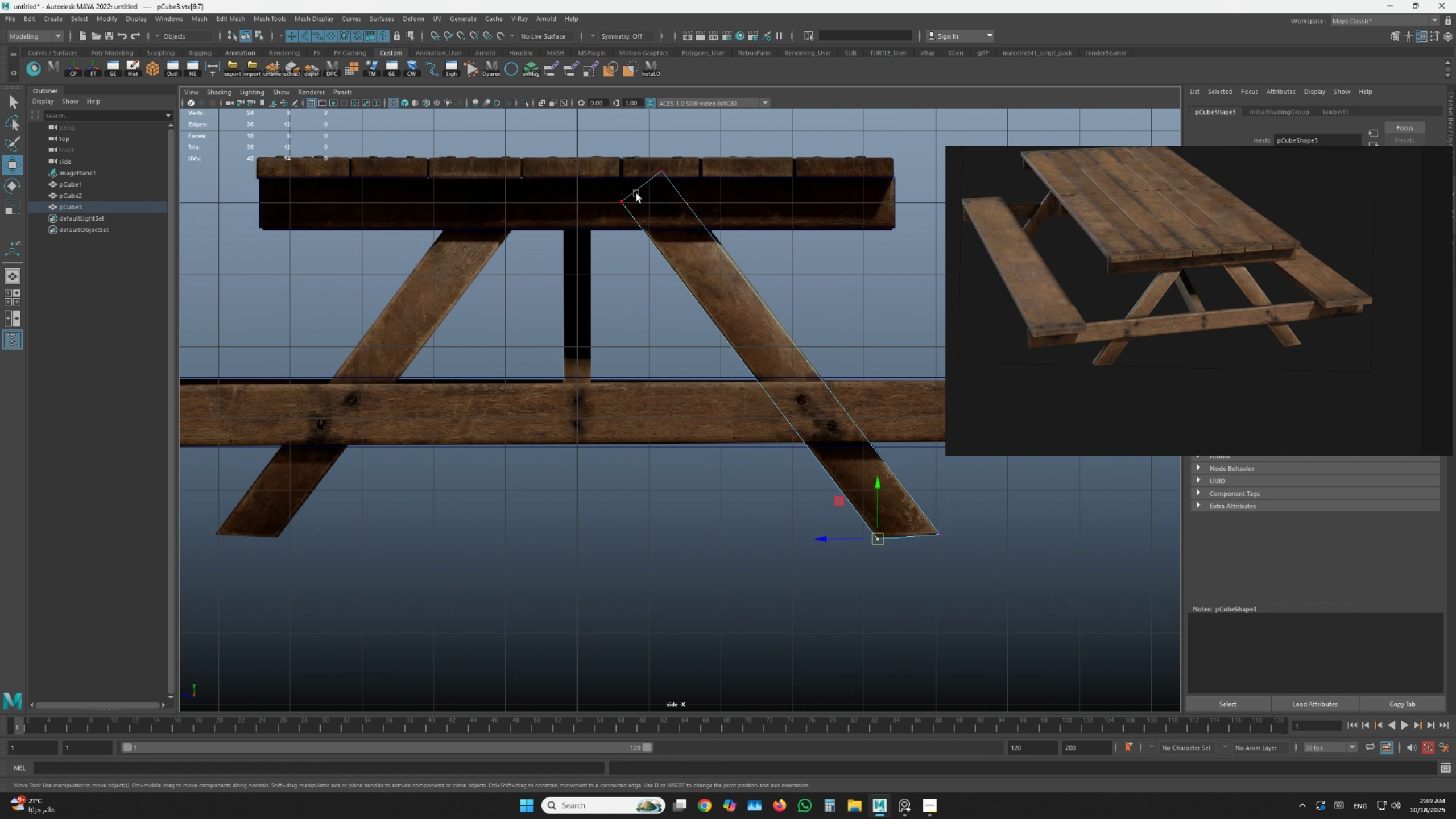 
scroll: coordinate [636, 198], scroll_direction: up, amount: 1.0
 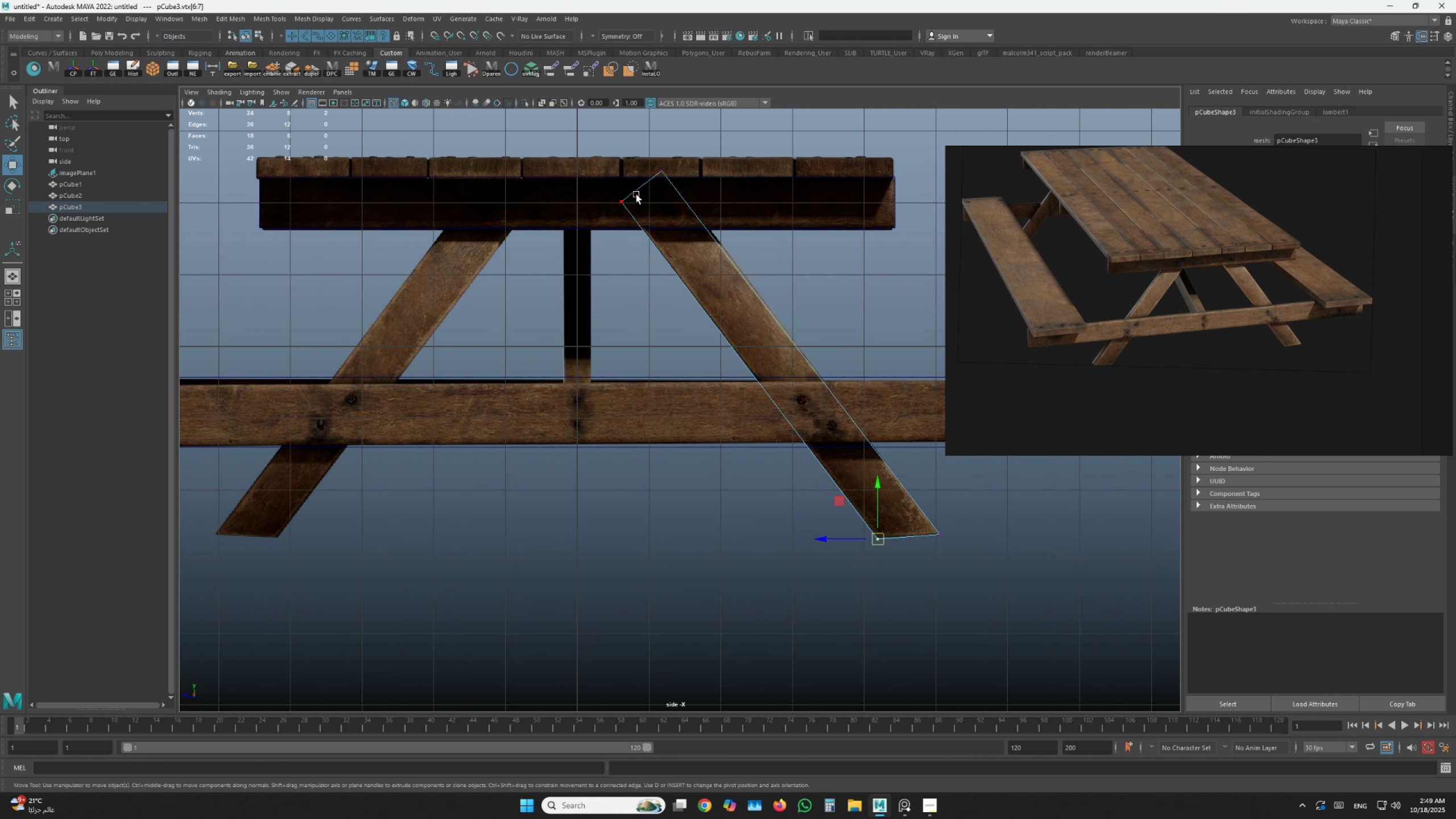 
left_click_drag(start_coordinate=[636, 195], to_coordinate=[590, 228])
 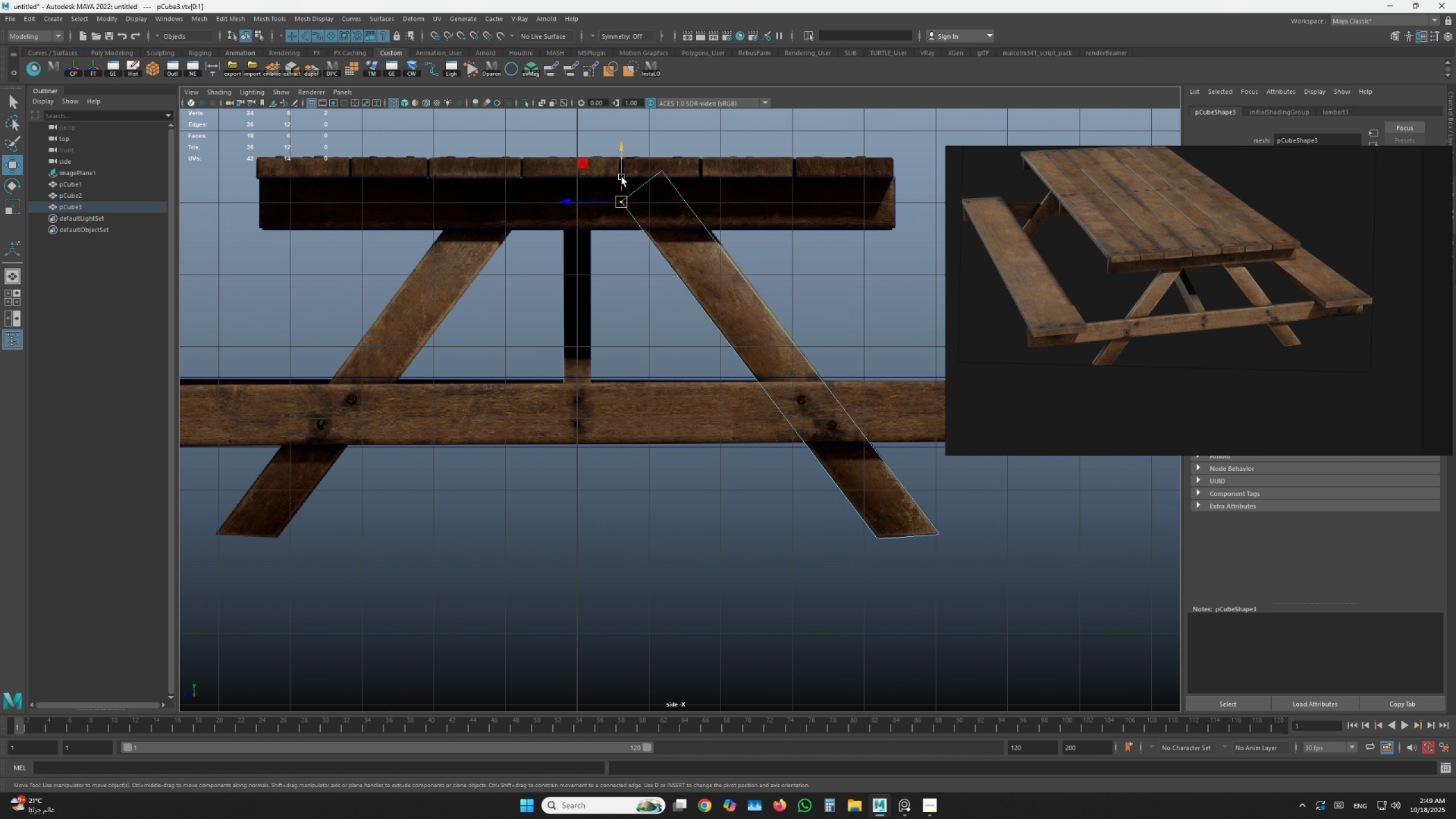 
left_click_drag(start_coordinate=[619, 165], to_coordinate=[610, 146])
 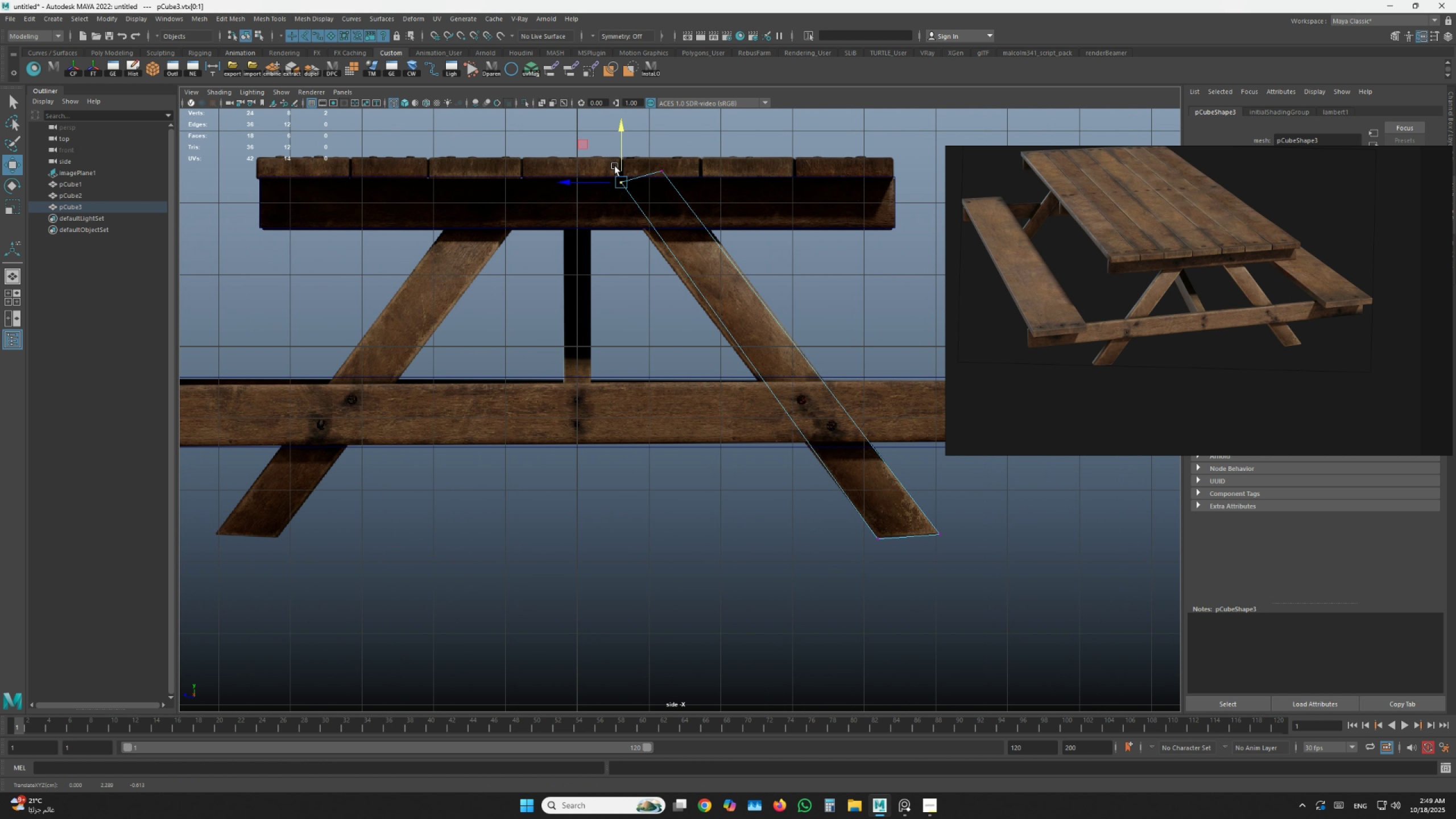 
key(Z)
 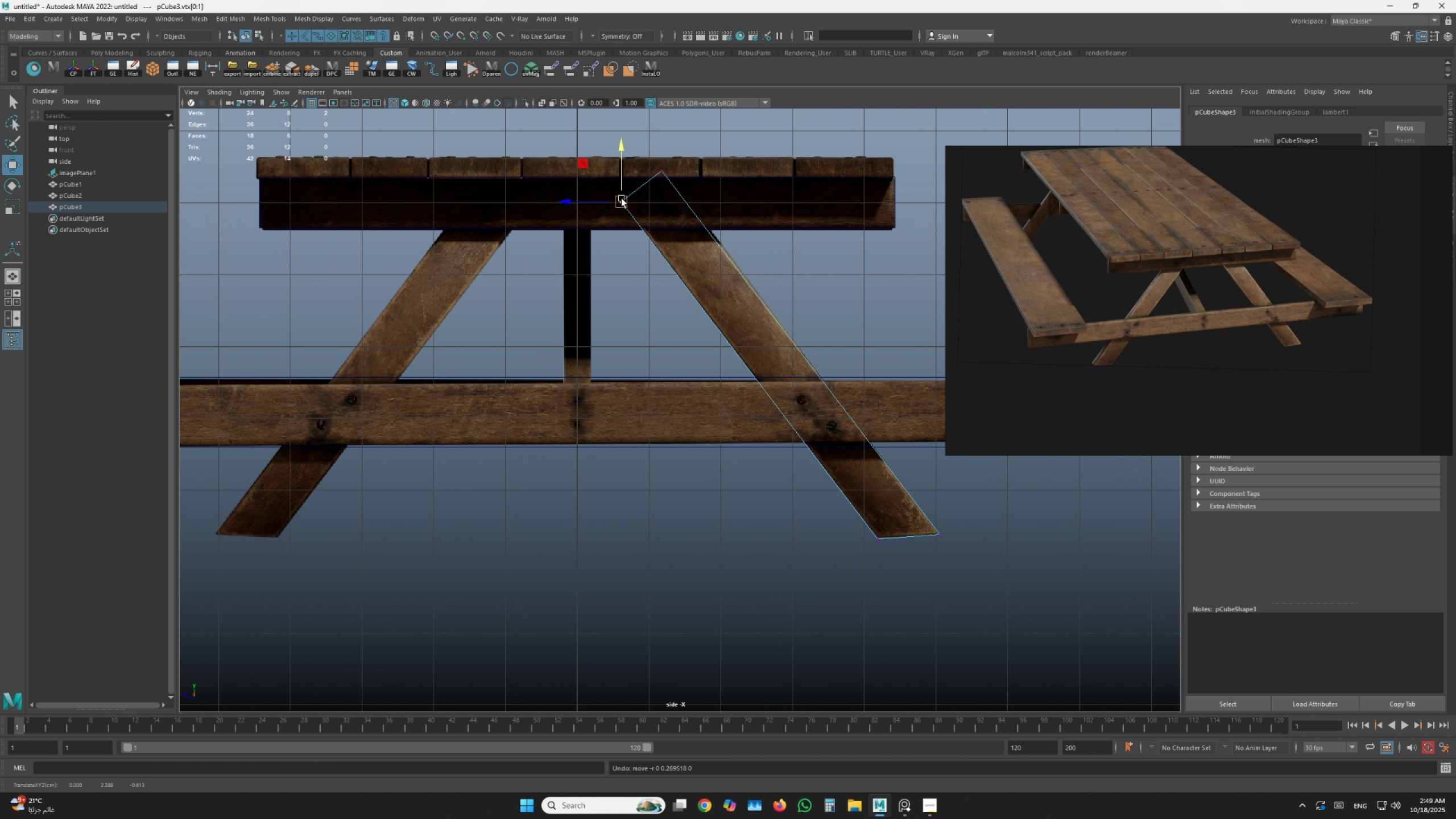 
left_click_drag(start_coordinate=[620, 200], to_coordinate=[605, 183])
 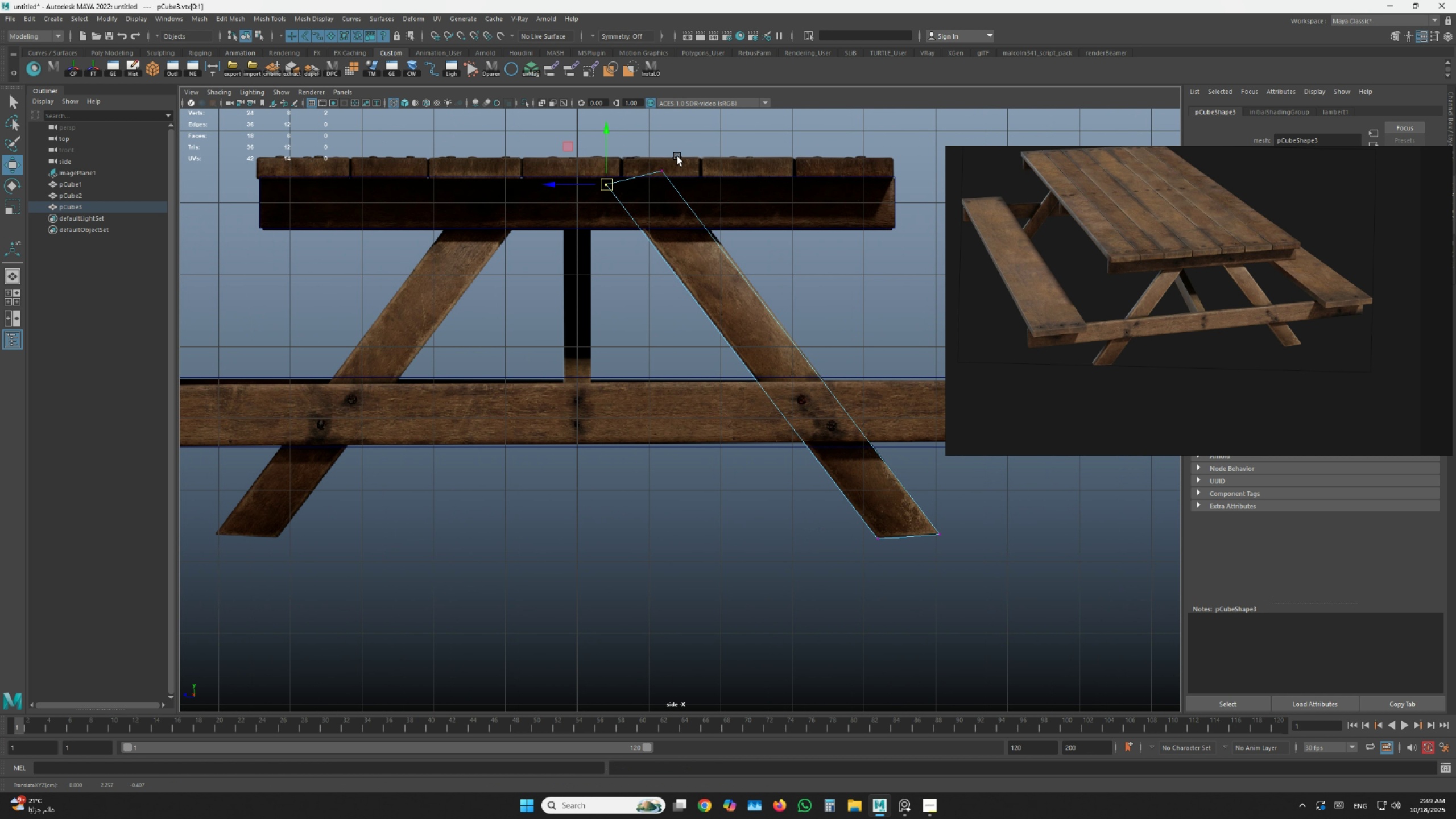 
left_click_drag(start_coordinate=[677, 156], to_coordinate=[651, 186])
 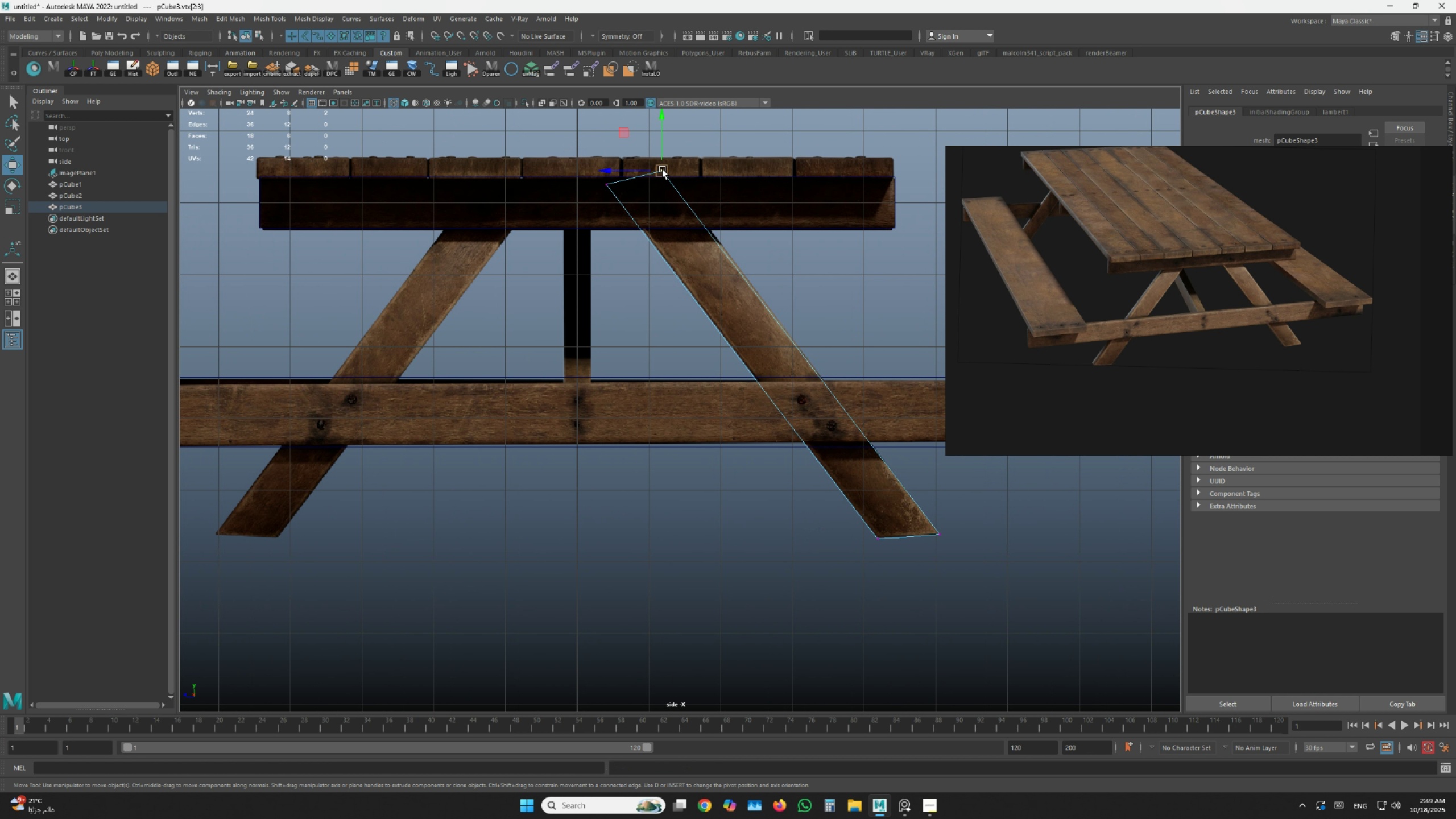 
left_click_drag(start_coordinate=[663, 169], to_coordinate=[677, 182])
 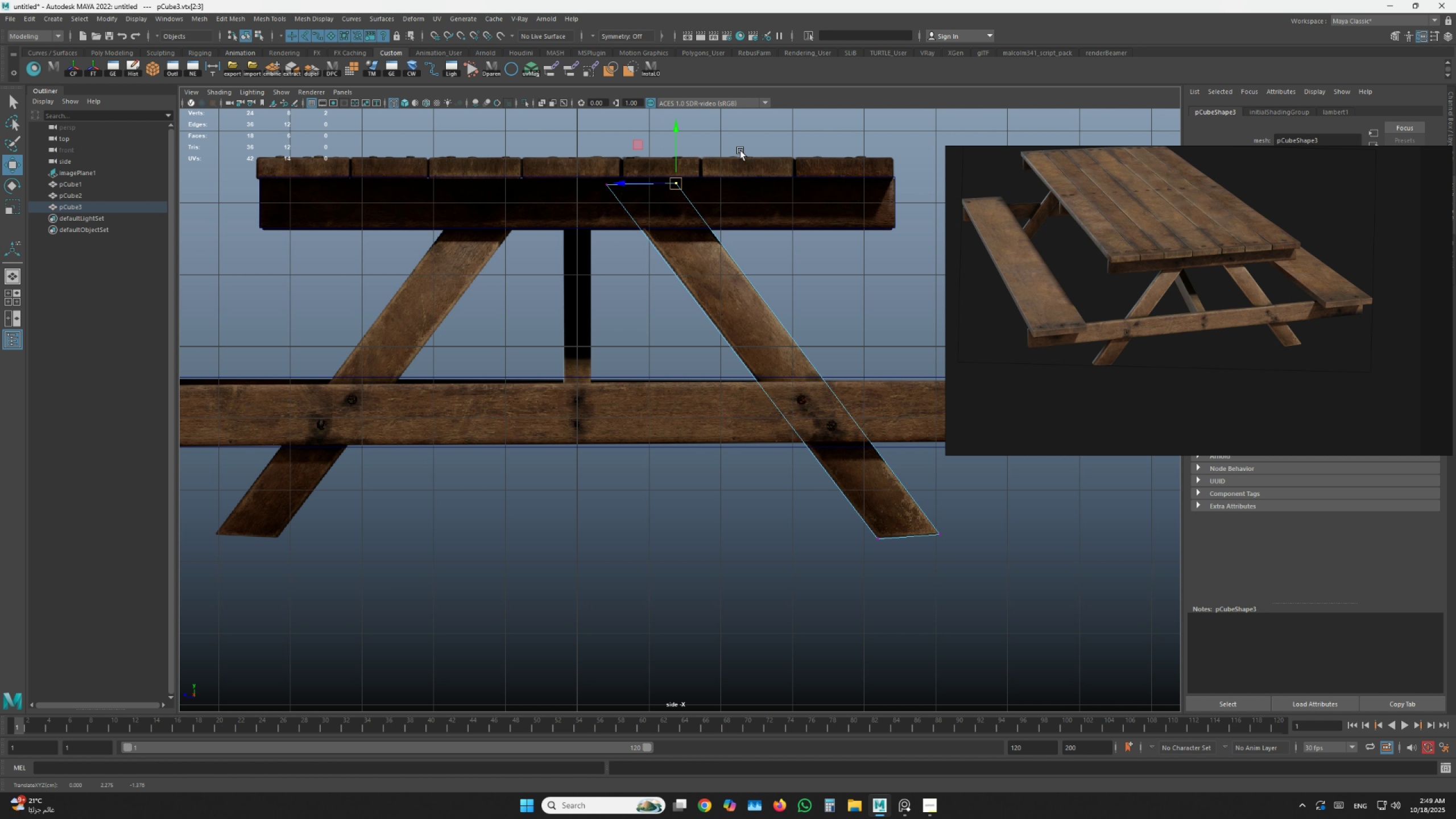 
left_click_drag(start_coordinate=[741, 151], to_coordinate=[568, 204])
 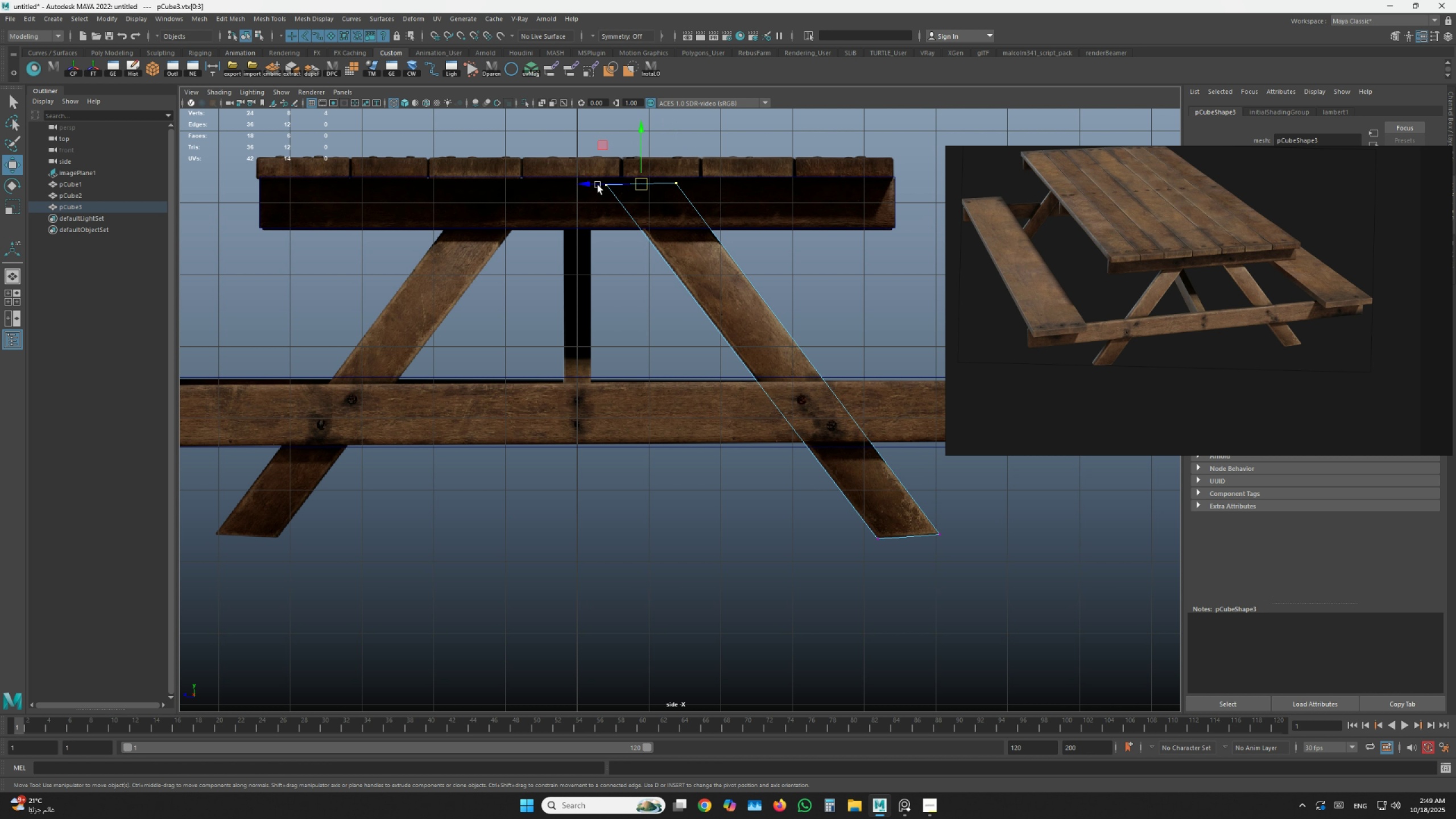 
type(rzr)
 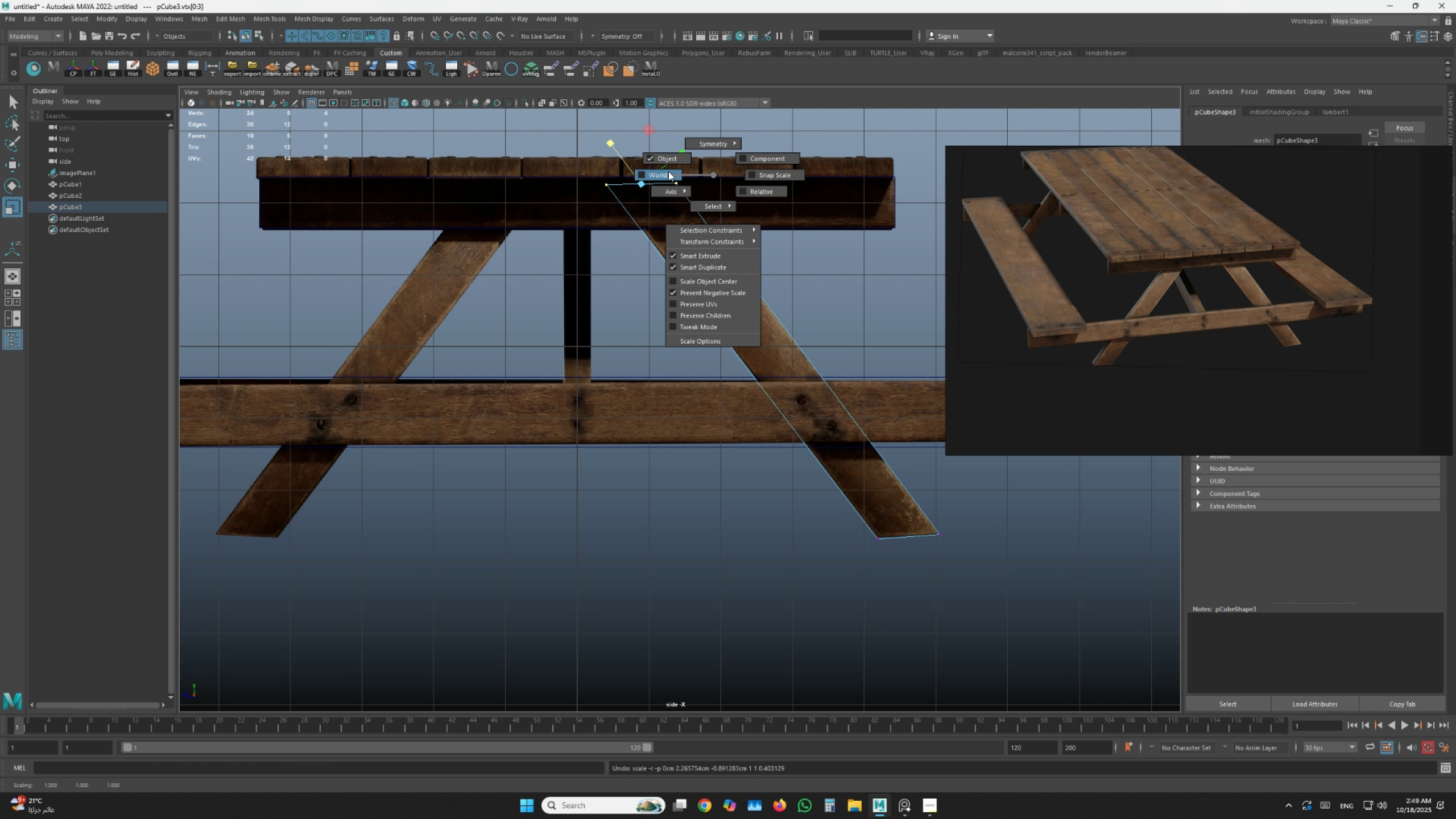 
left_click_drag(start_coordinate=[614, 144], to_coordinate=[627, 173])
 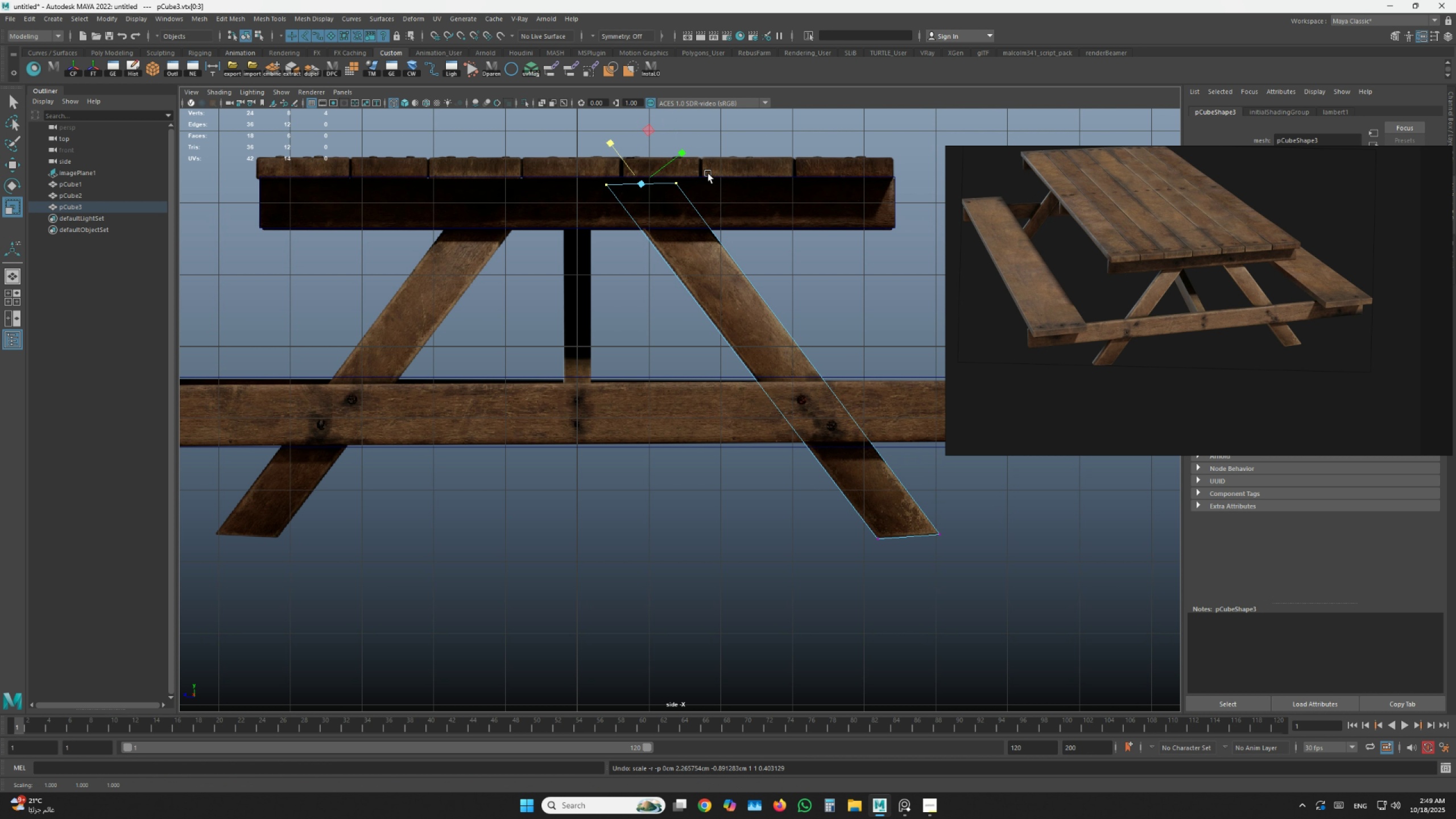 
left_click_drag(start_coordinate=[713, 175], to_coordinate=[668, 168])
 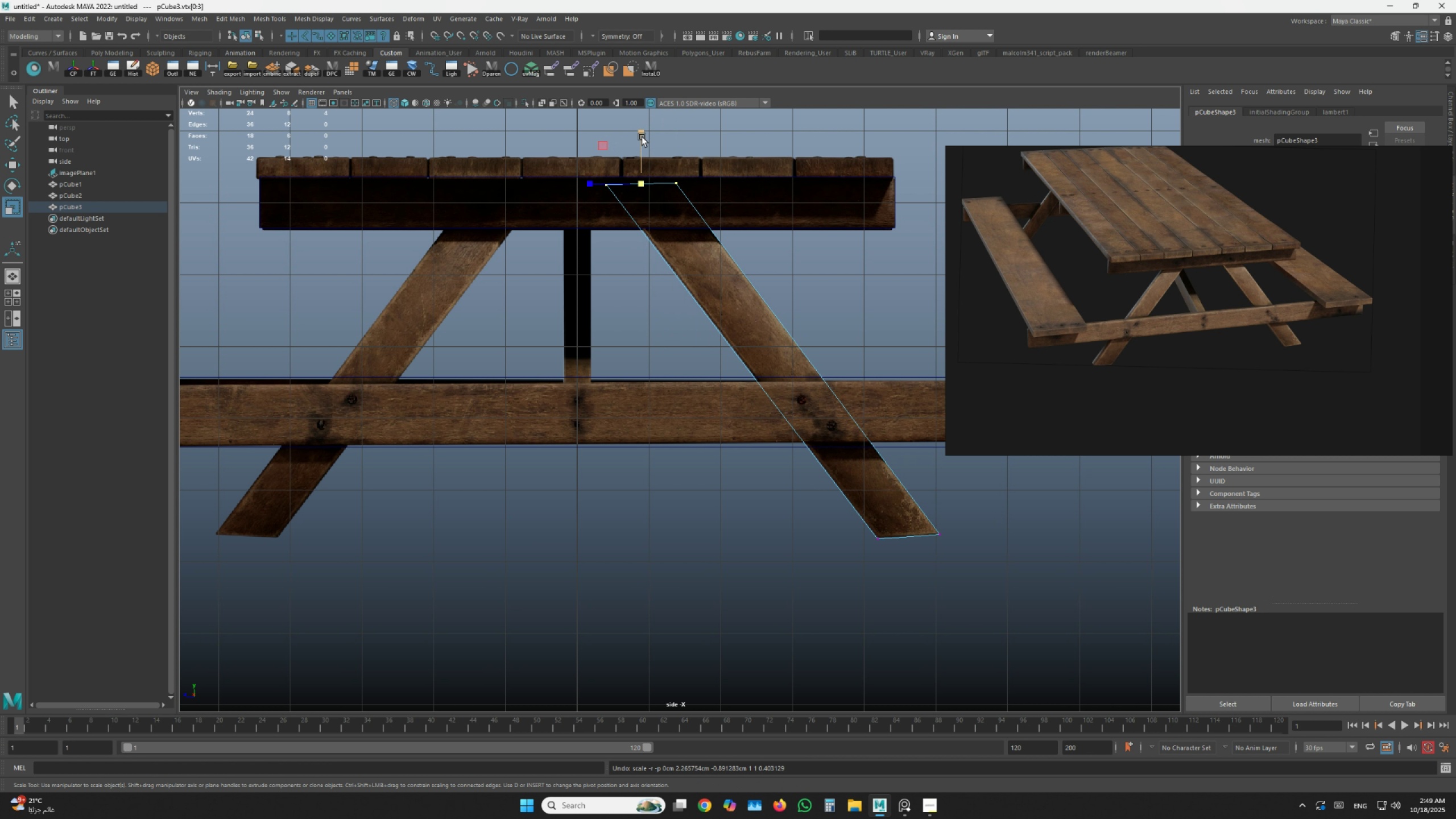 
left_click_drag(start_coordinate=[643, 136], to_coordinate=[645, 187])
 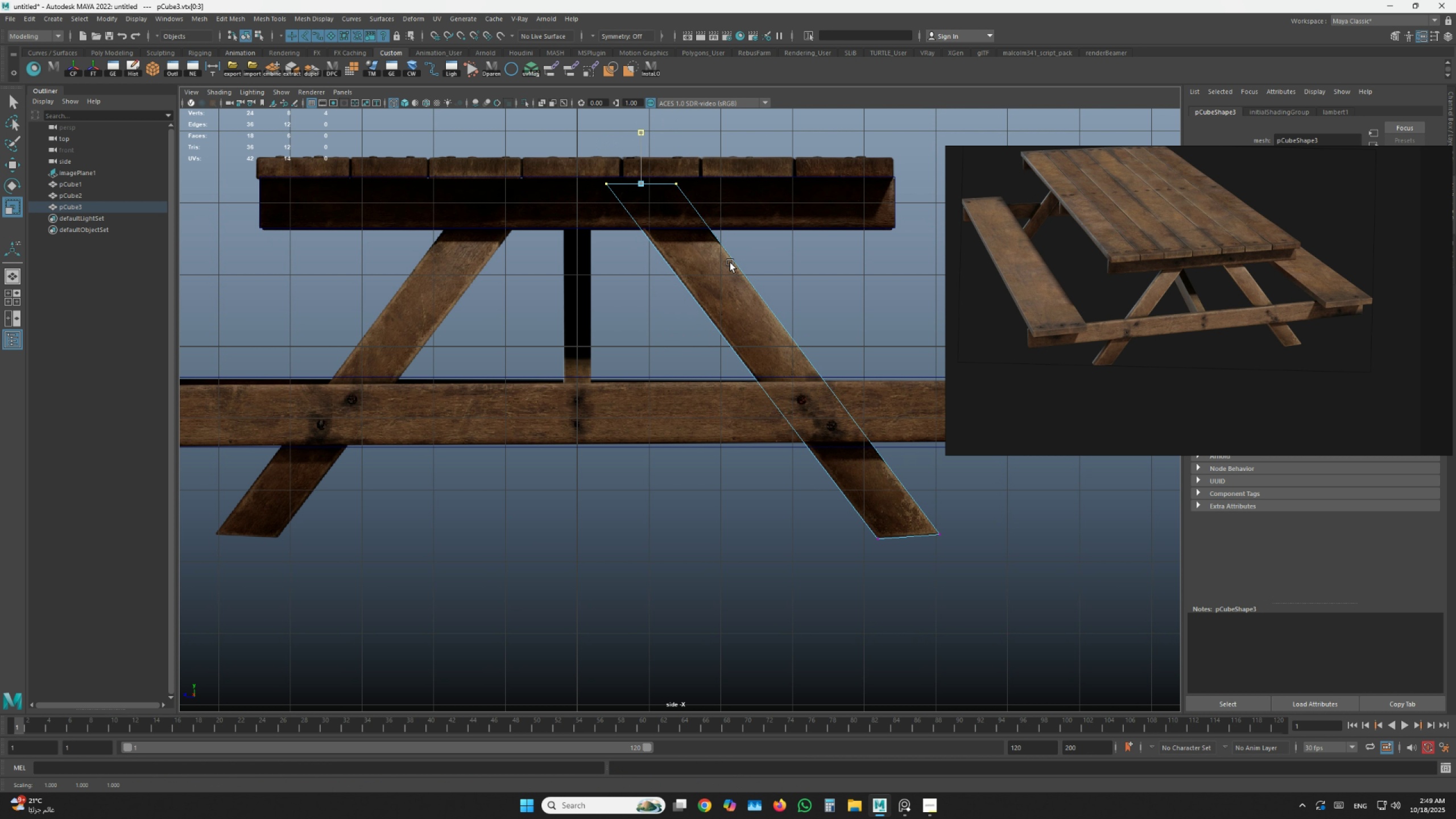 
scroll: coordinate [953, 563], scroll_direction: up, amount: 6.0
 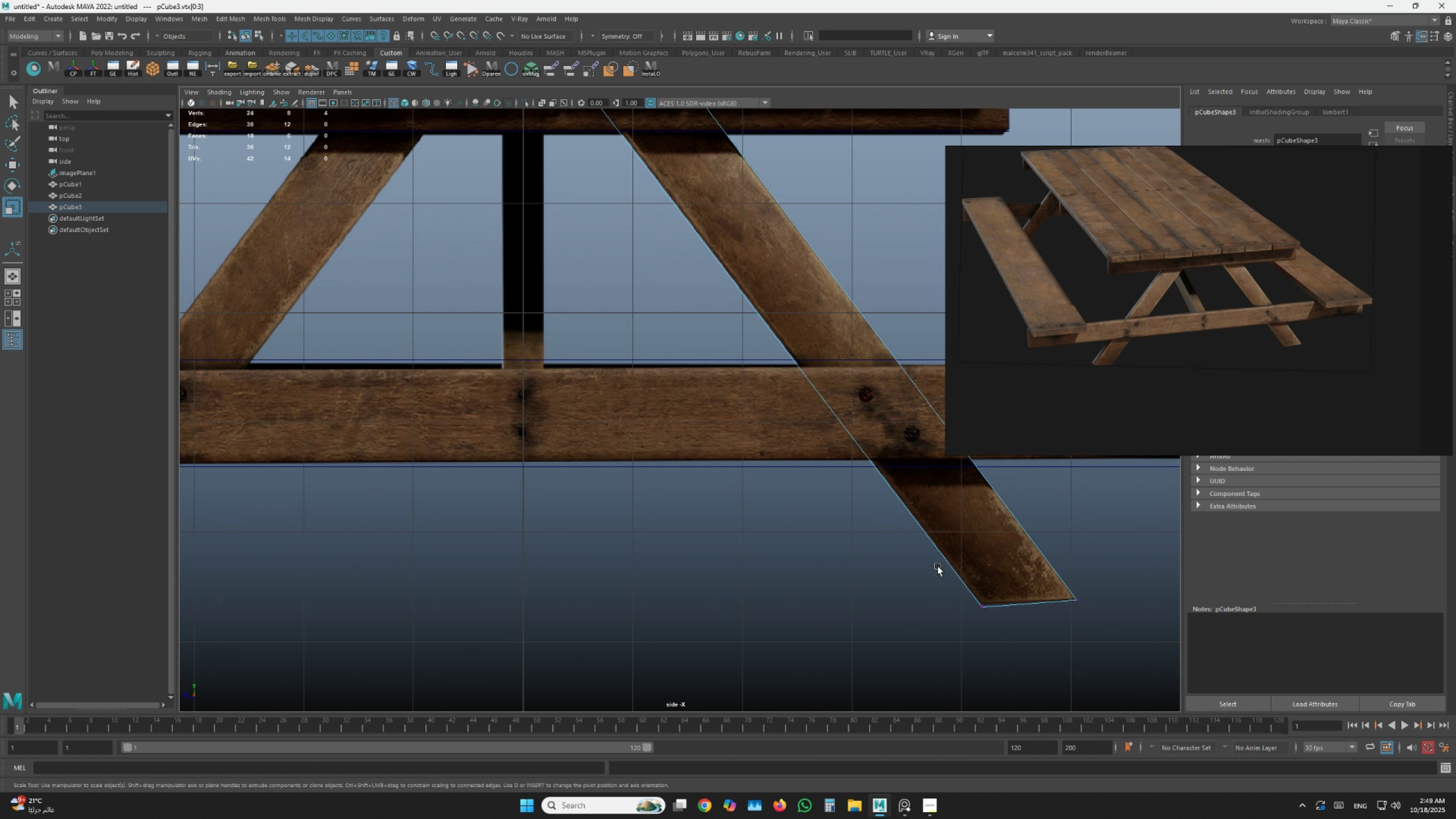 
hold_key(key=AltLeft, duration=0.82)
 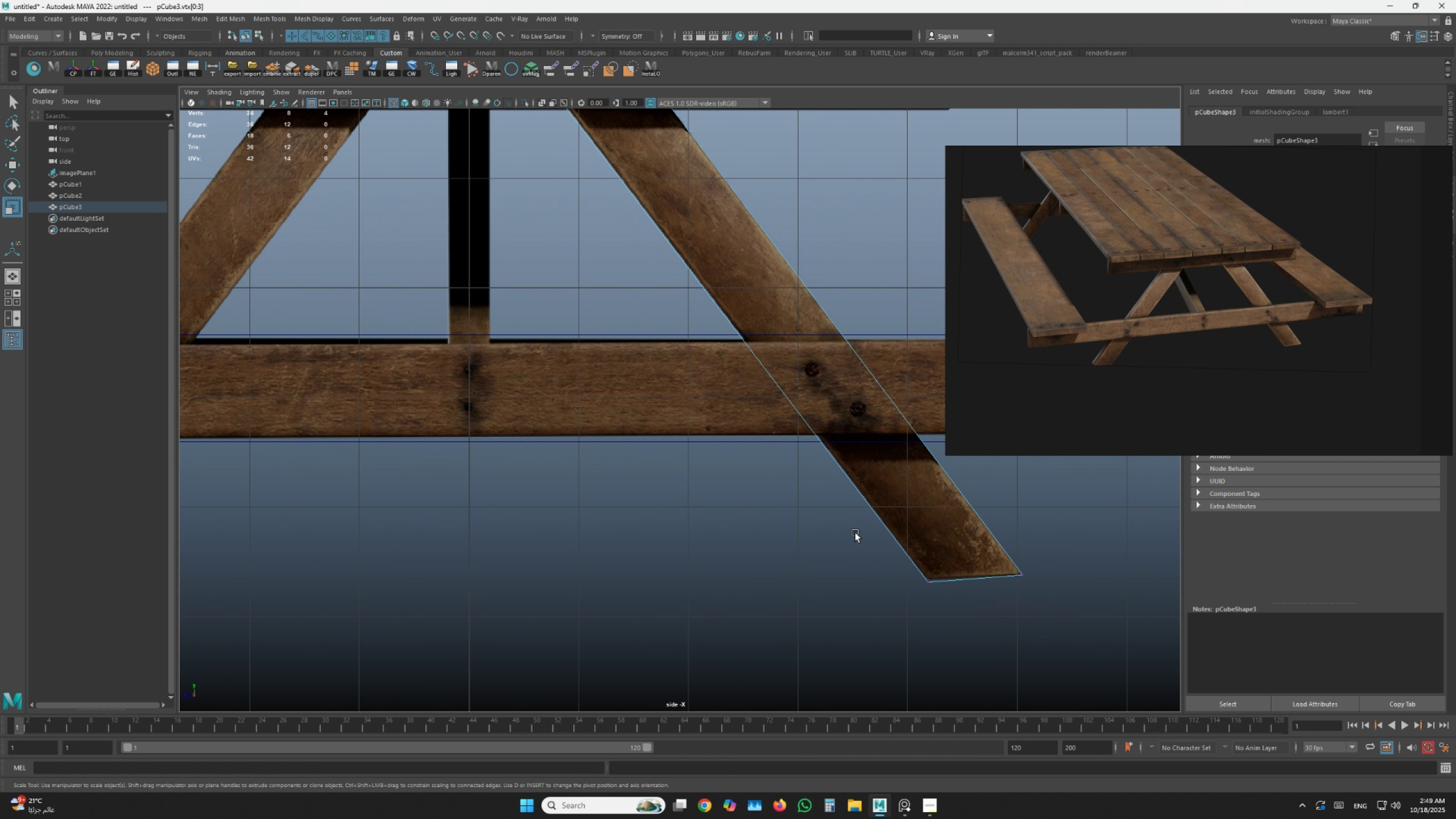 
key(Alt+AltLeft)
 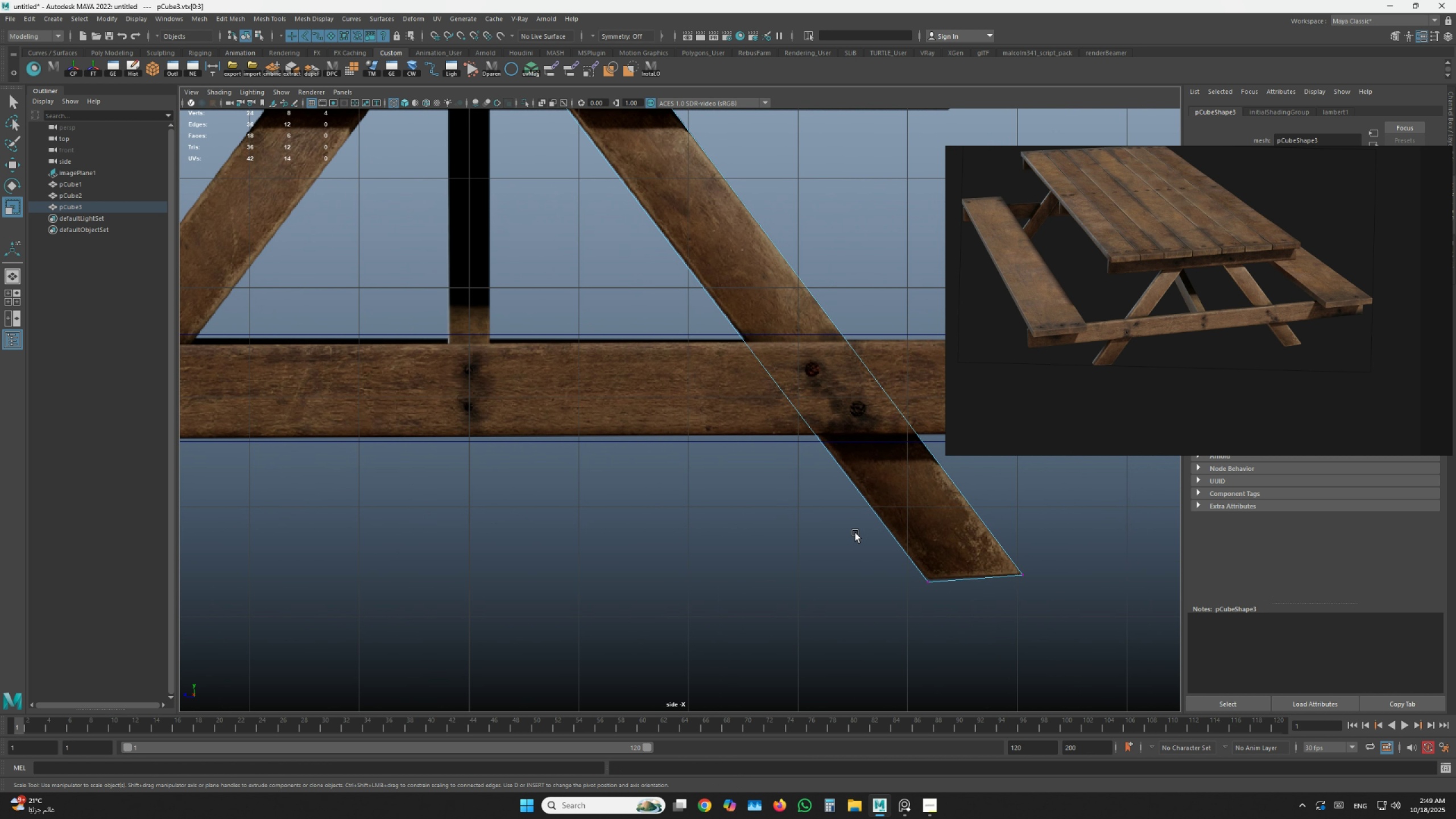 
scroll: coordinate [853, 529], scroll_direction: down, amount: 7.0
 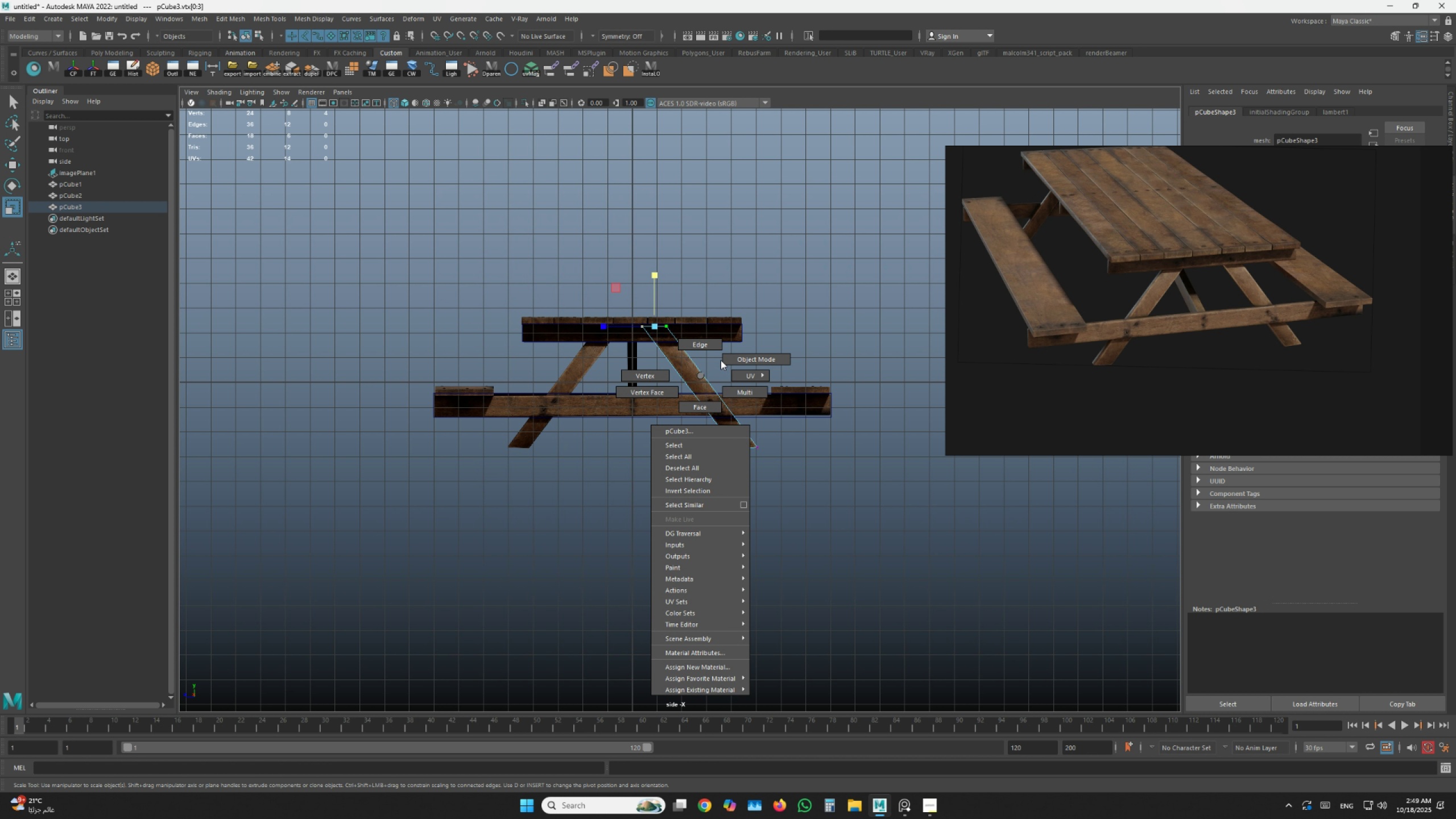 
scroll: coordinate [694, 388], scroll_direction: up, amount: 3.0
 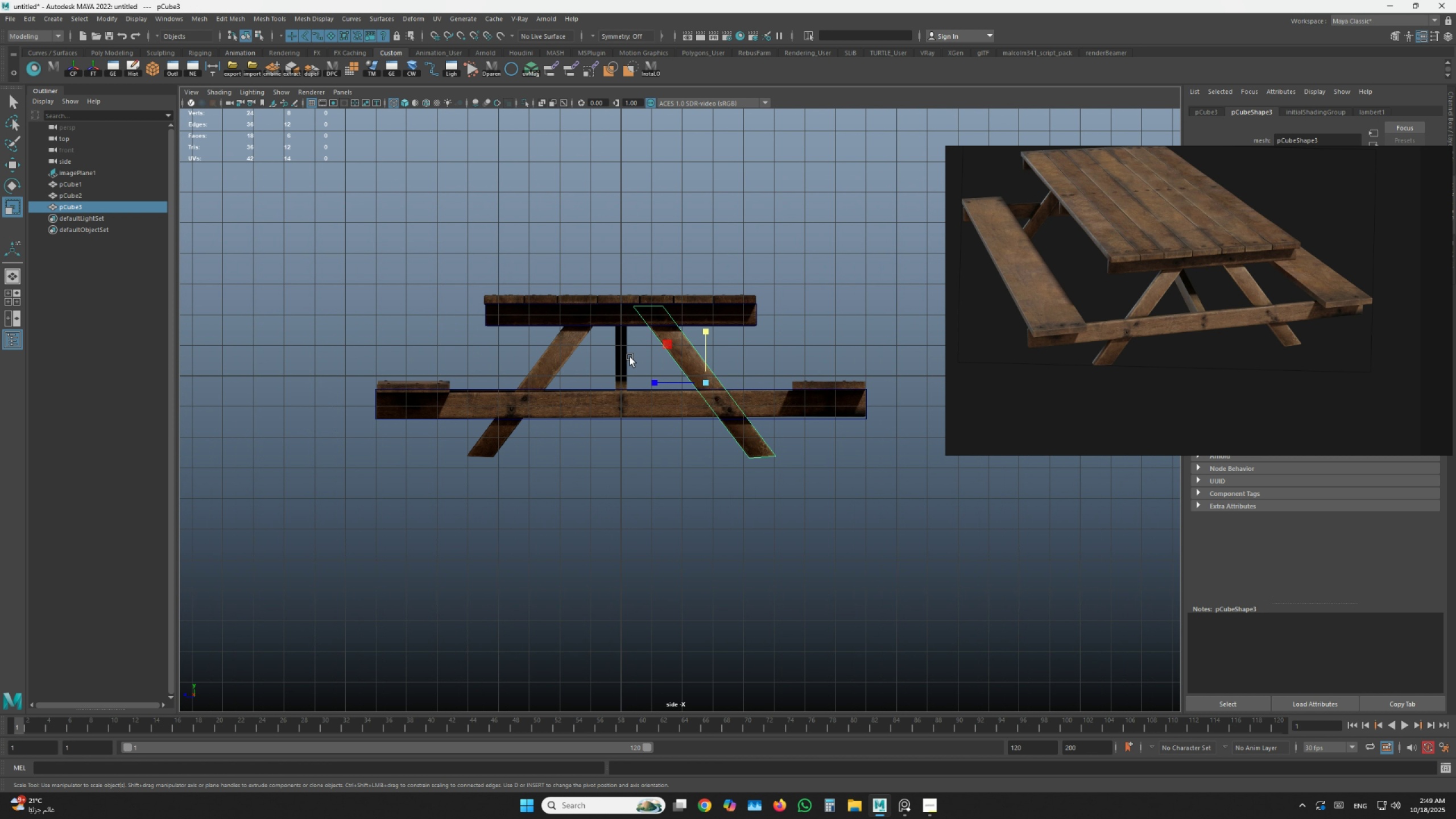 
key(W)
 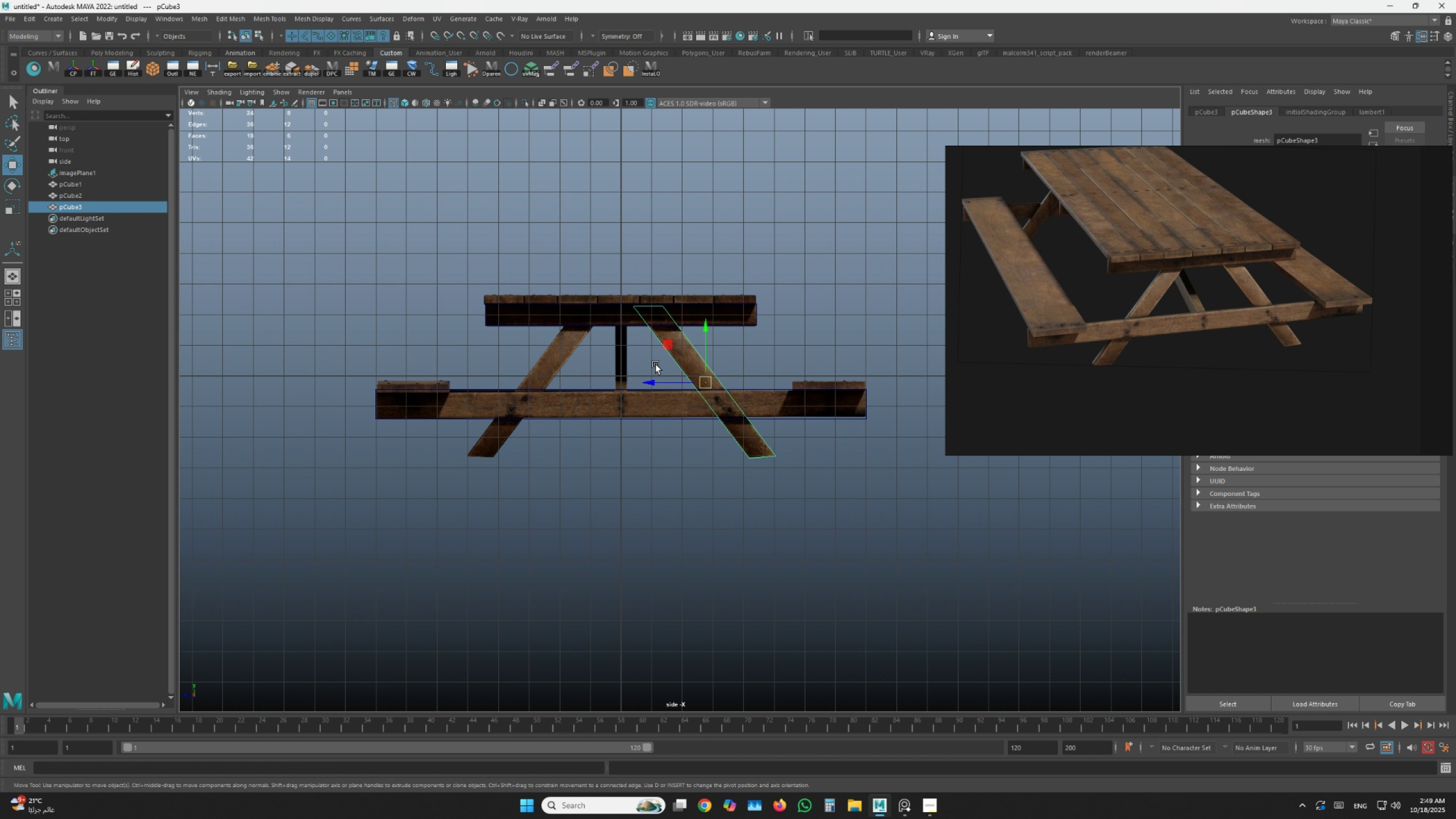 
key(Control+D)
 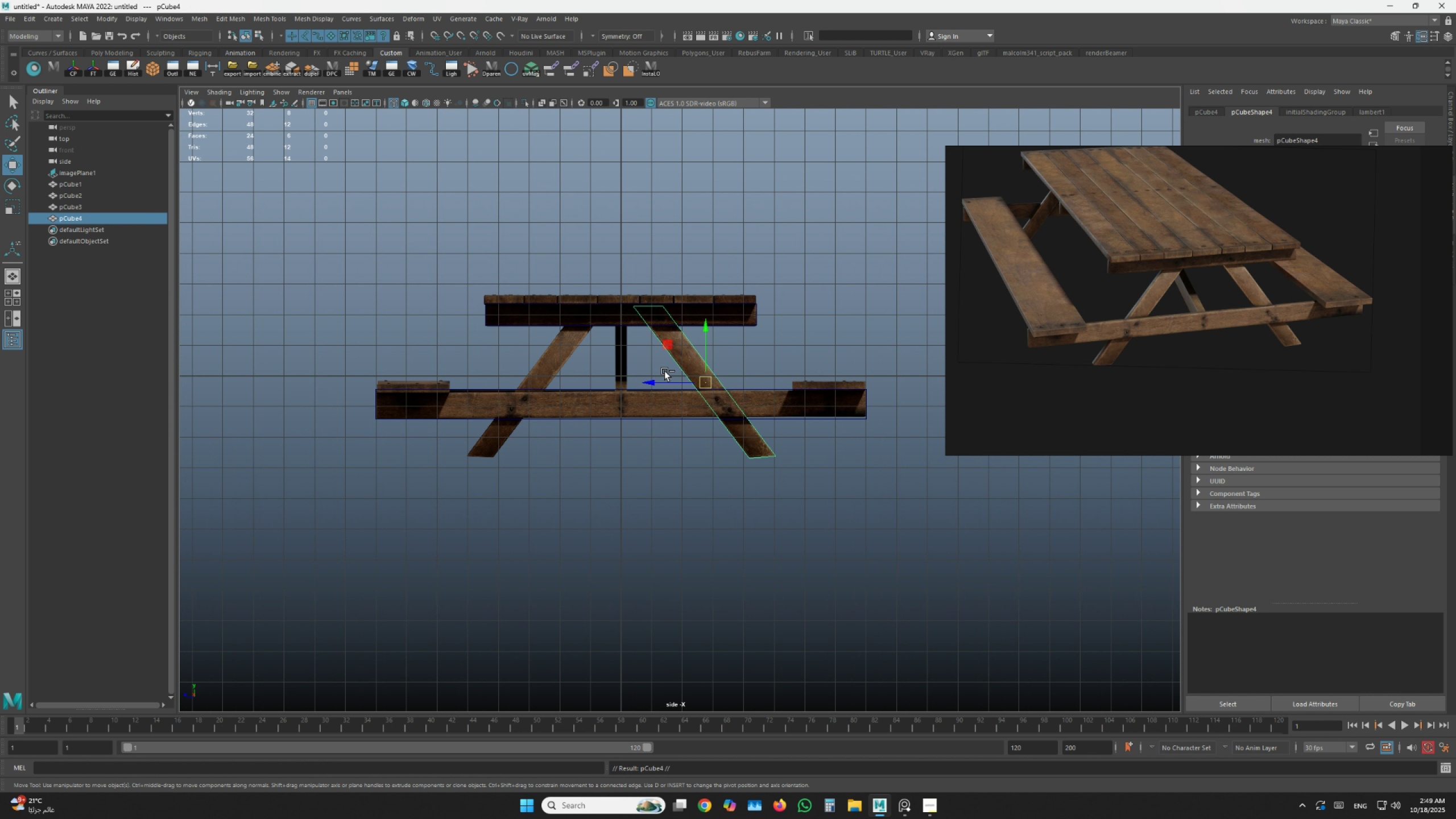 
key(Control+G)
 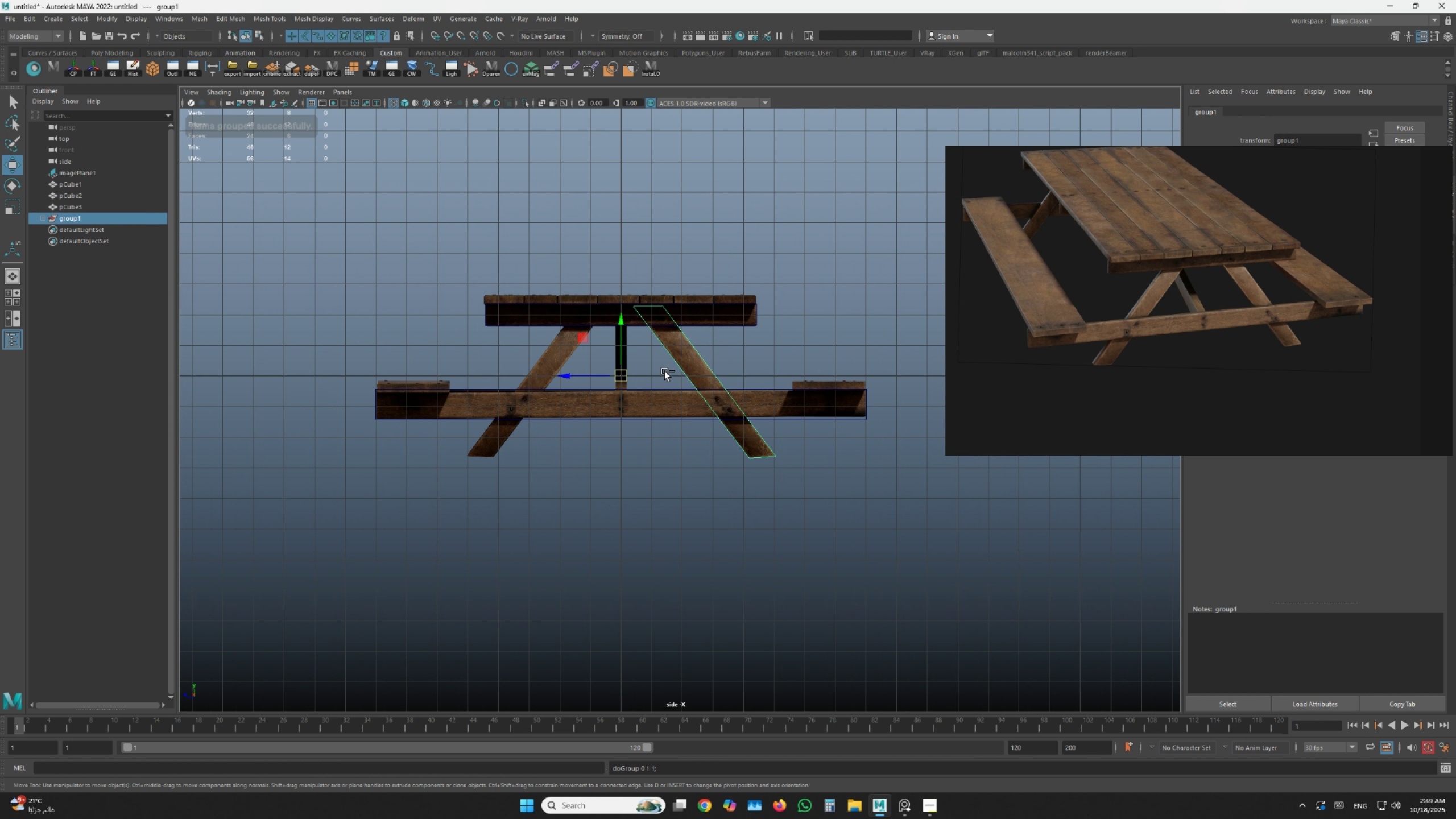 
key(Control+A)
 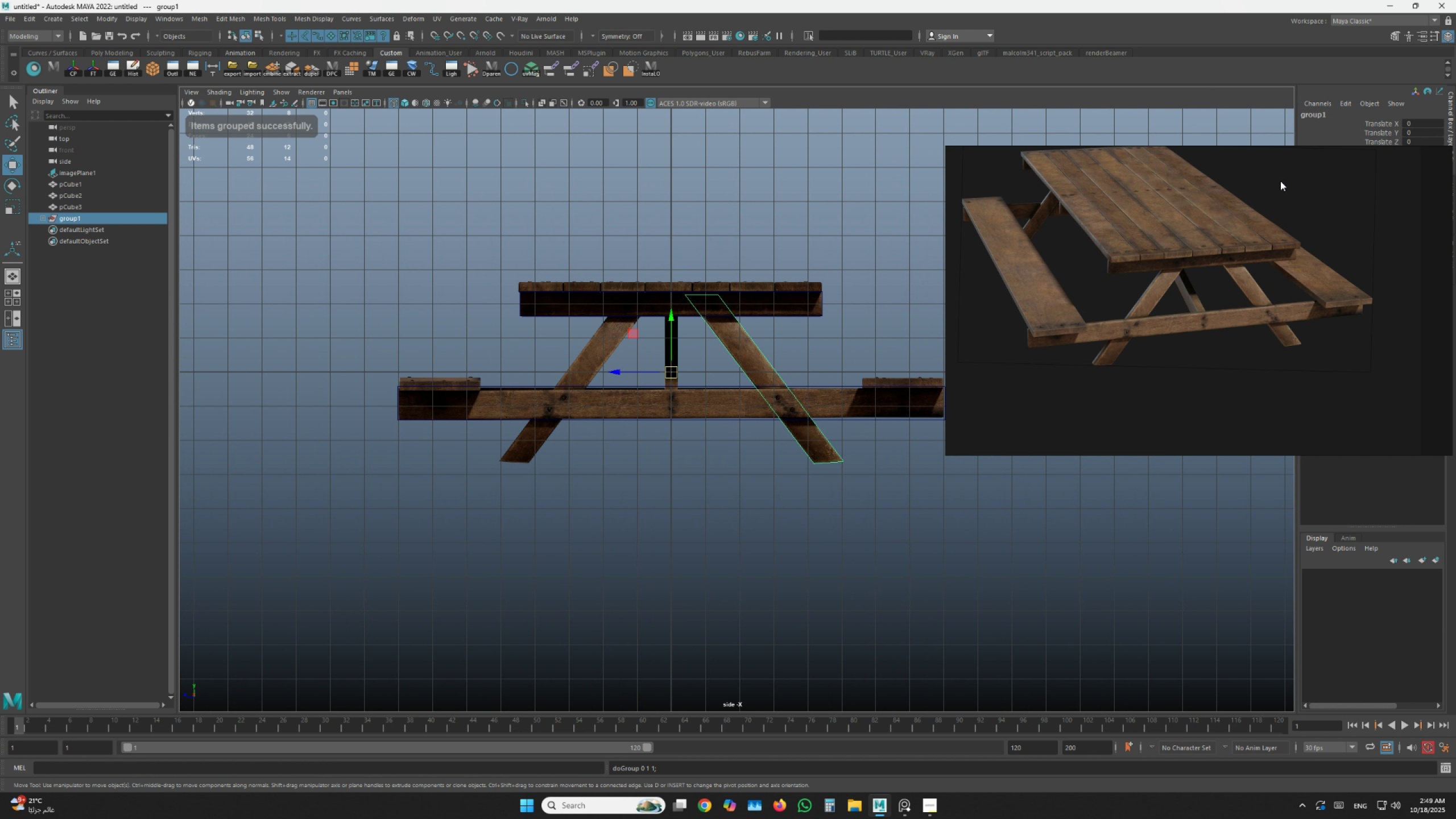 
key(Control+ControlLeft)
 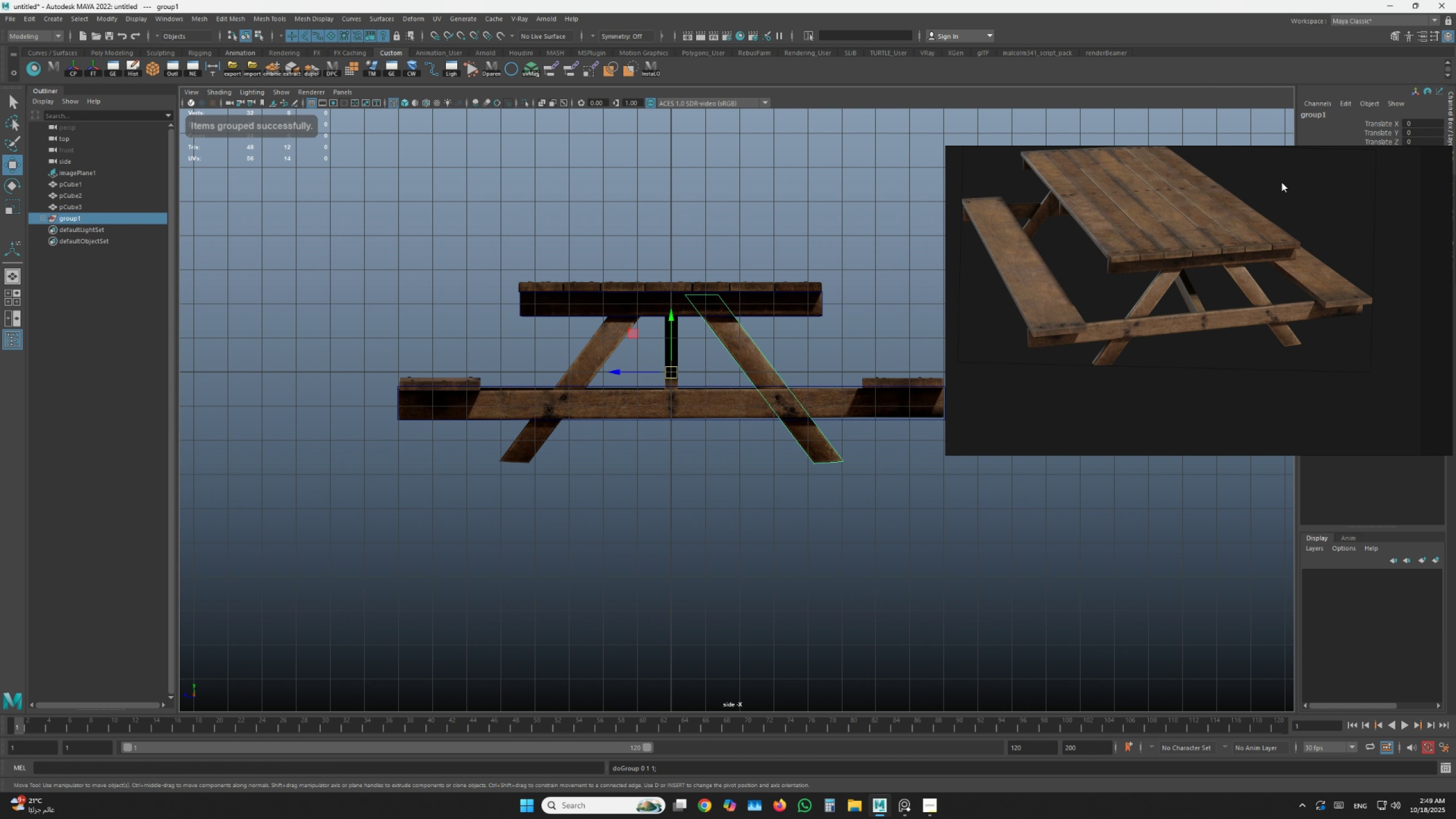 
key(Control+A)
 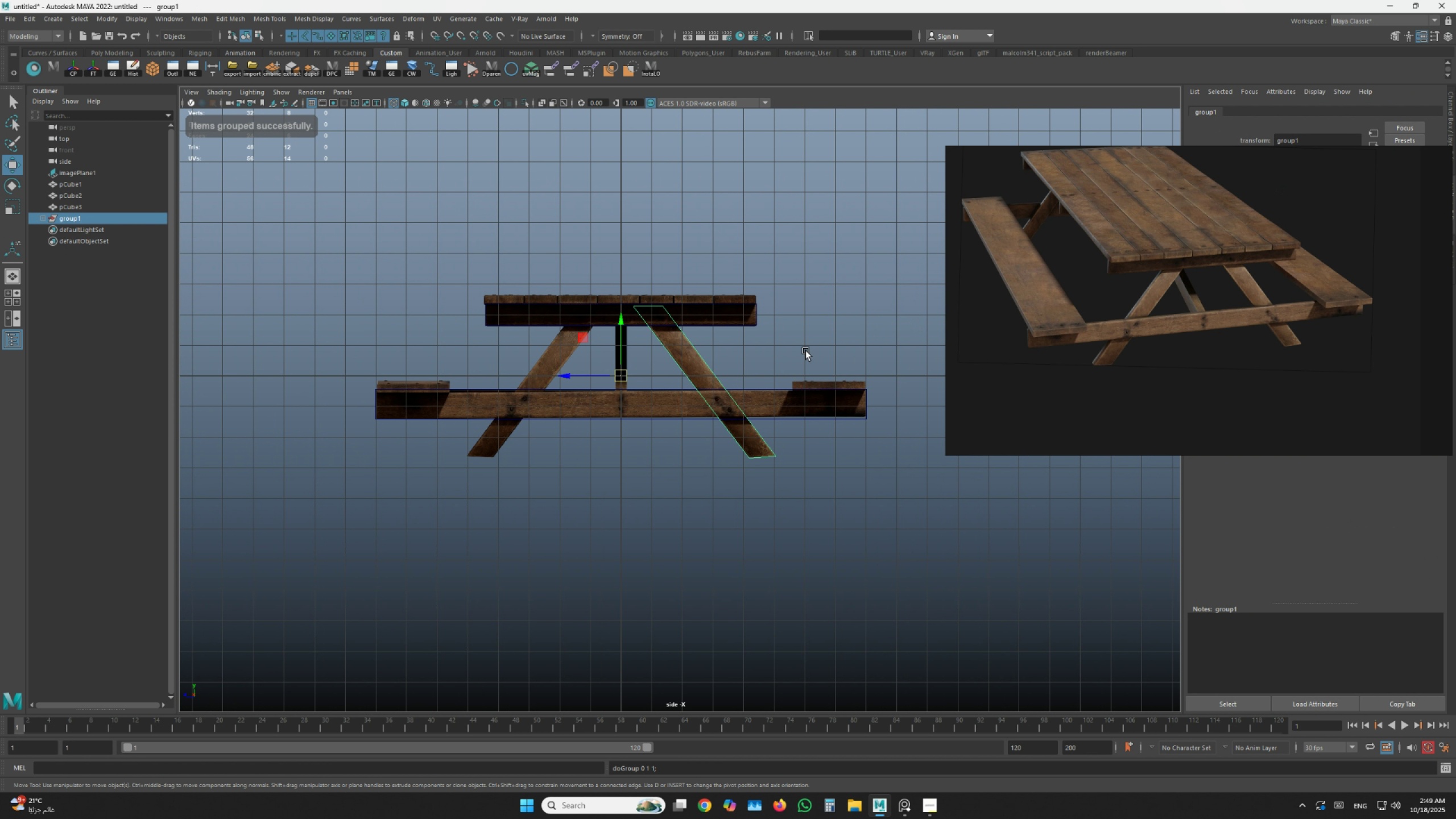 
key(Space)
 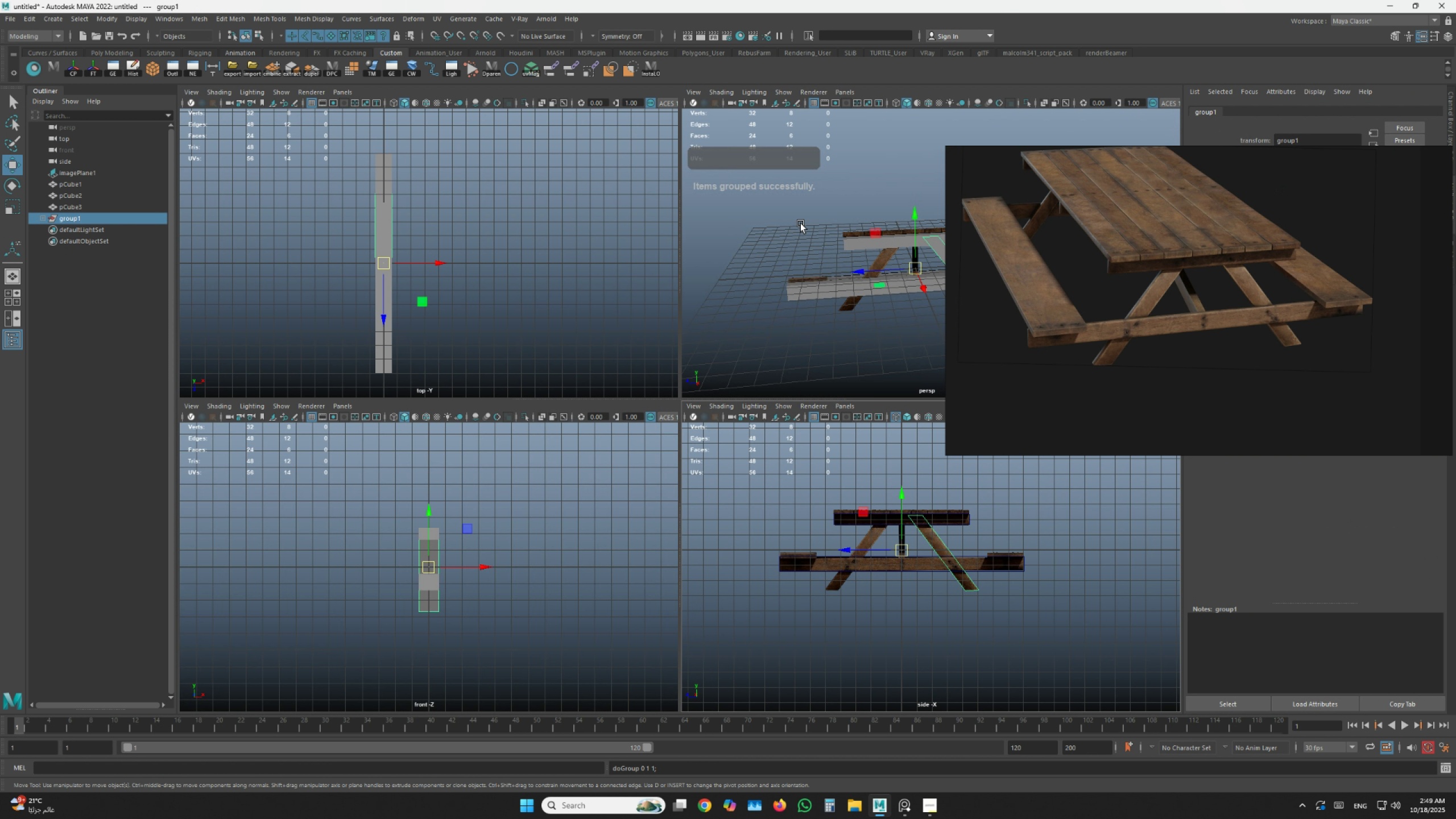 
key(Space)
 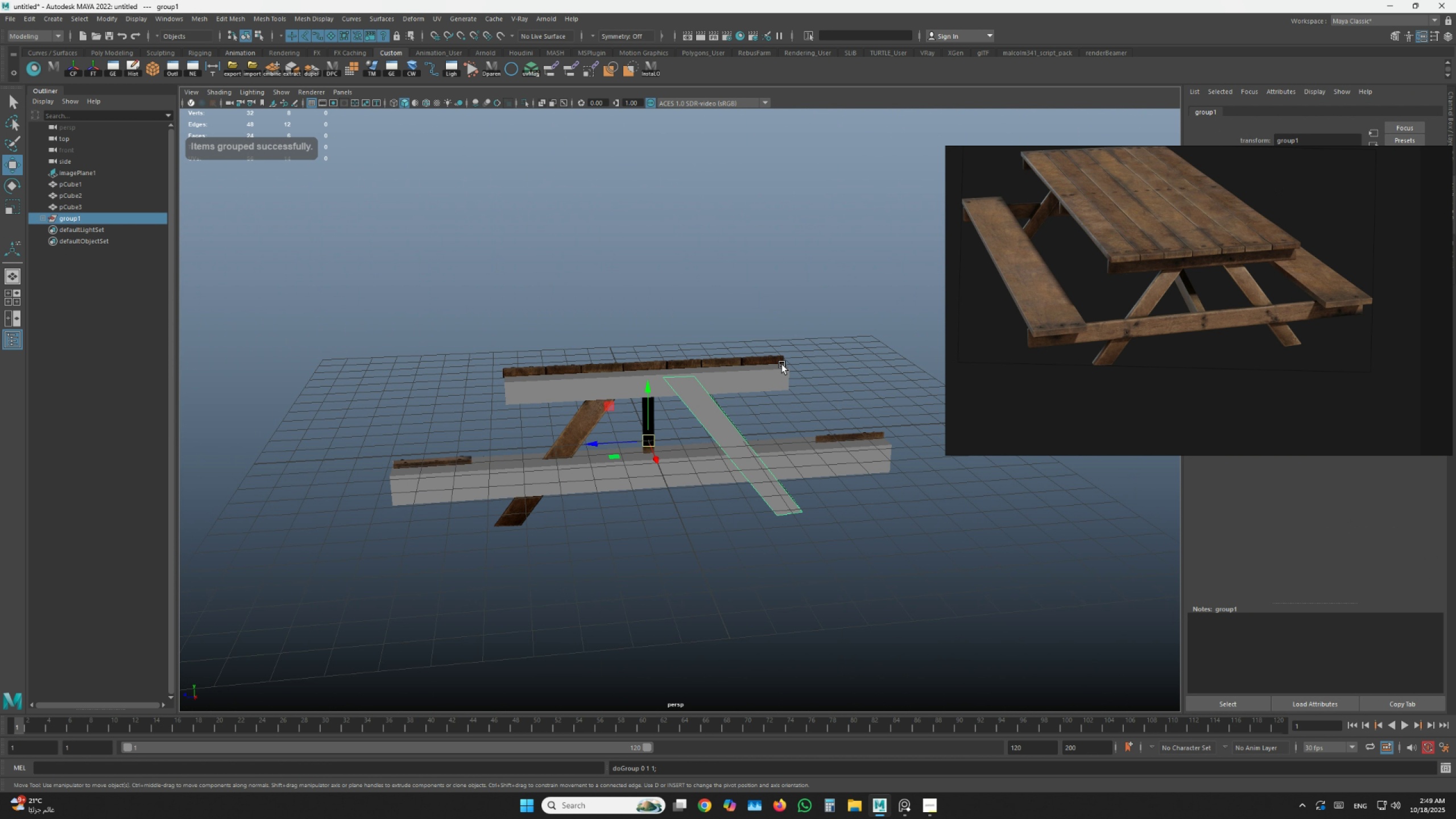 
scroll: coordinate [777, 378], scroll_direction: down, amount: 2.0
 